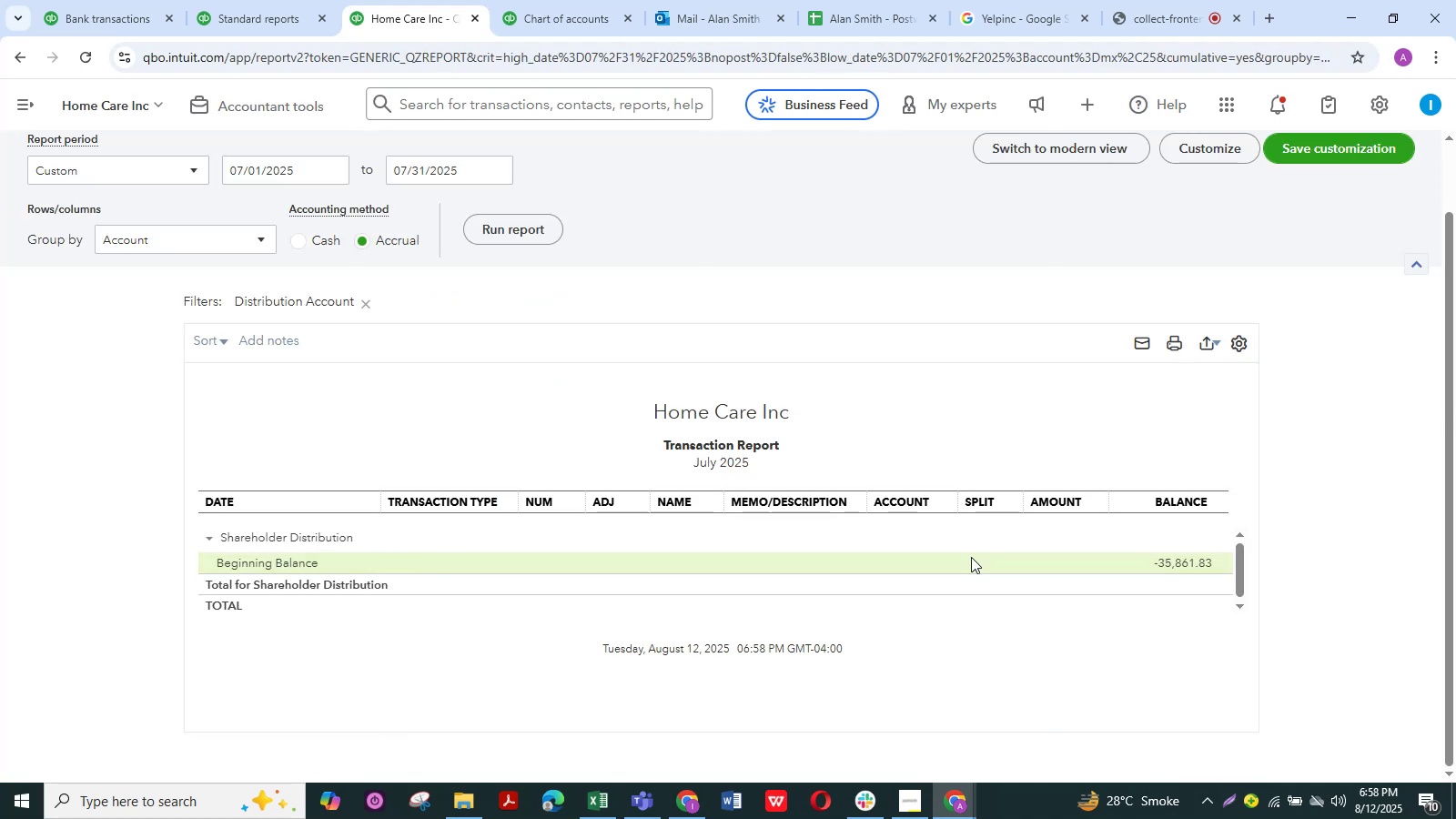 
scroll: coordinate [593, 548], scroll_direction: up, amount: 1.0
 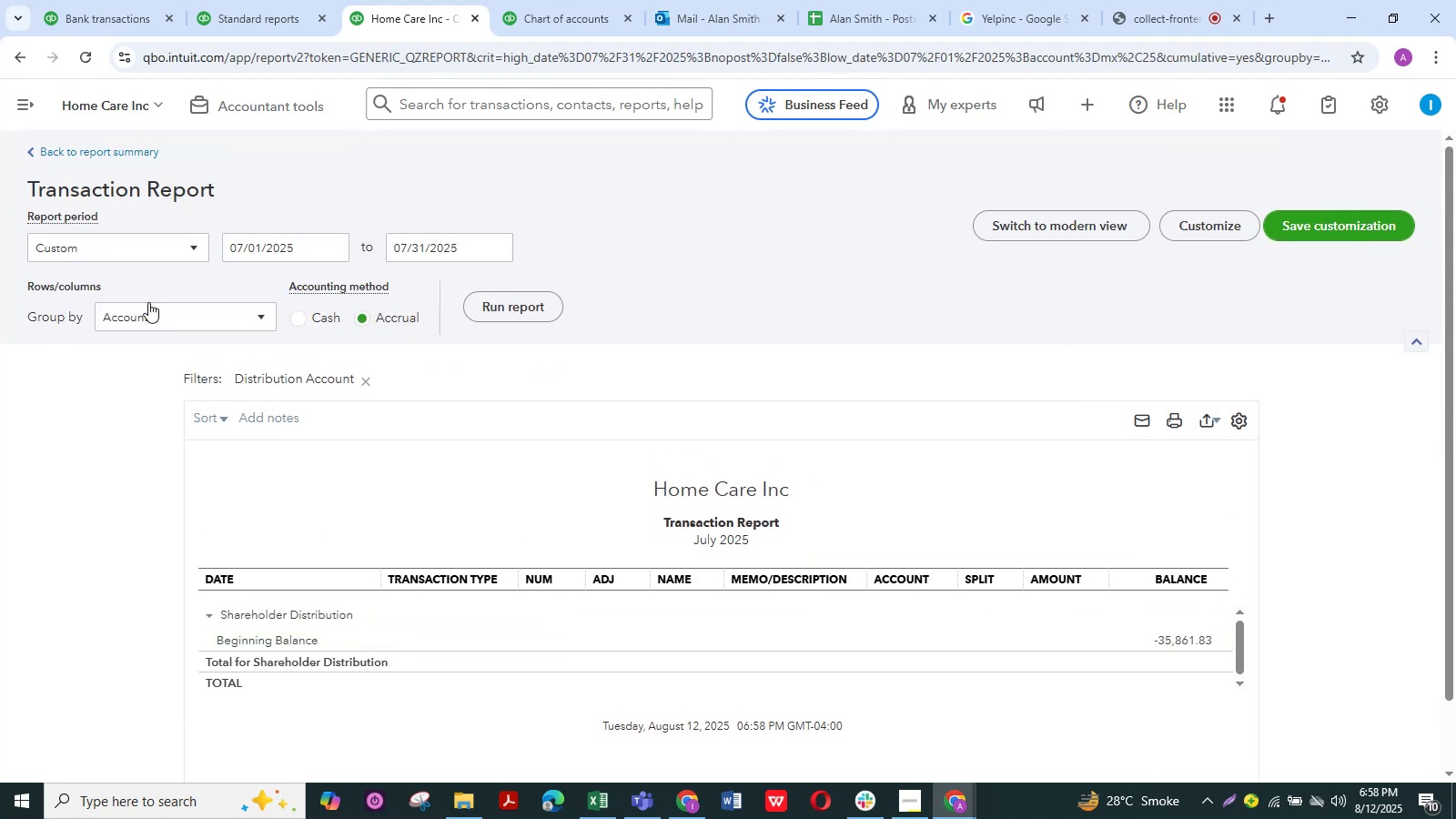 
left_click([153, 240])
 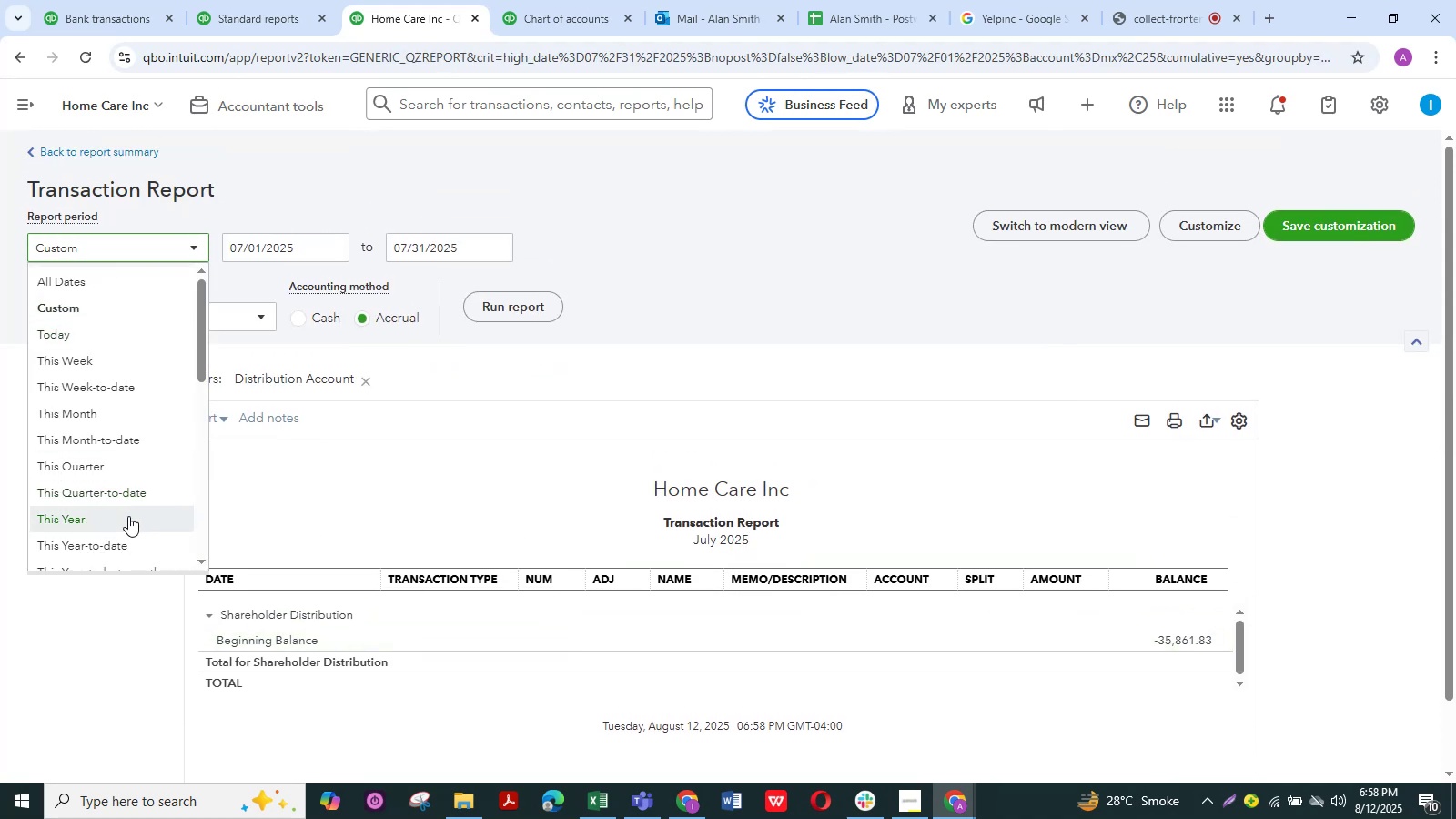 
scroll: coordinate [122, 527], scroll_direction: down, amount: 4.0
 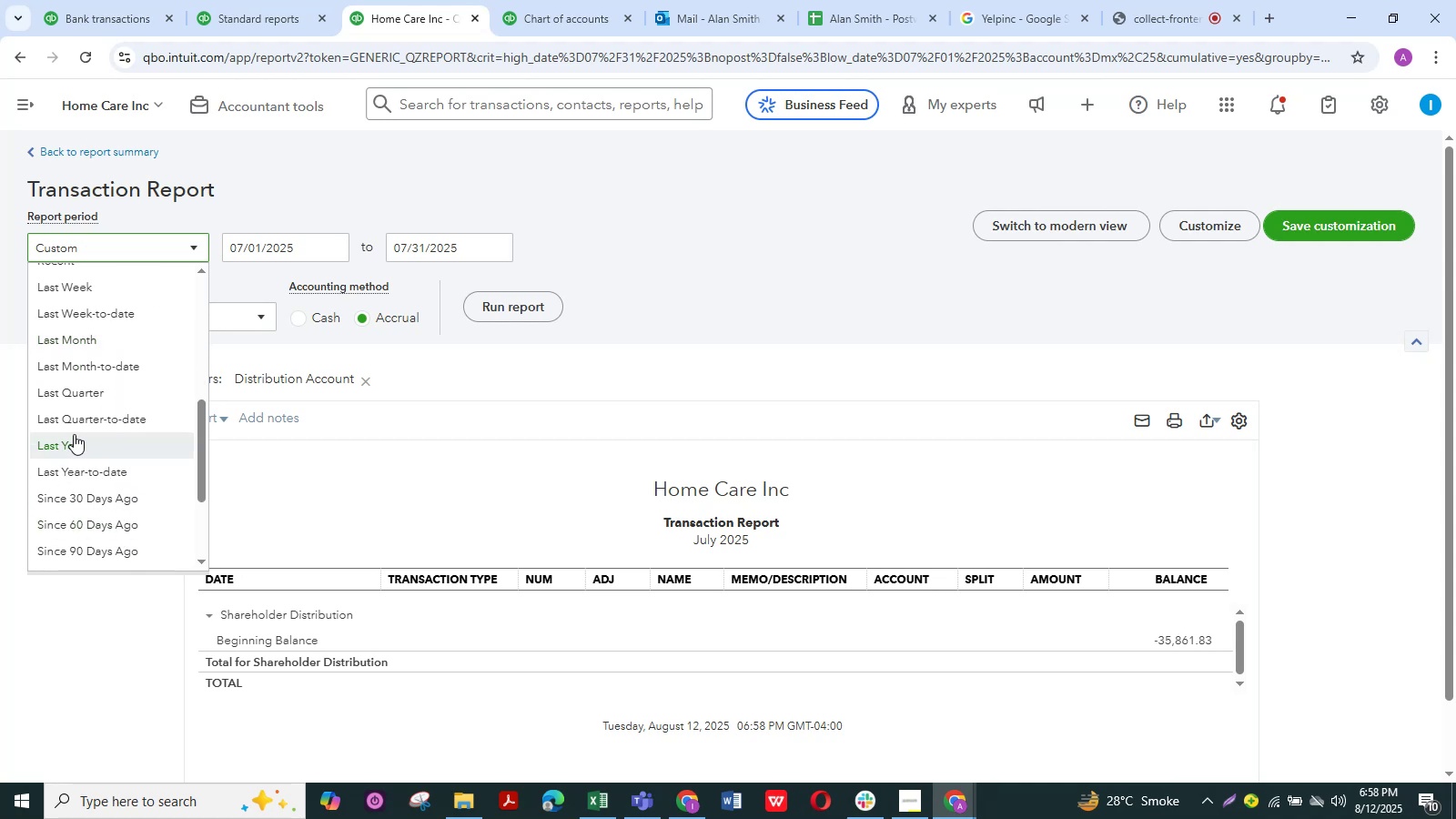 
left_click([74, 434])
 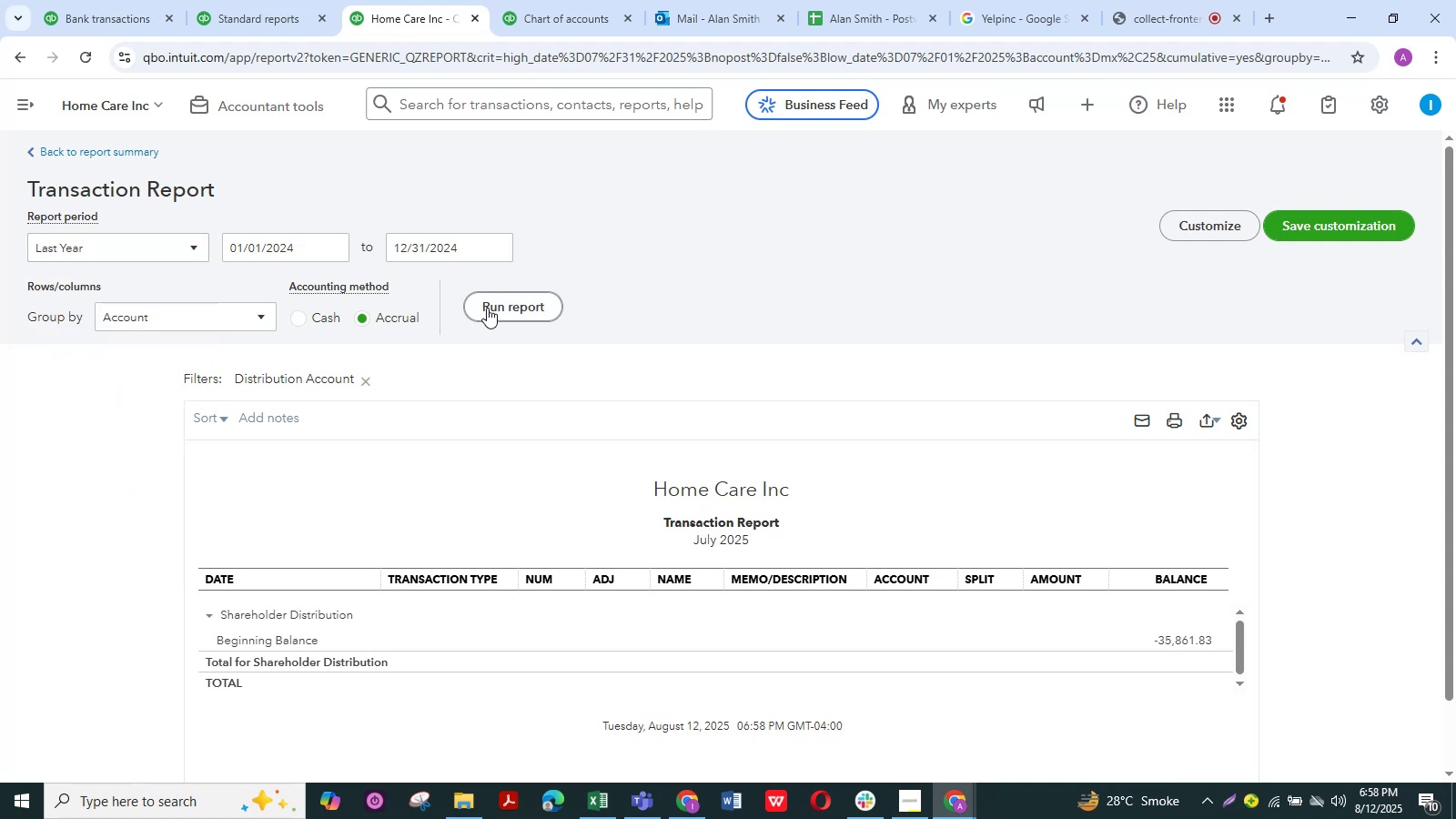 
scroll: coordinate [774, 414], scroll_direction: down, amount: 1.0
 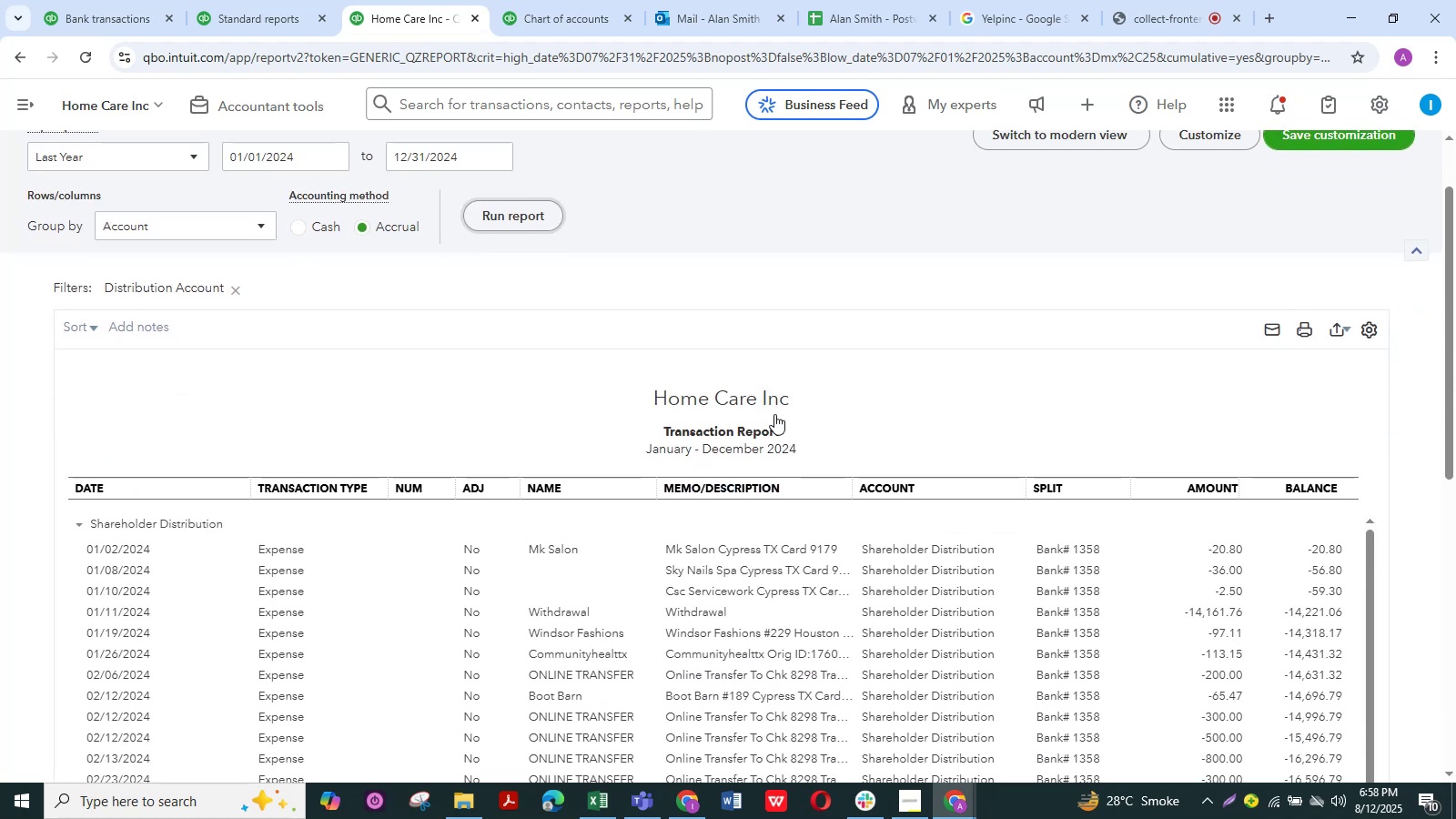 
key(Control+F)
 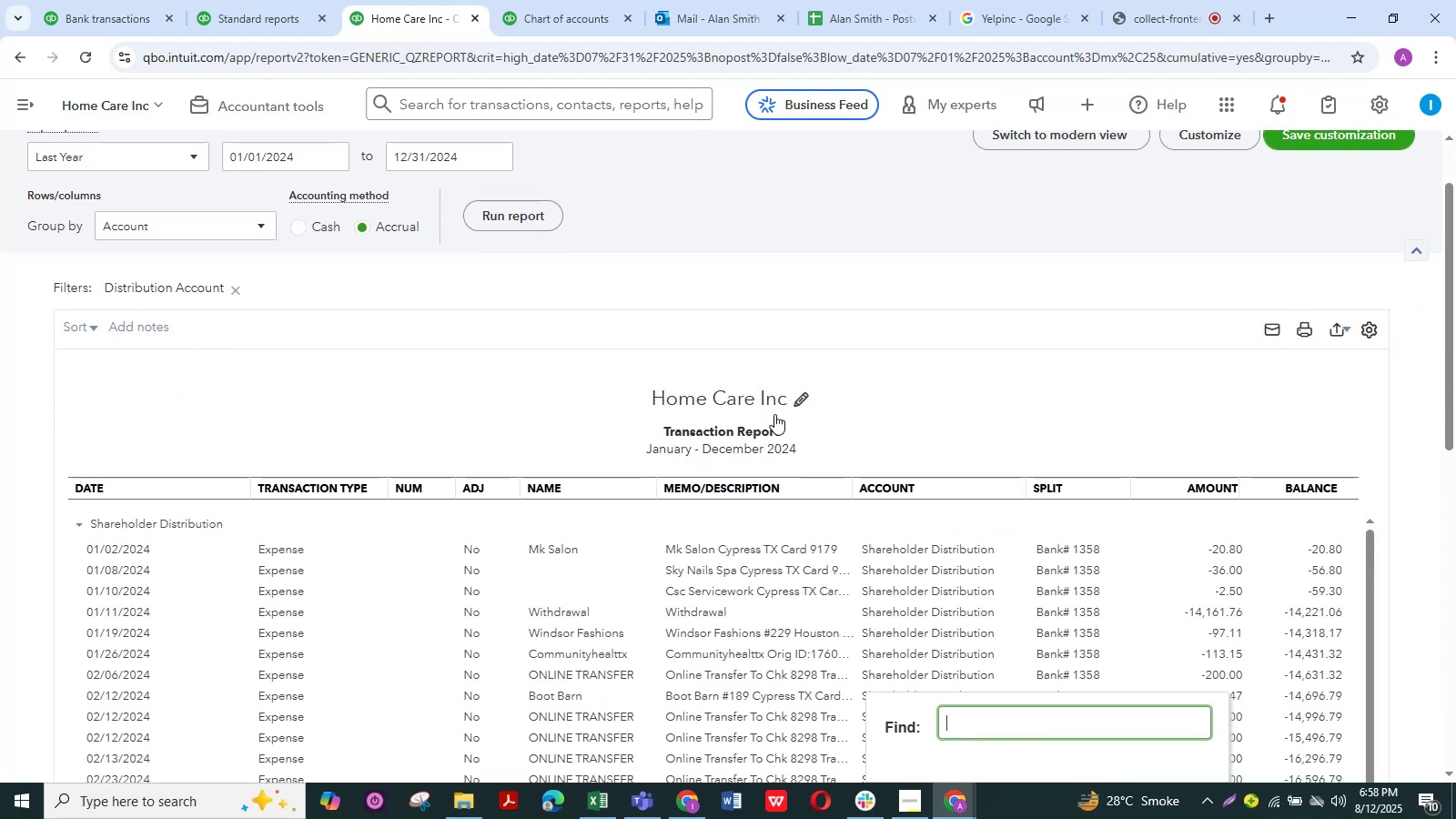 
key(Control+V)
 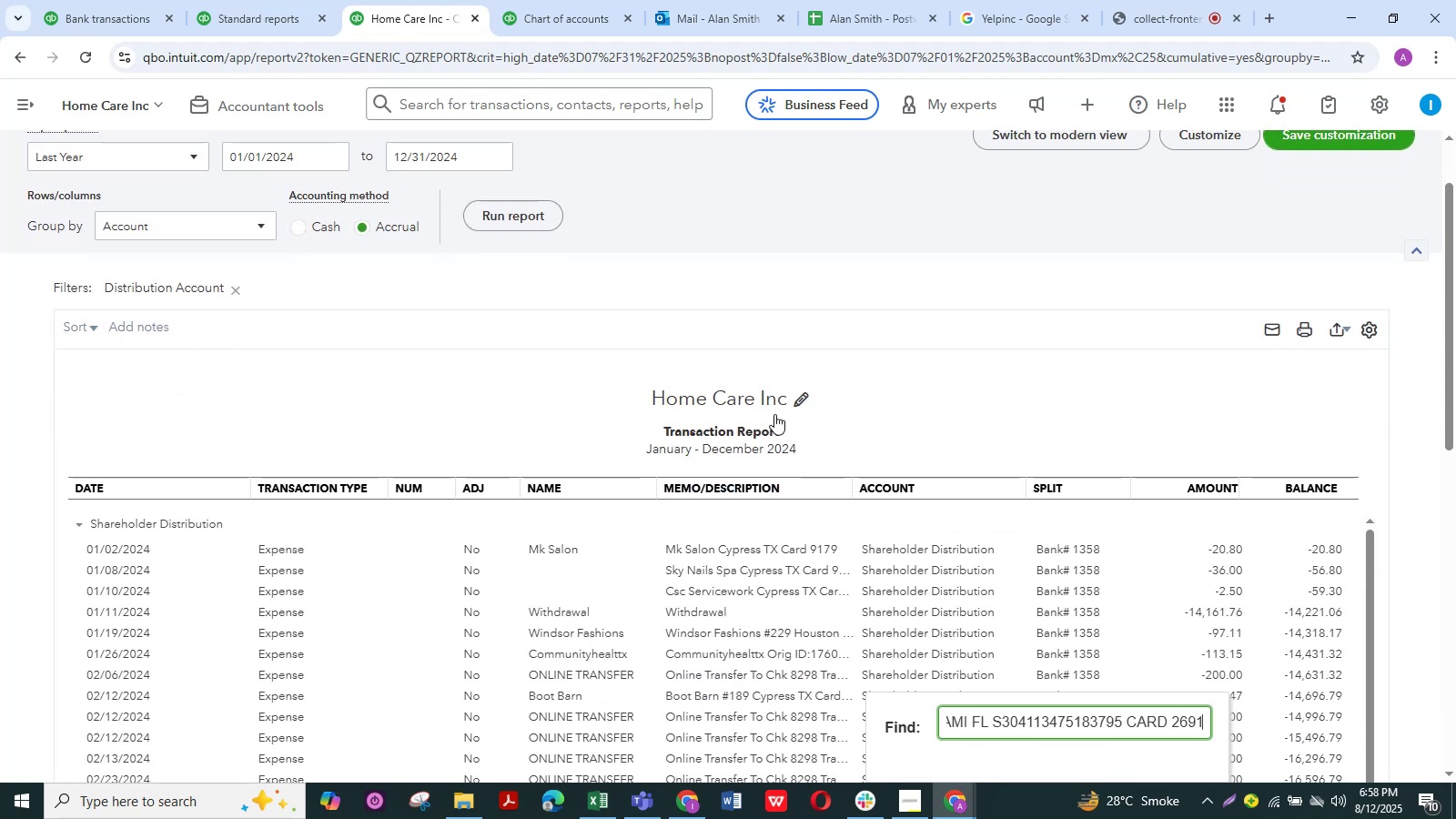 
key(Enter)
 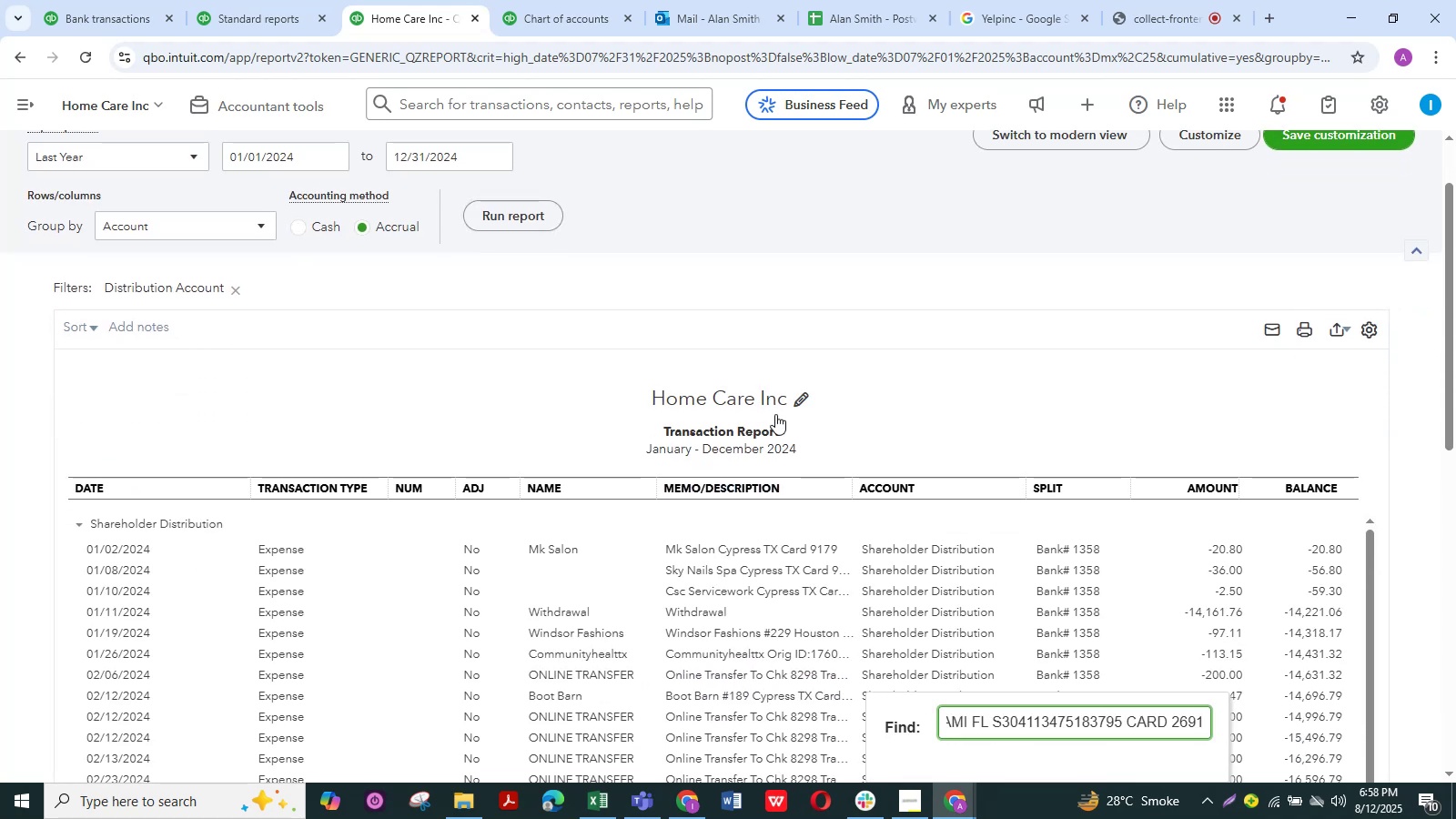 
key(Enter)
 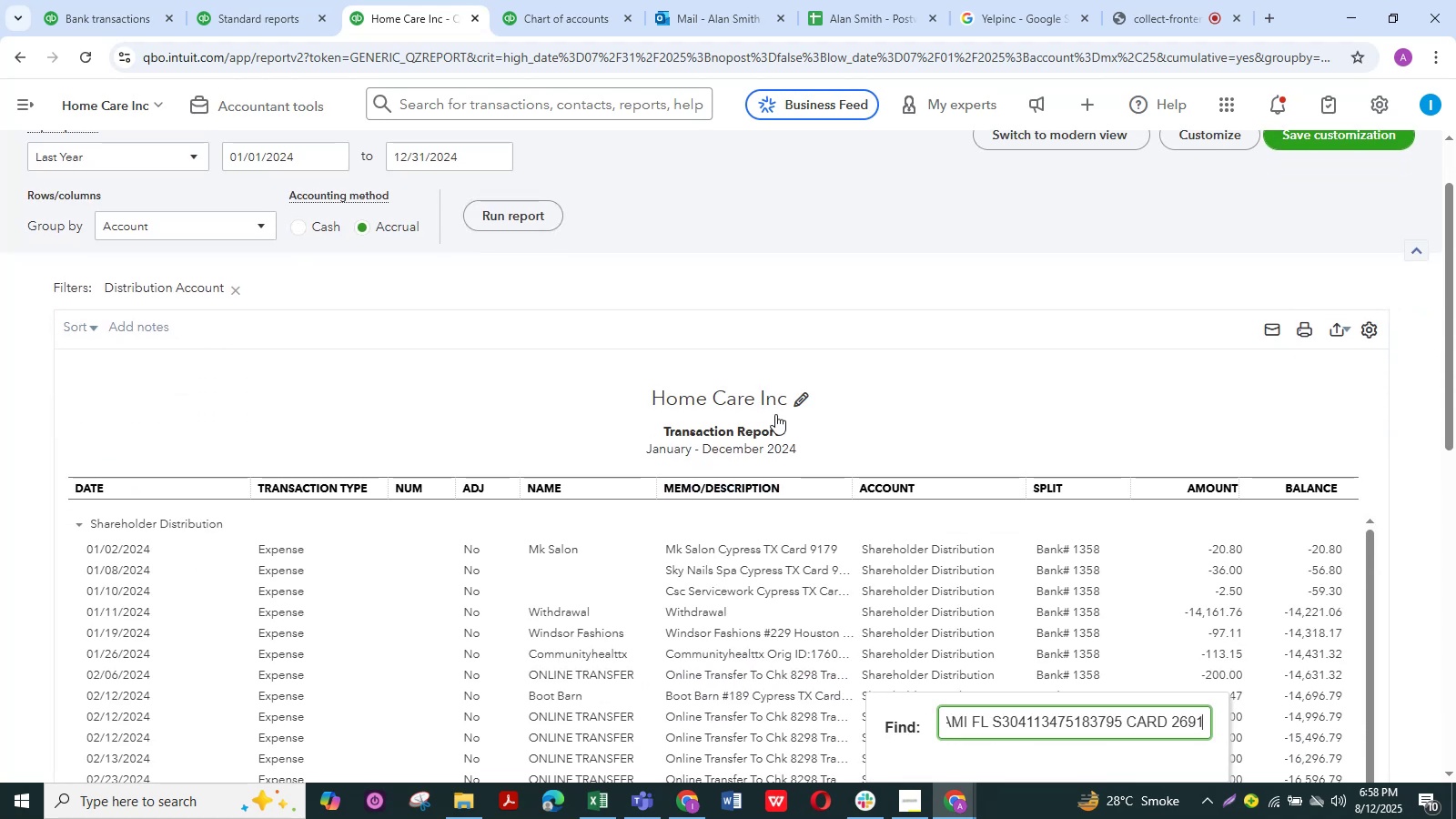 
key(Enter)
 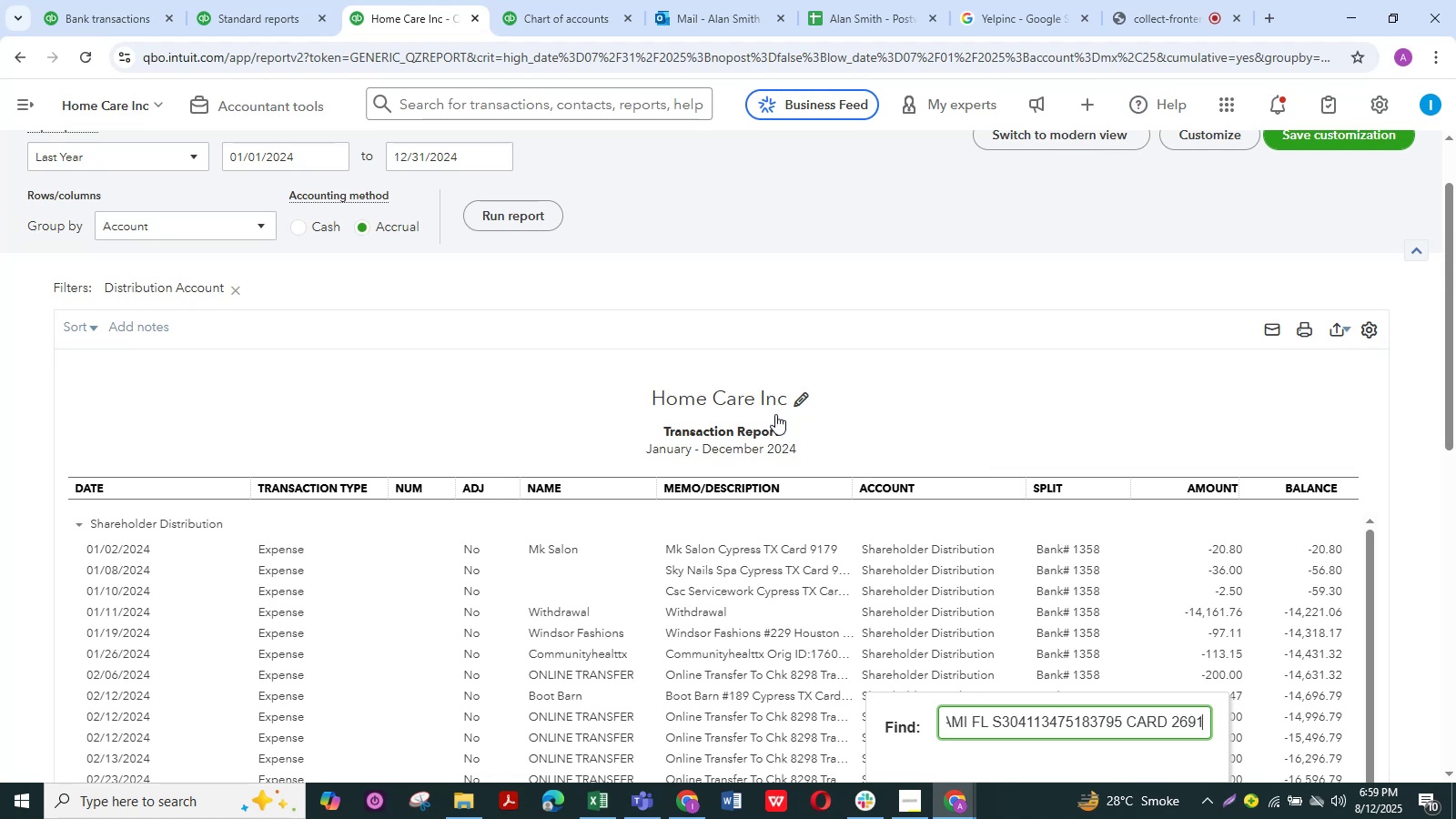 
wait(37.77)
 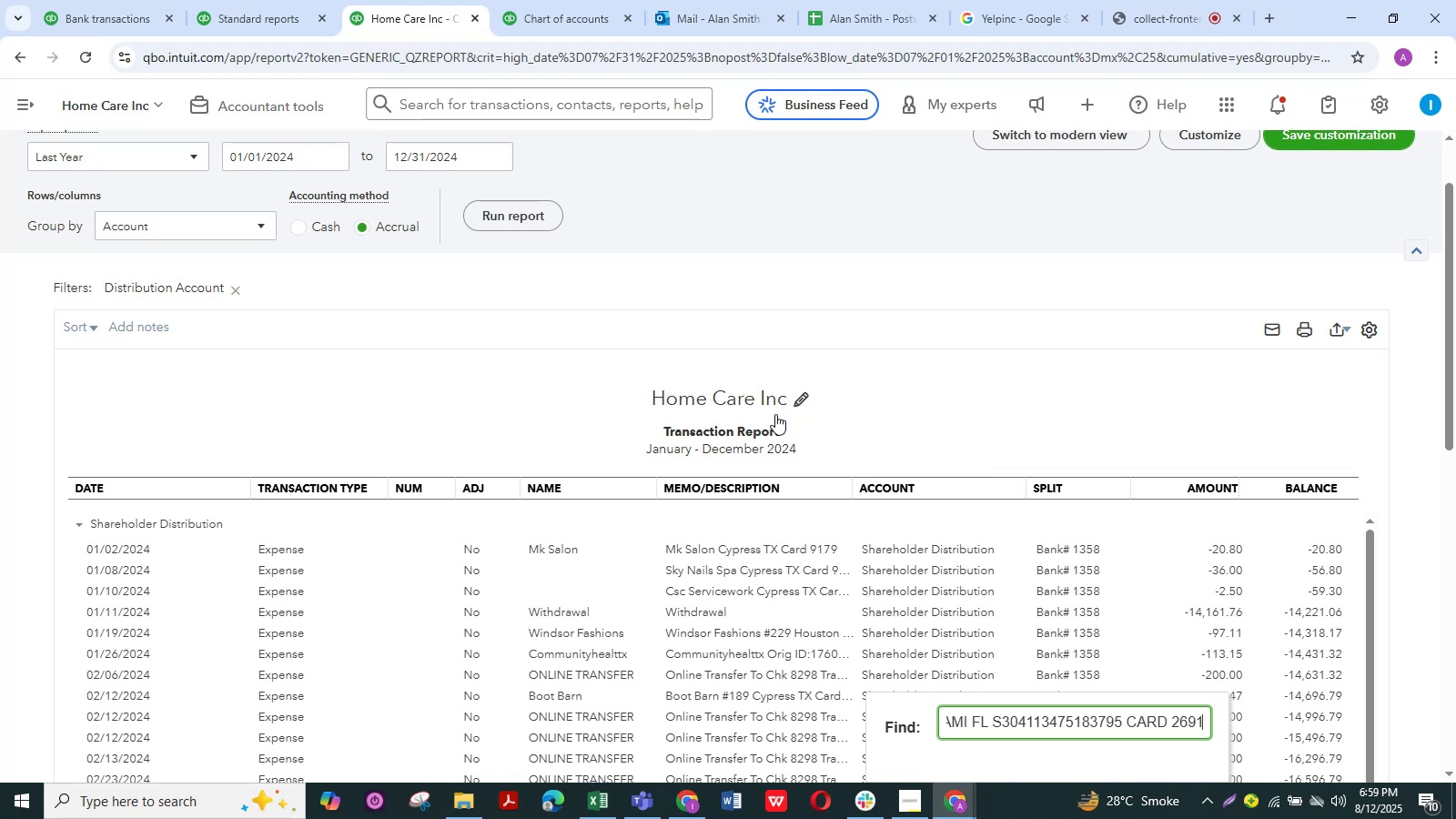 
left_click([928, 410])
 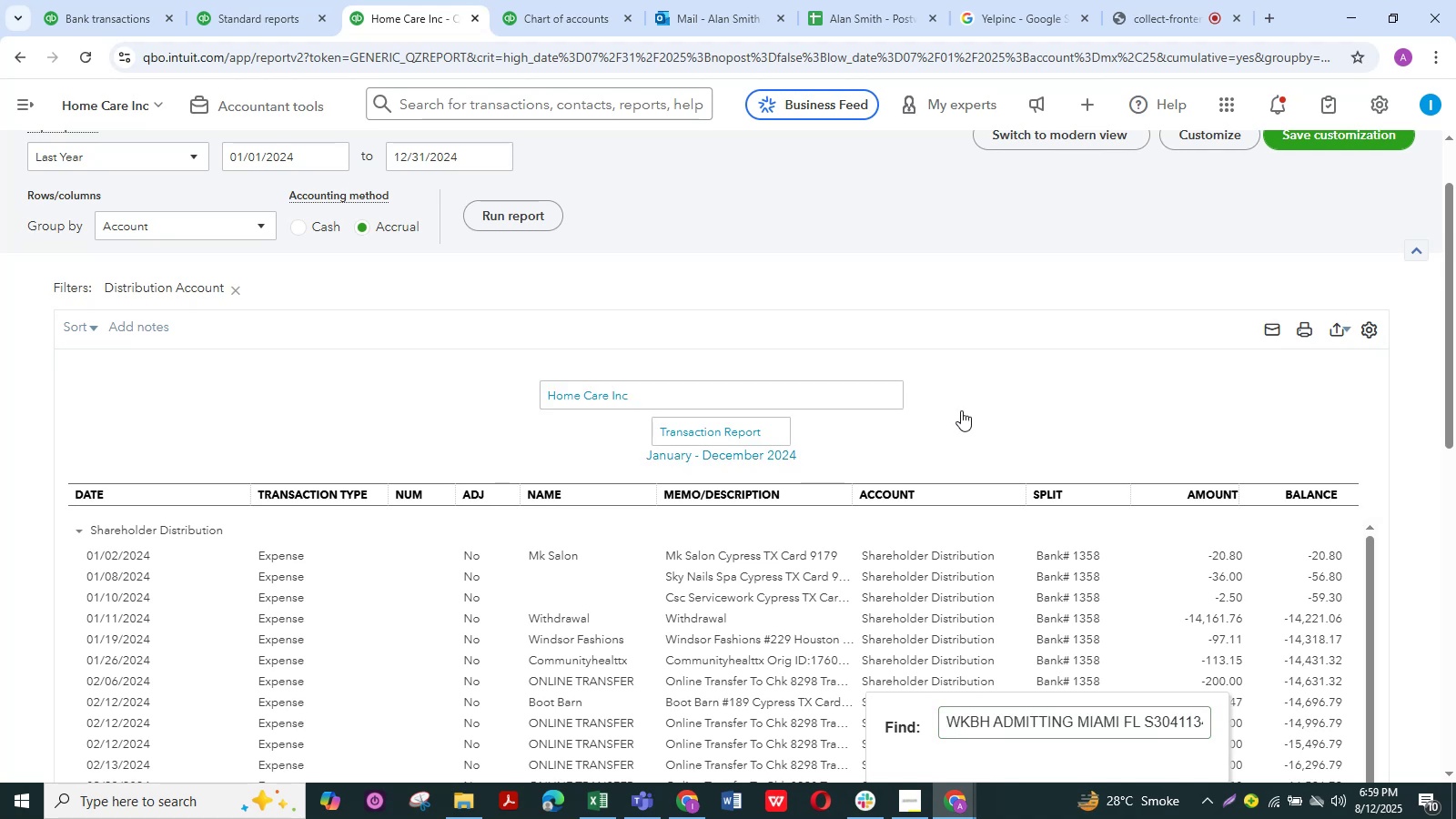 
left_click([962, 410])
 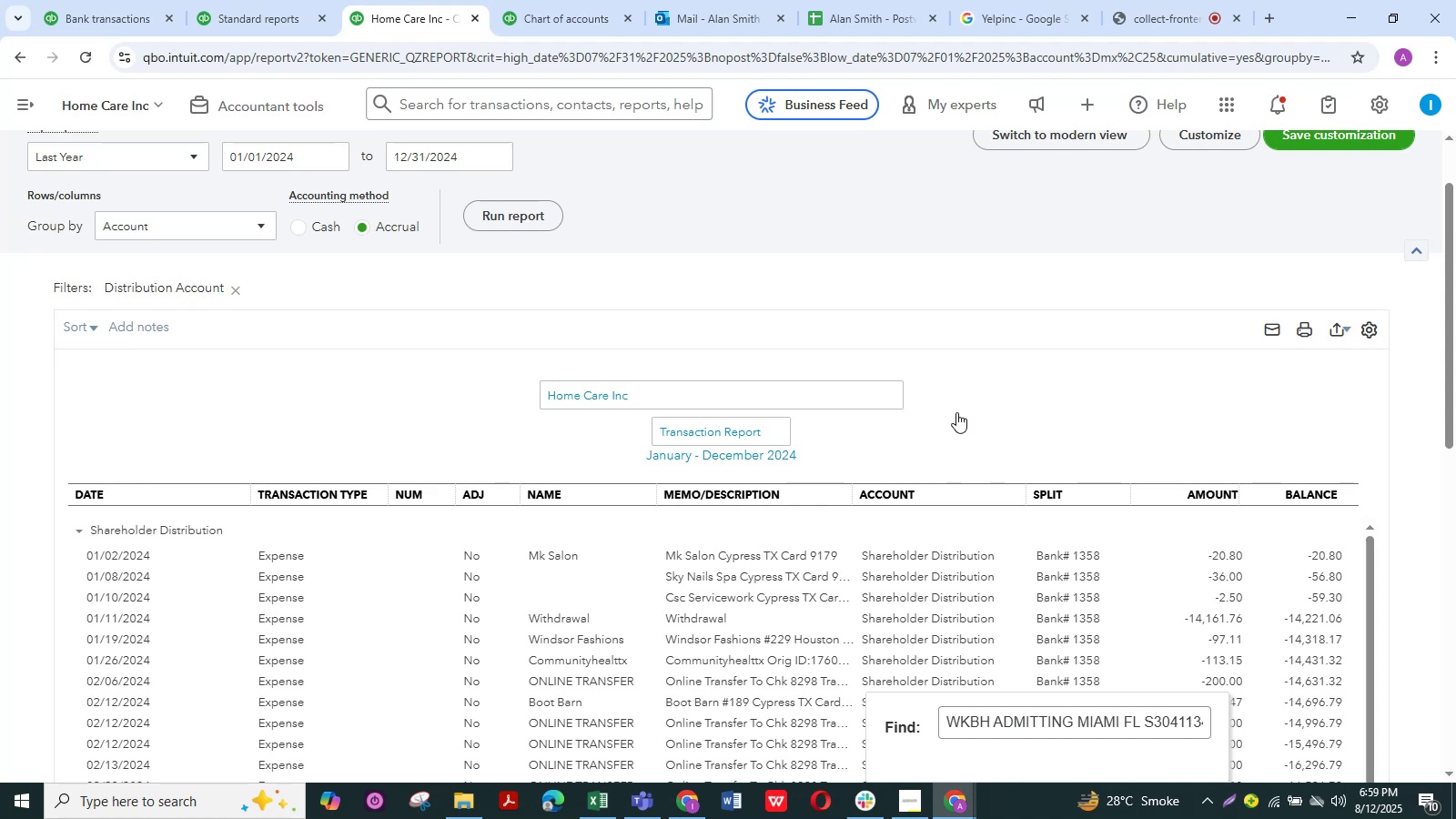 
wait(6.74)
 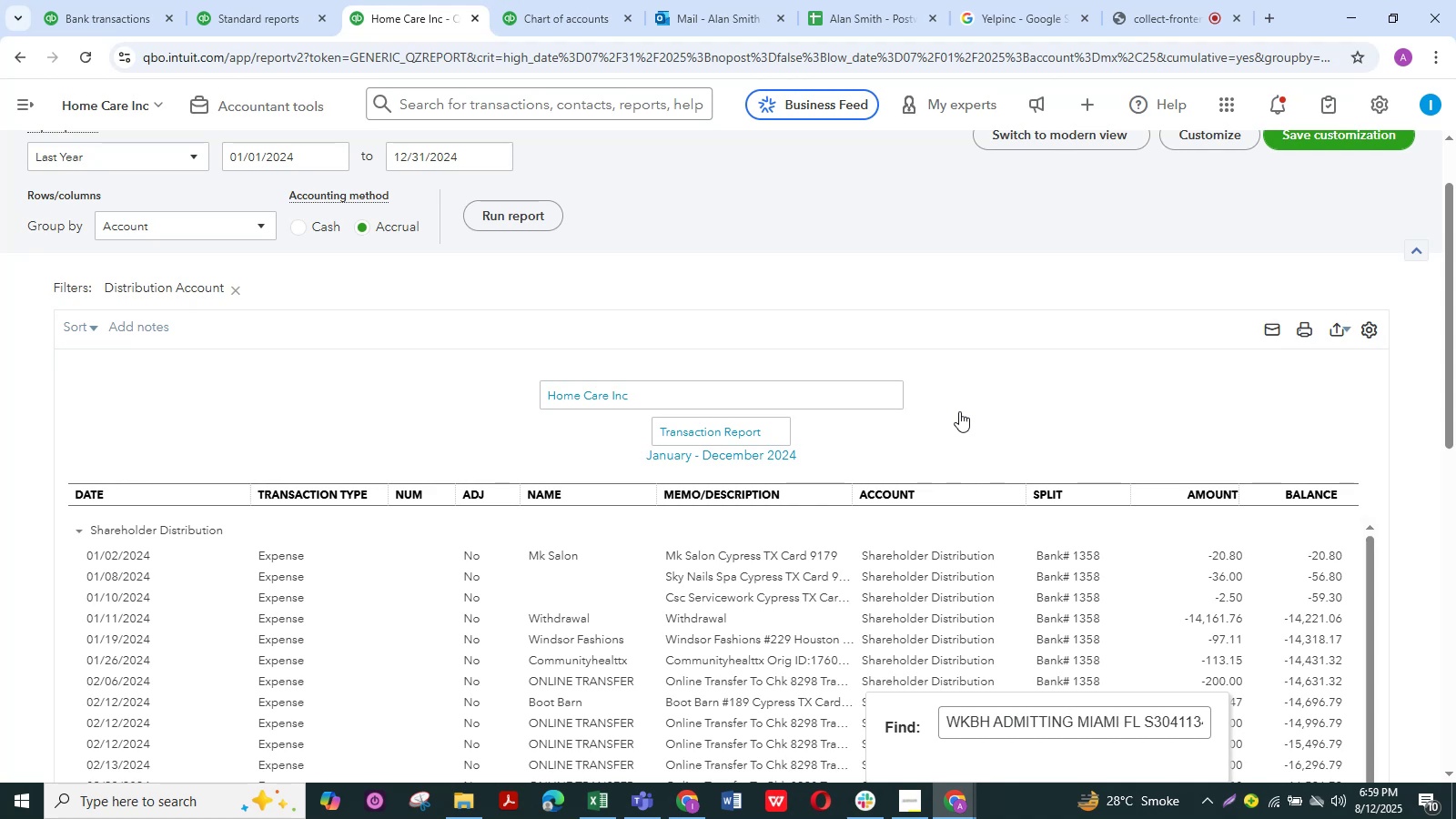 
left_click([494, 359])
 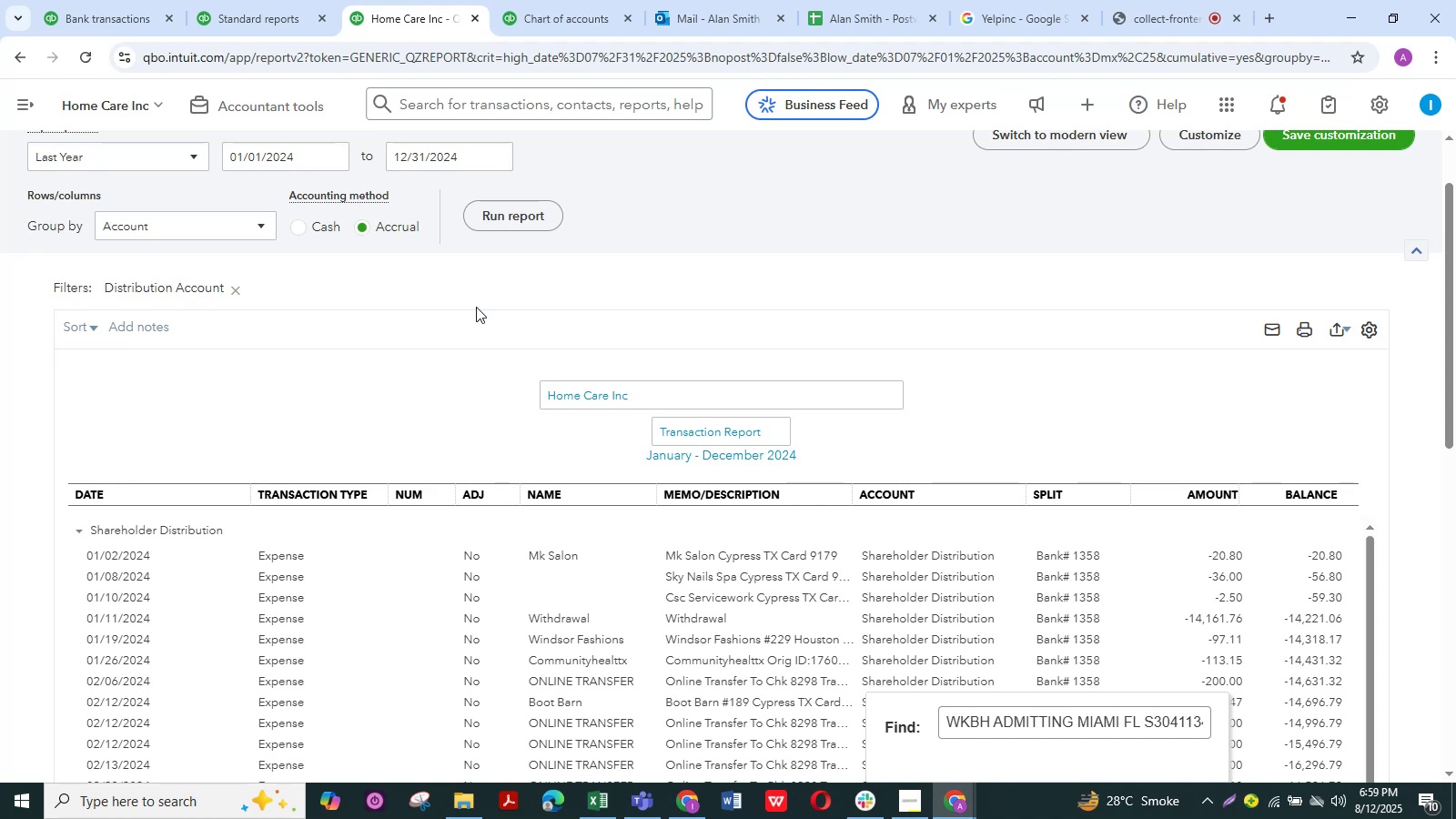 
wait(6.8)
 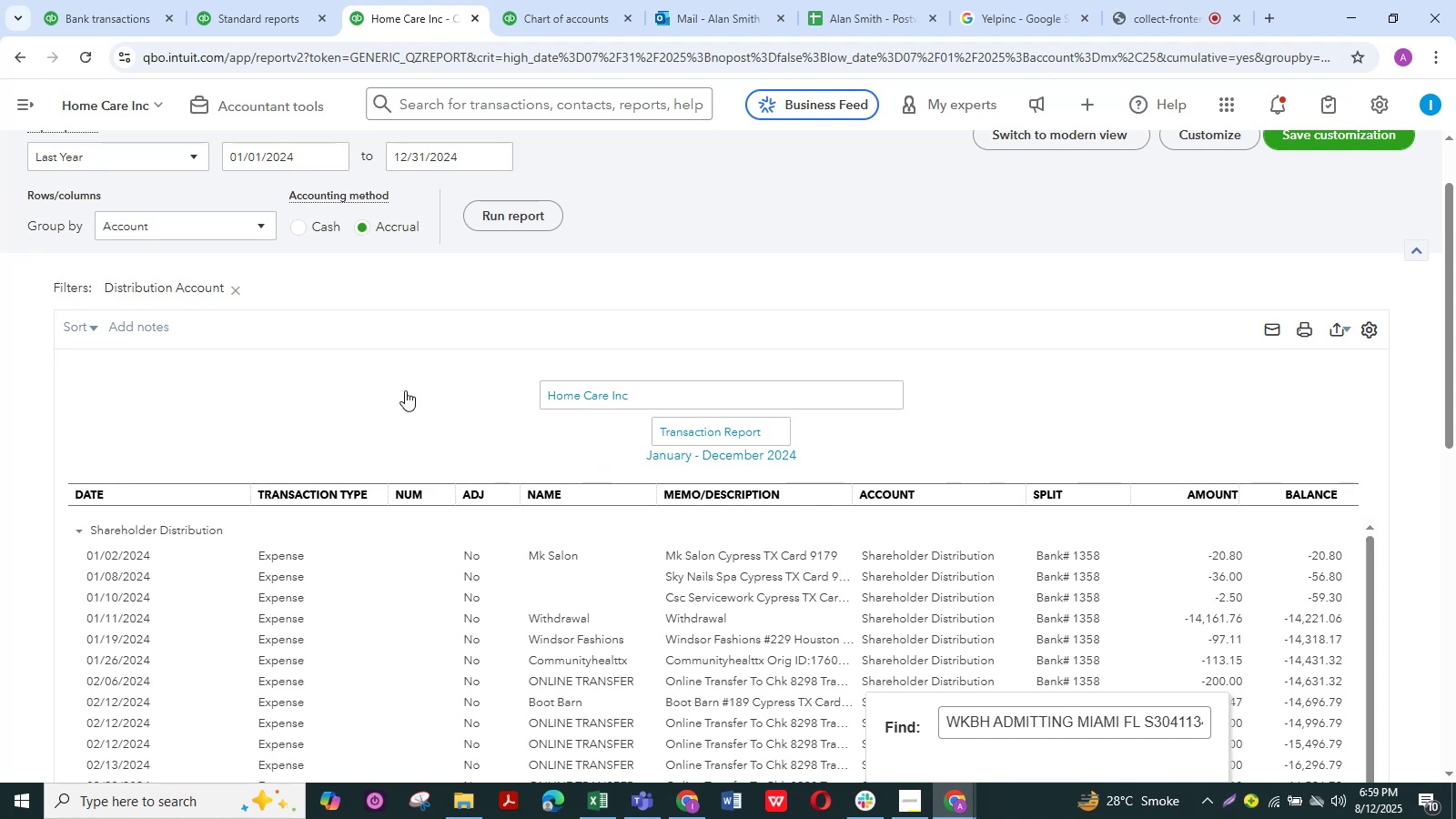 
left_click([424, 309])
 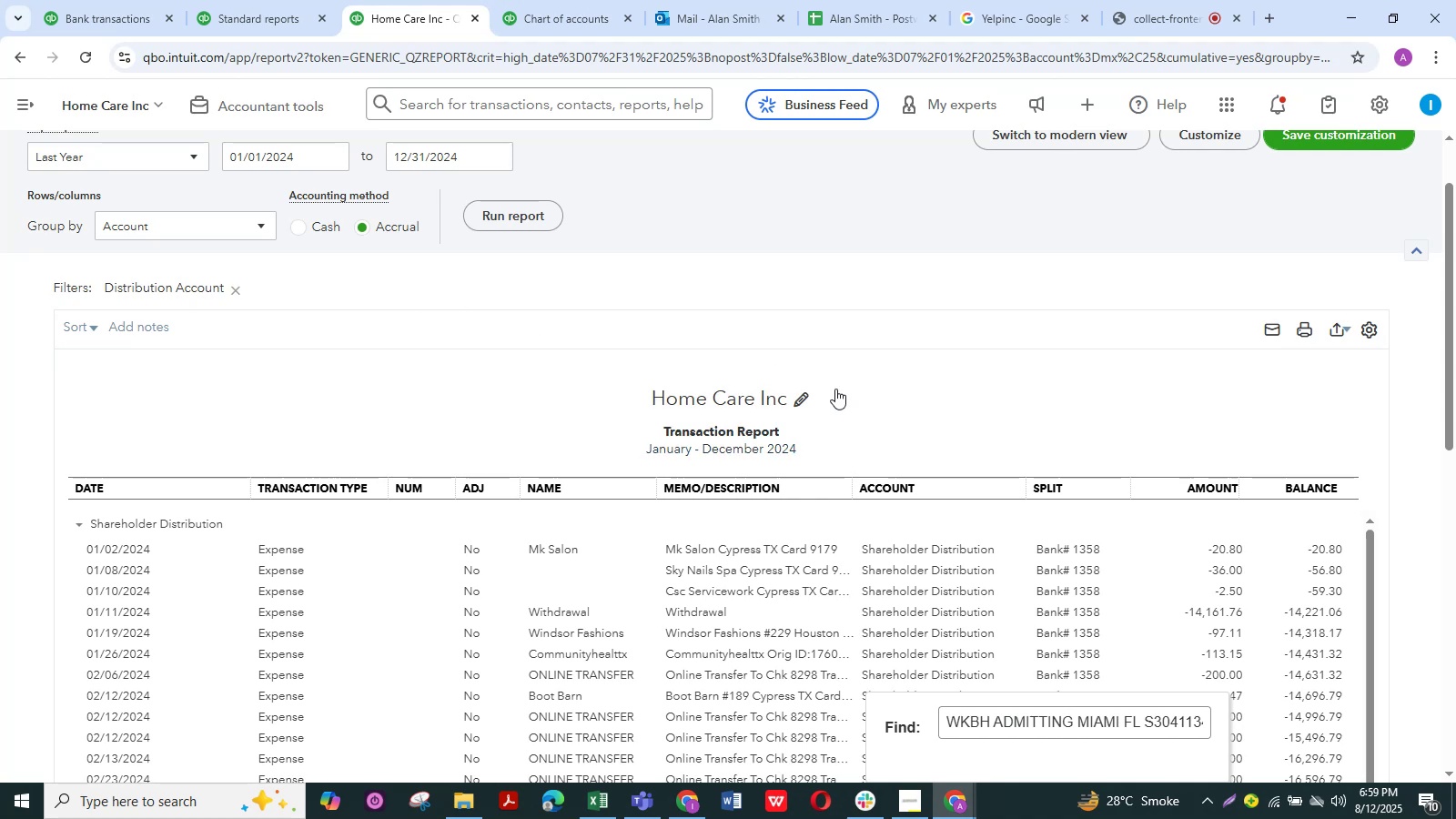 
scroll: coordinate [902, 497], scroll_direction: down, amount: 9.0
 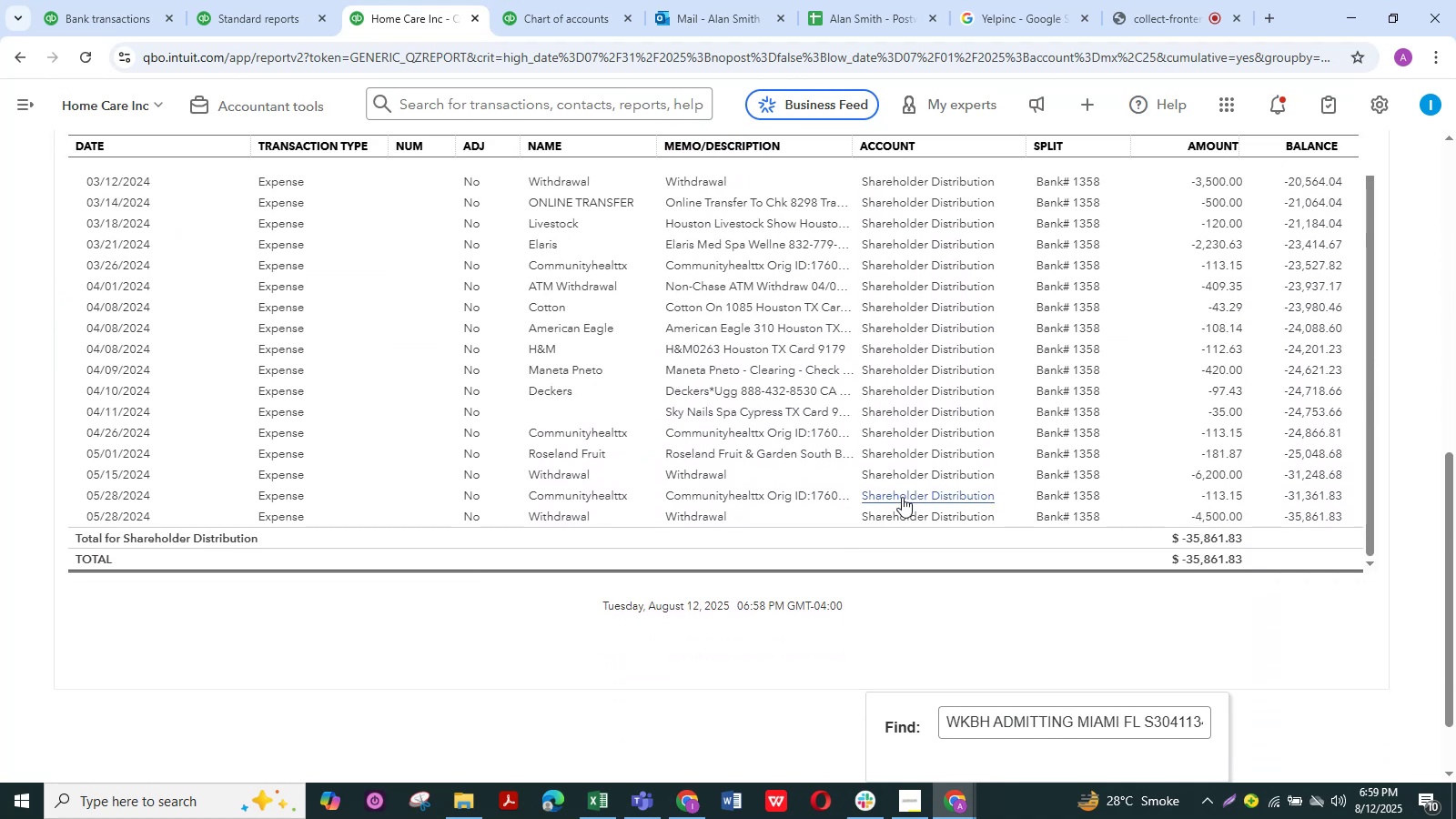 
scroll: coordinate [931, 476], scroll_direction: up, amount: 9.0
 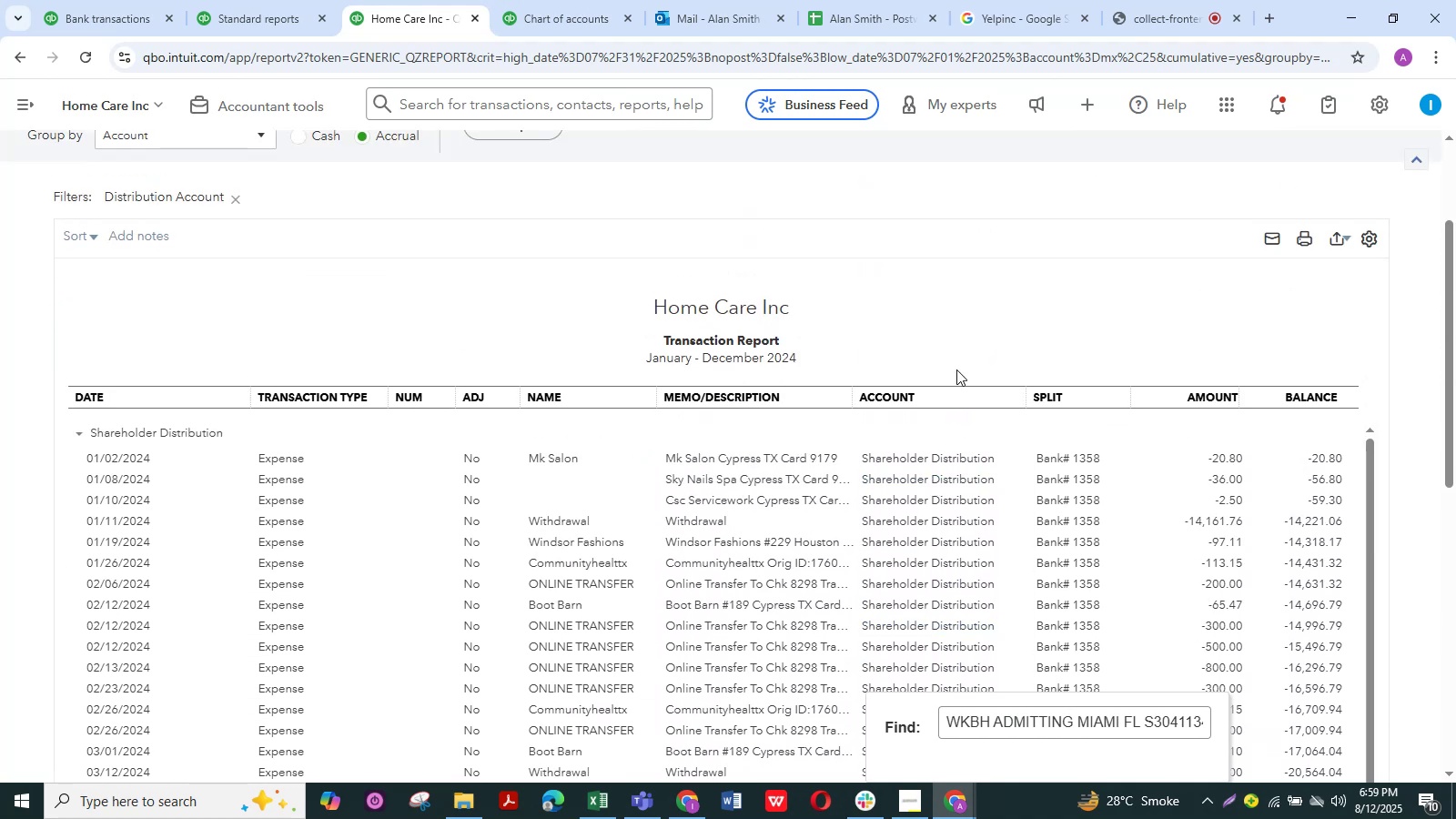 
left_click_drag(start_coordinate=[955, 249], to_coordinate=[954, 244])
 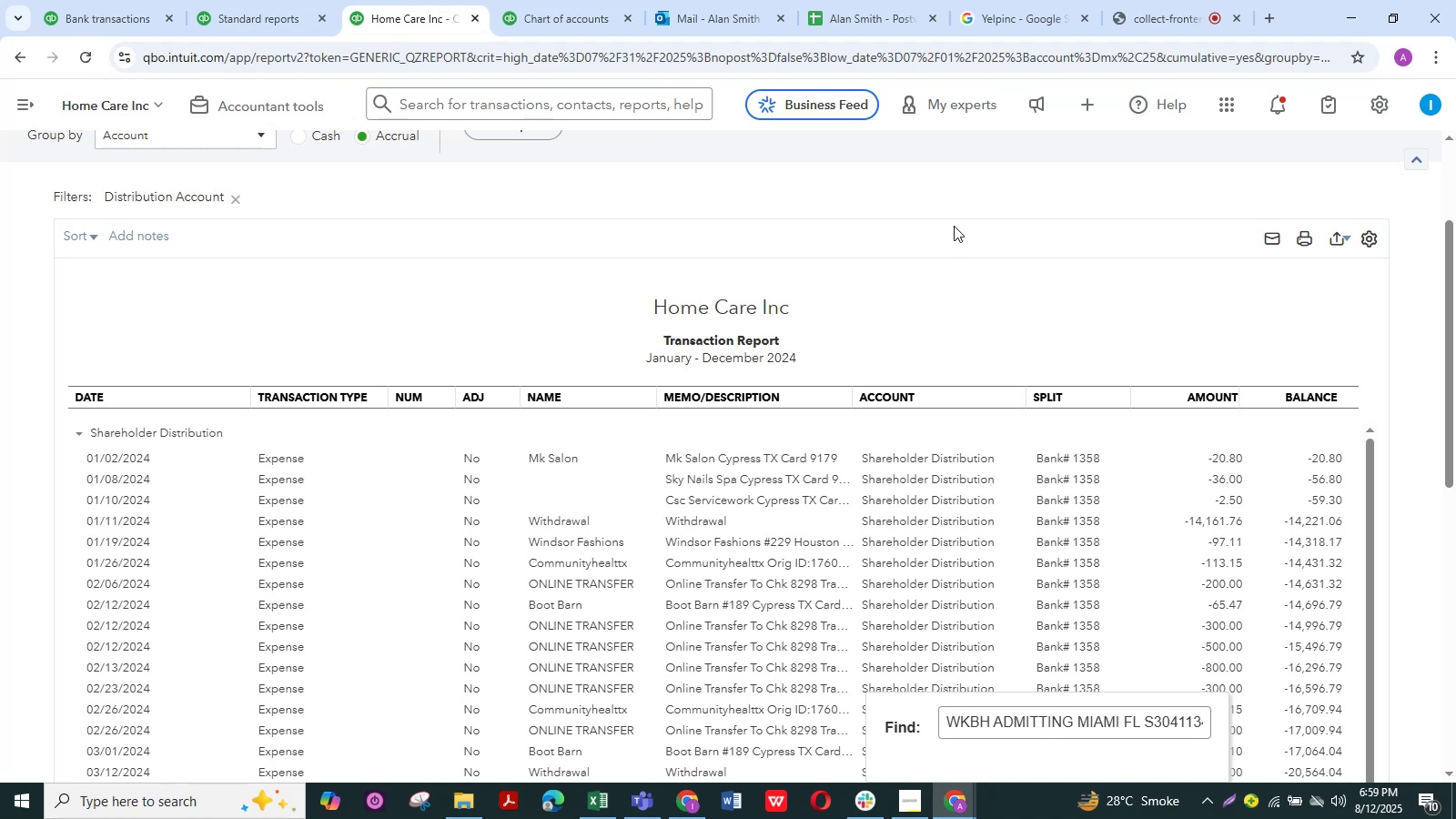 
wait(29.11)
 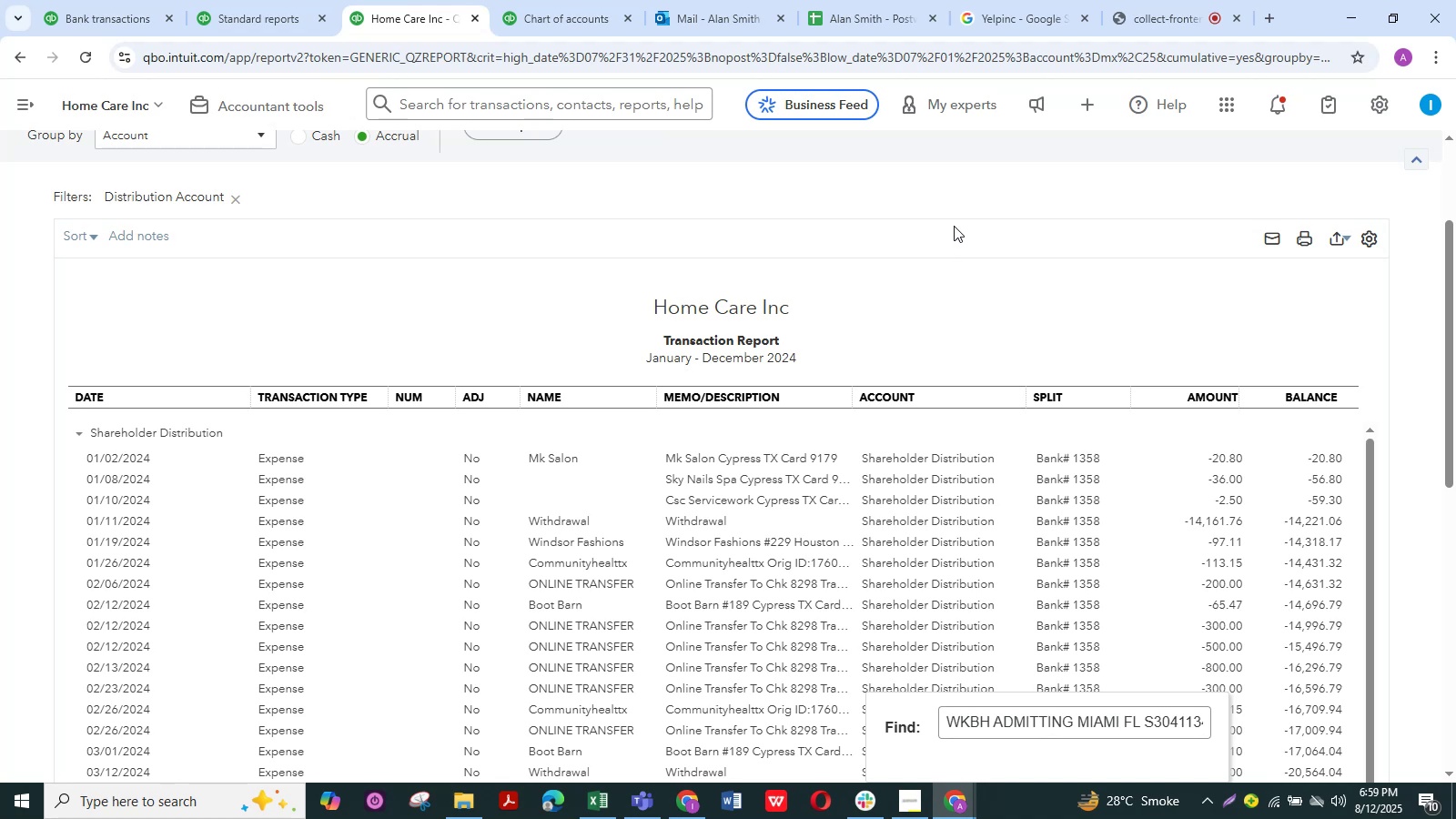 
scroll: coordinate [901, 620], scroll_direction: down, amount: 1.0
 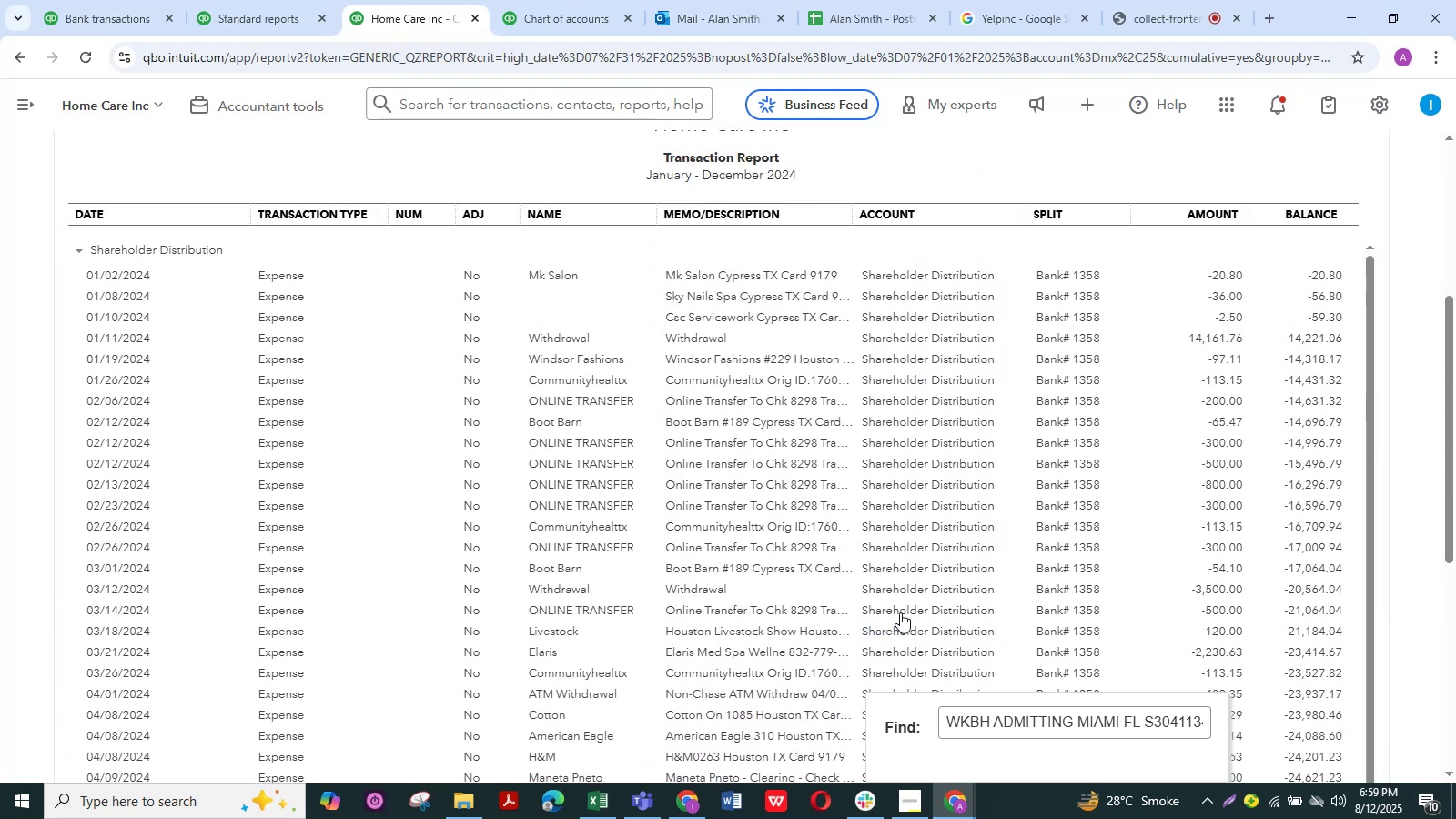 
scroll: coordinate [612, 519], scroll_direction: up, amount: 6.0
 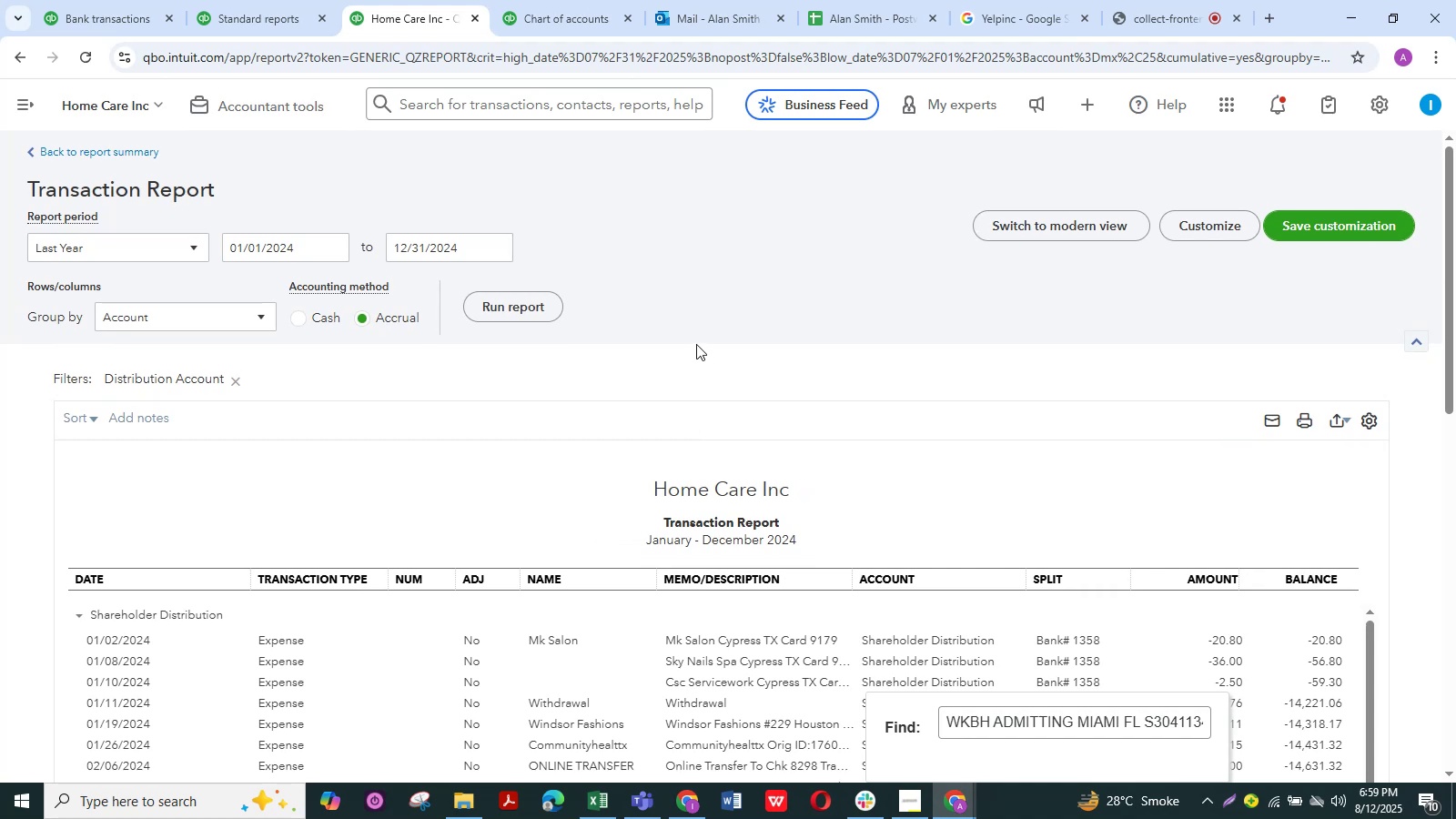 
left_click([696, 344])
 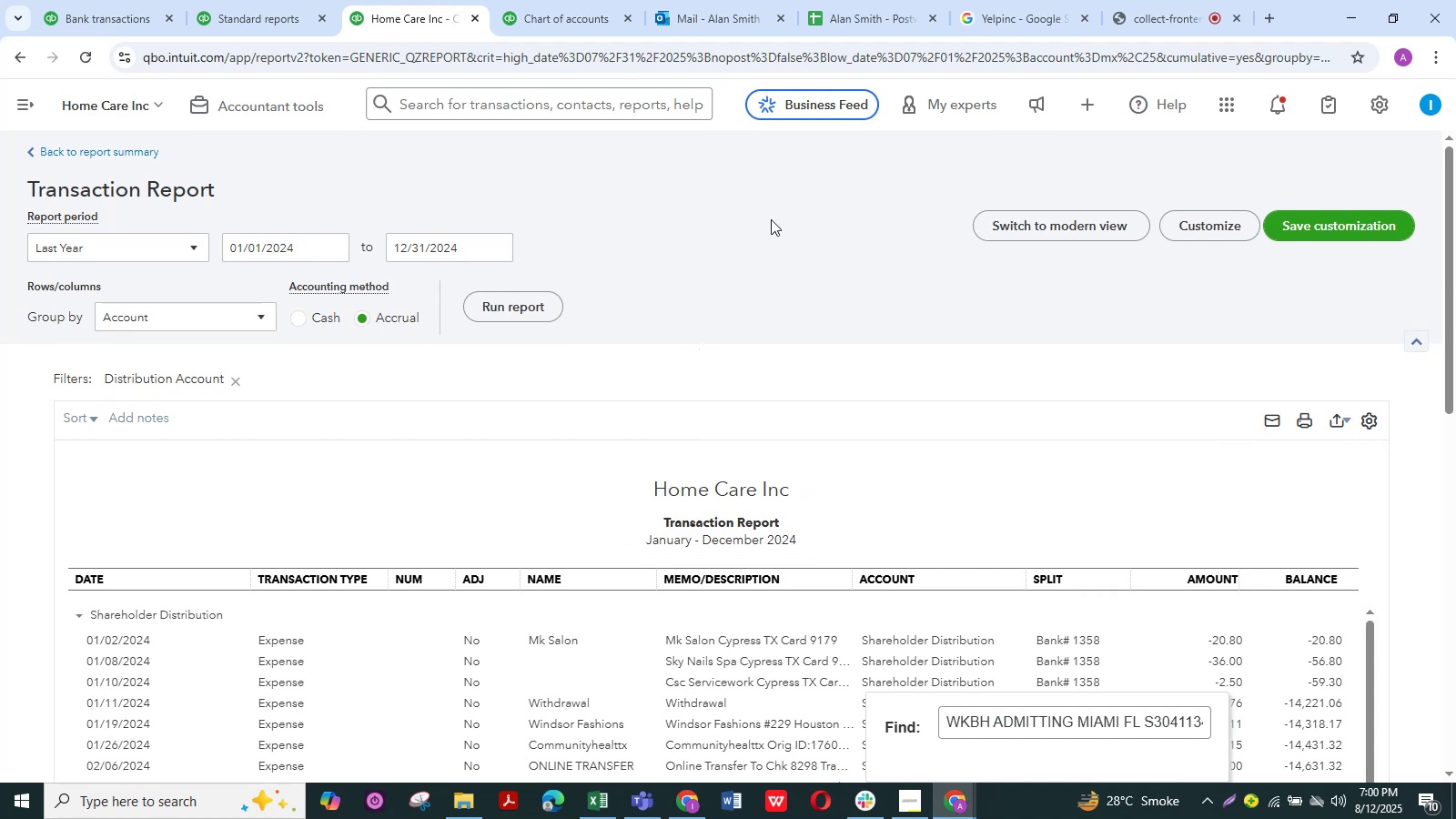 
scroll: coordinate [715, 530], scroll_direction: down, amount: 14.0
 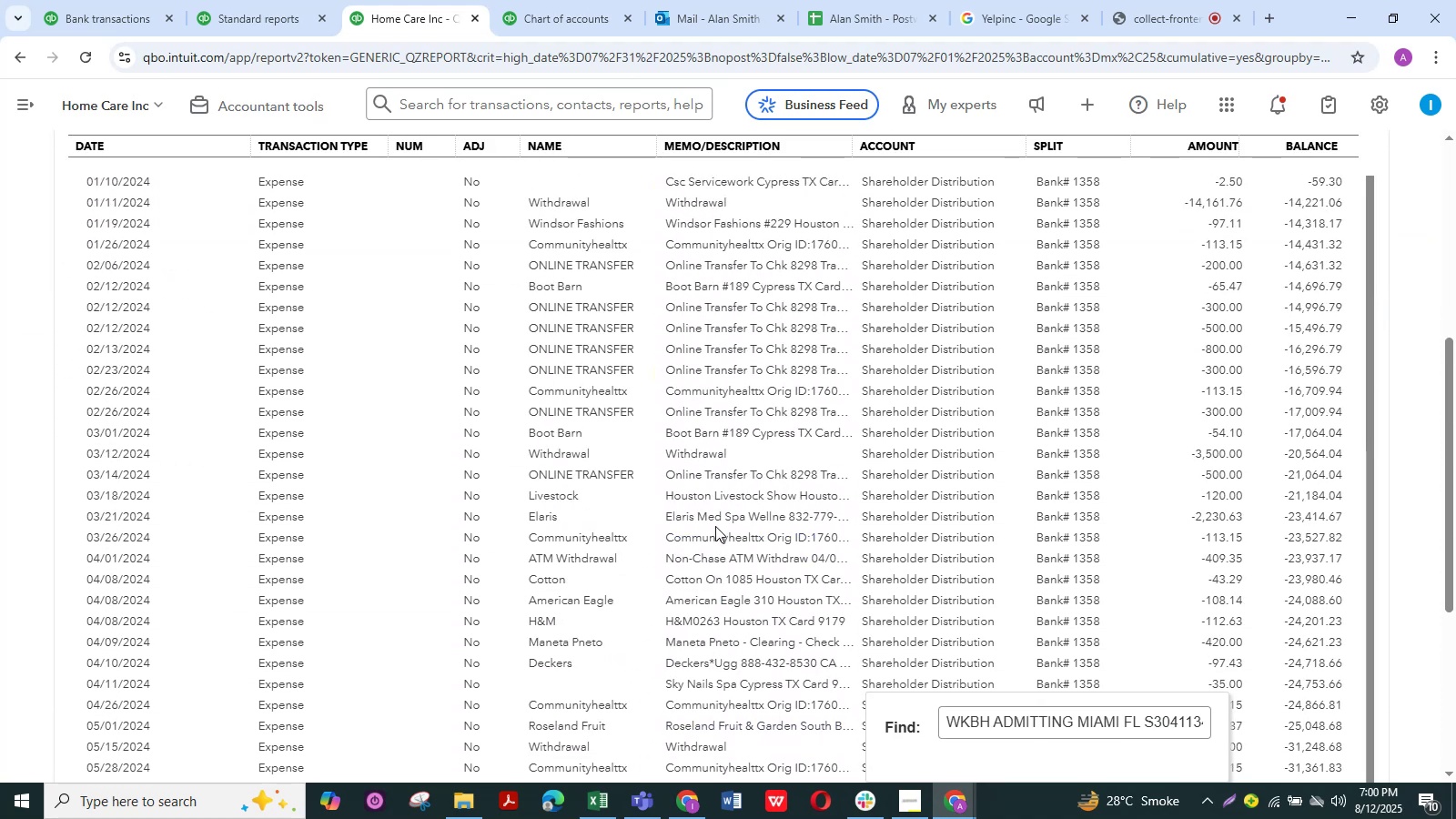 
scroll: coordinate [514, 452], scroll_direction: up, amount: 8.0
 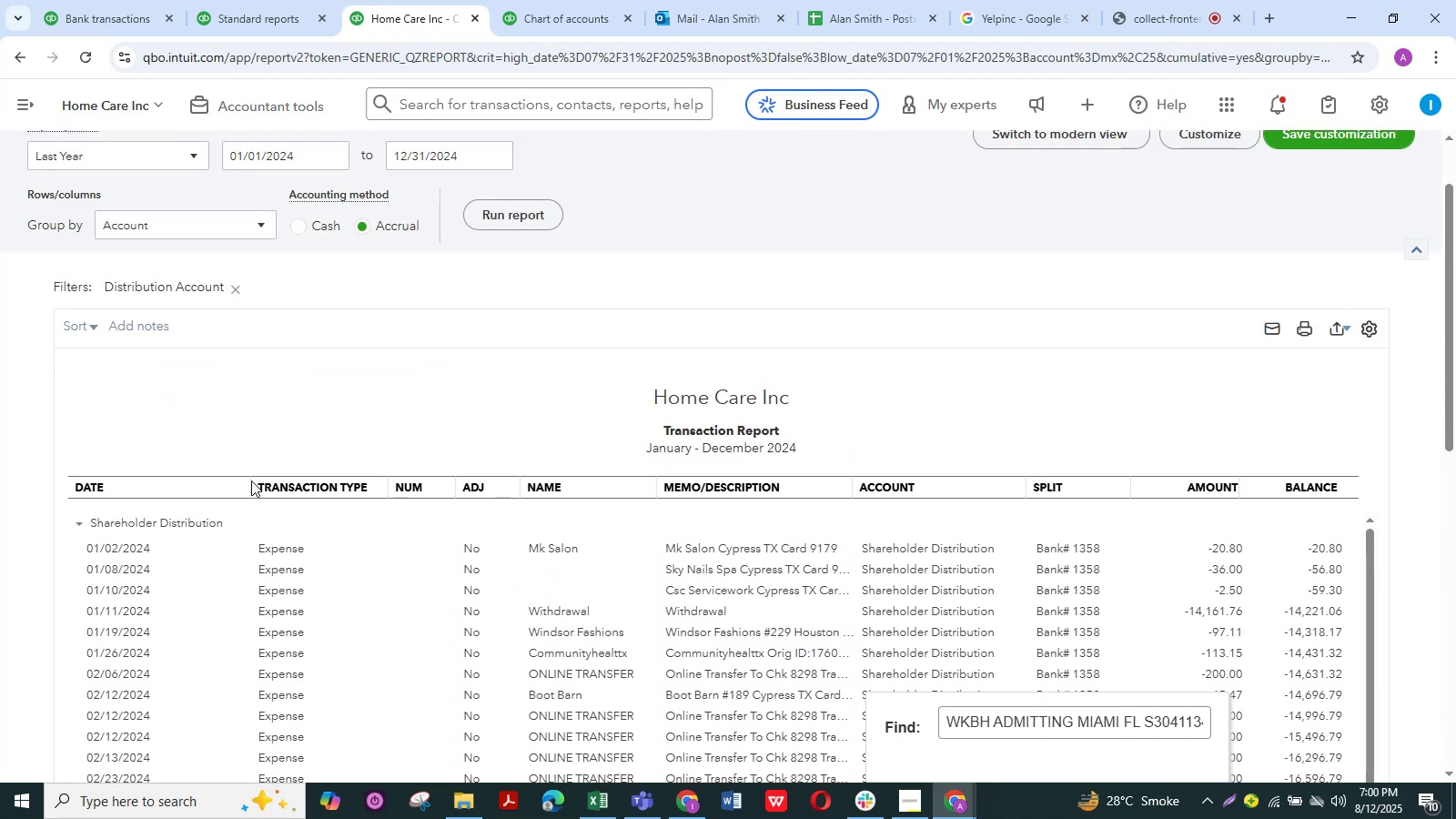 
left_click_drag(start_coordinate=[246, 483], to_coordinate=[161, 496])
 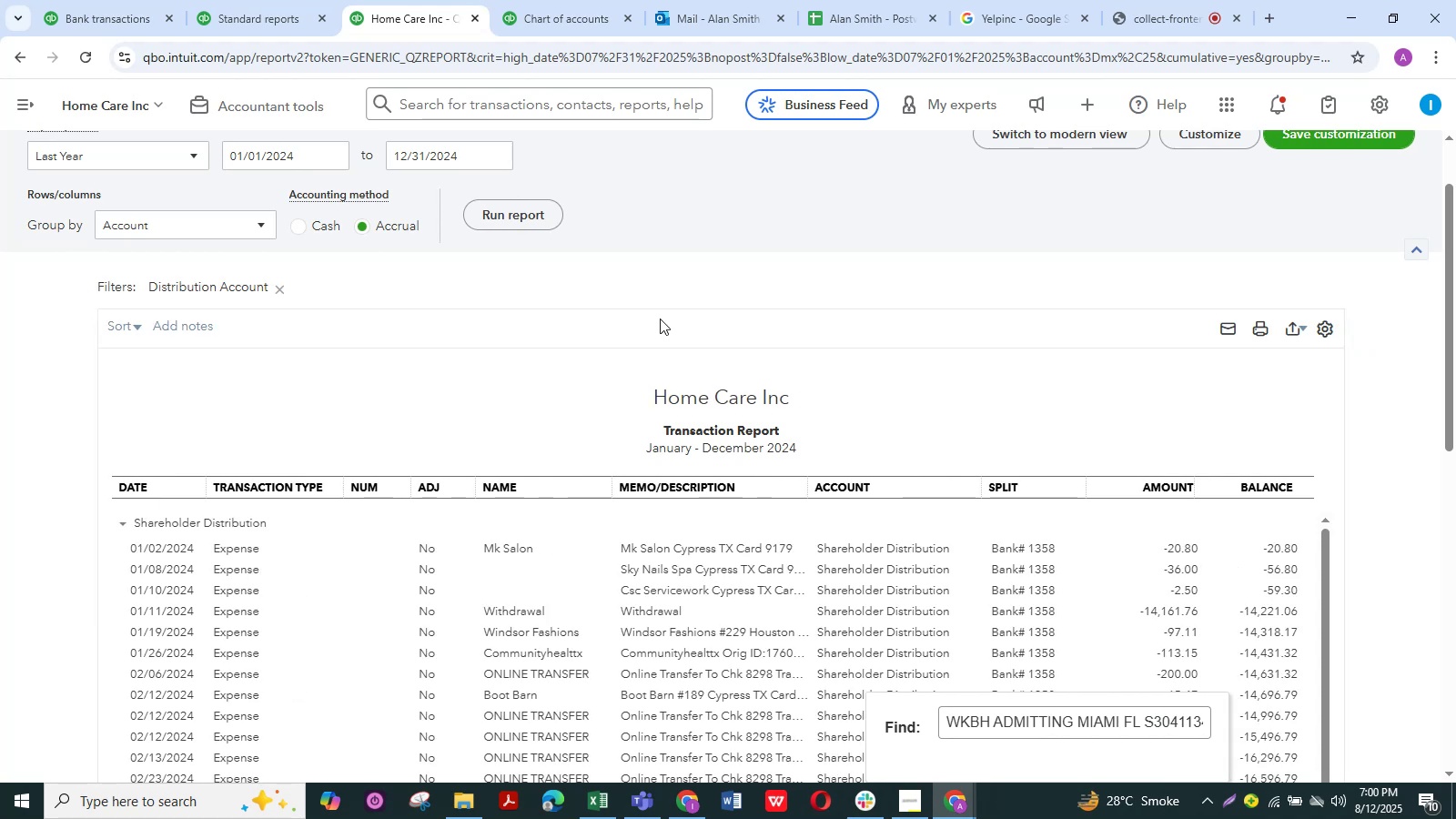 
left_click([756, 220])
 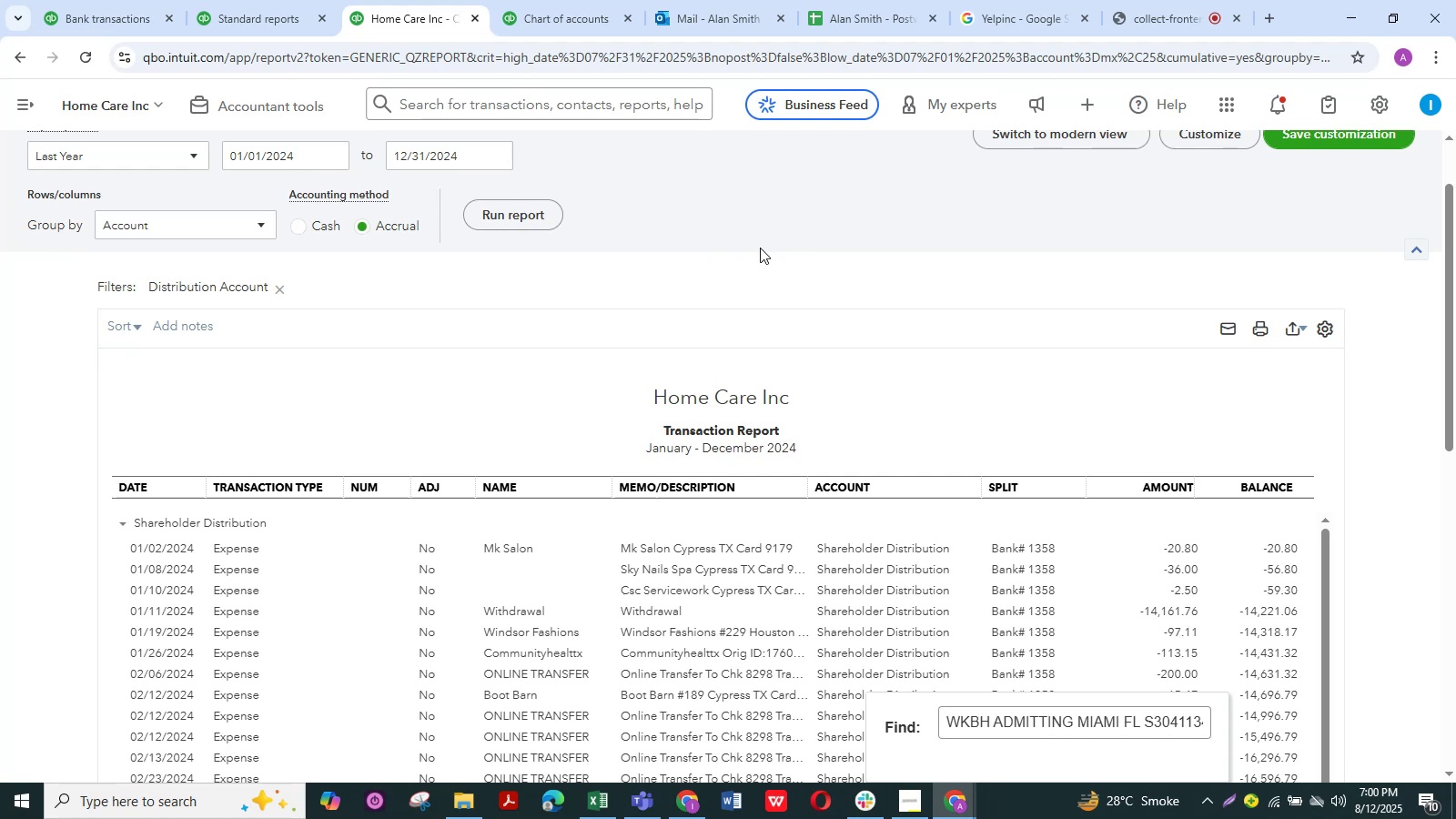 
wait(14.56)
 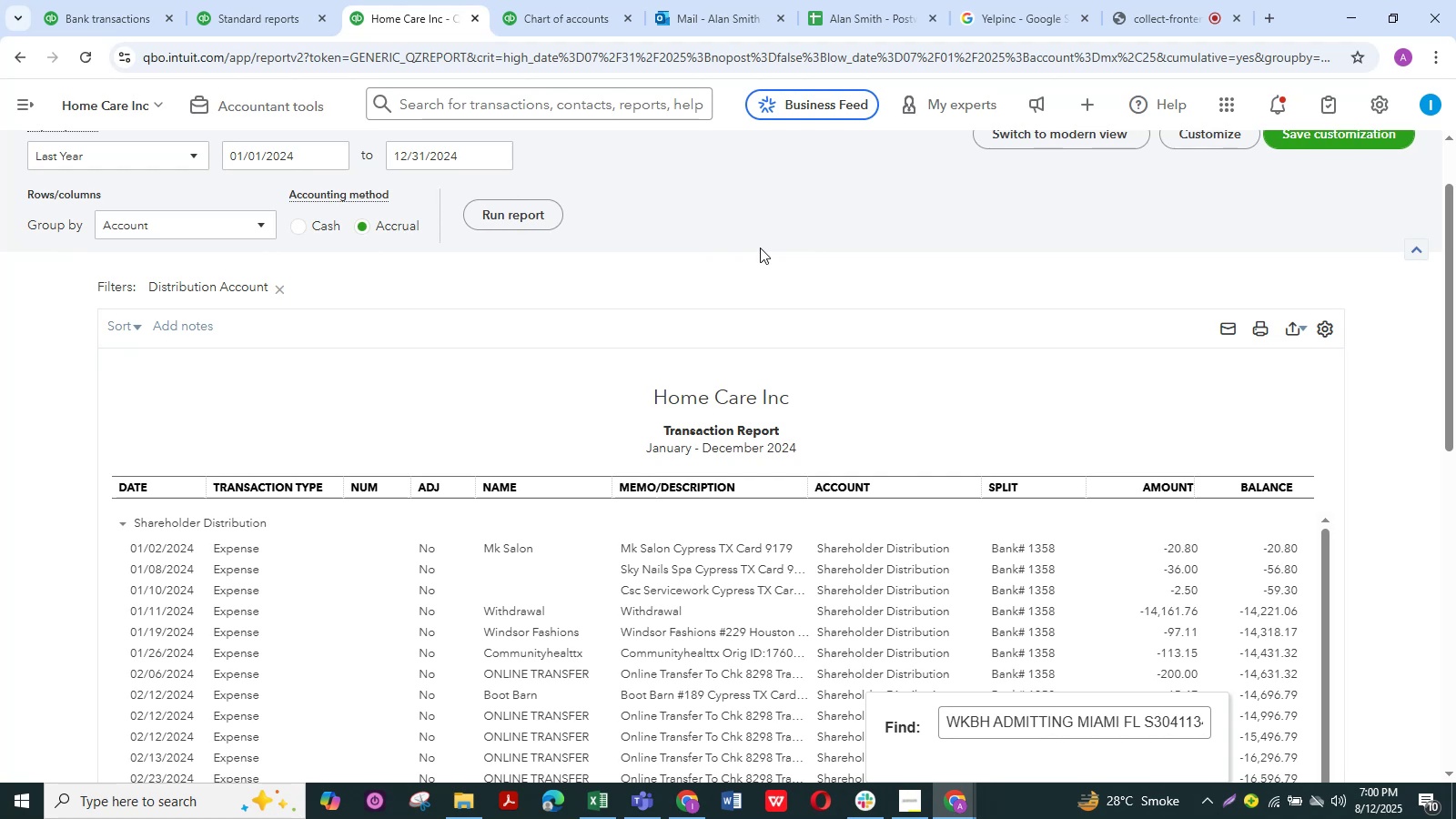 
left_click([813, 190])
 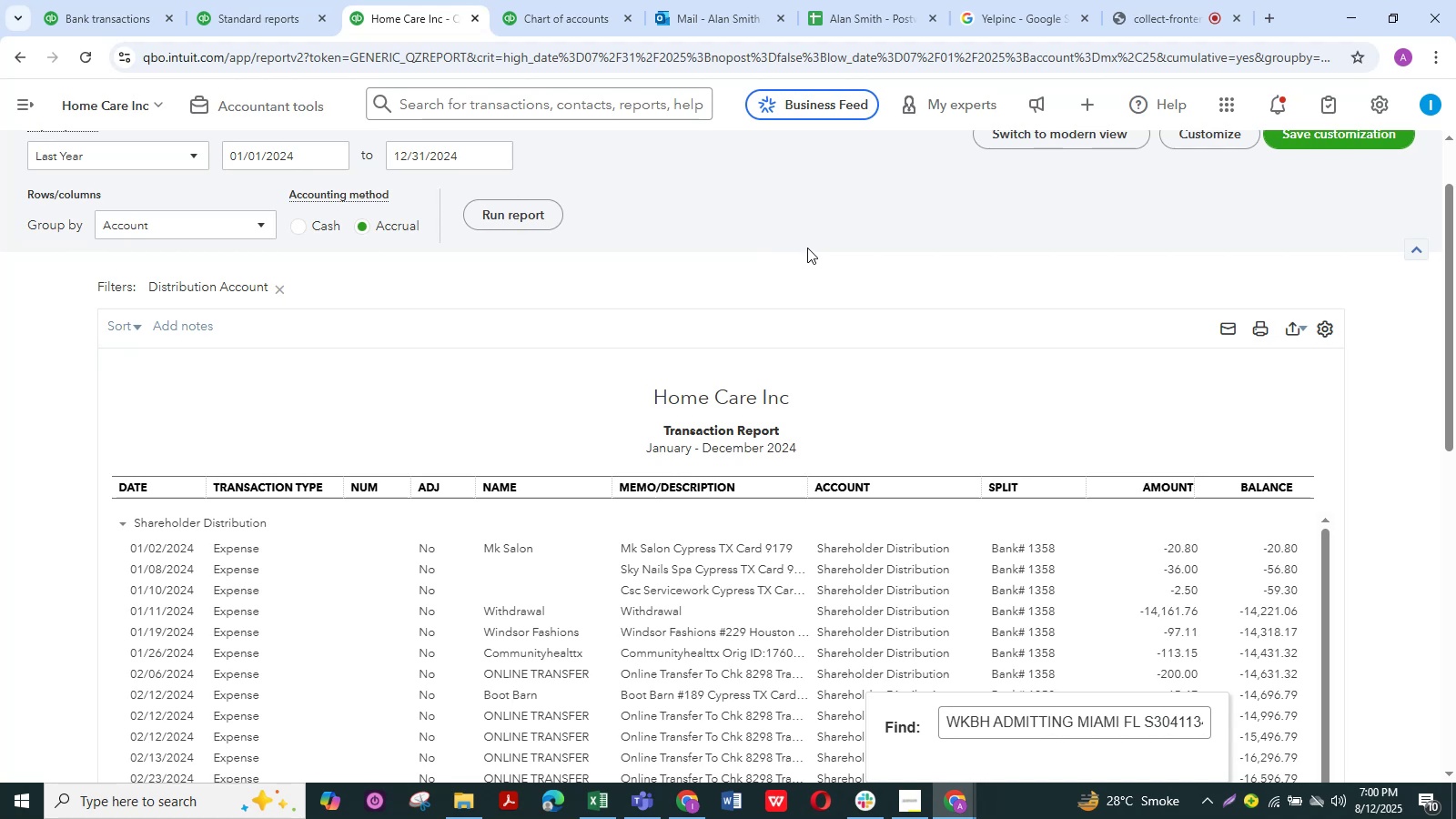 
wait(7.12)
 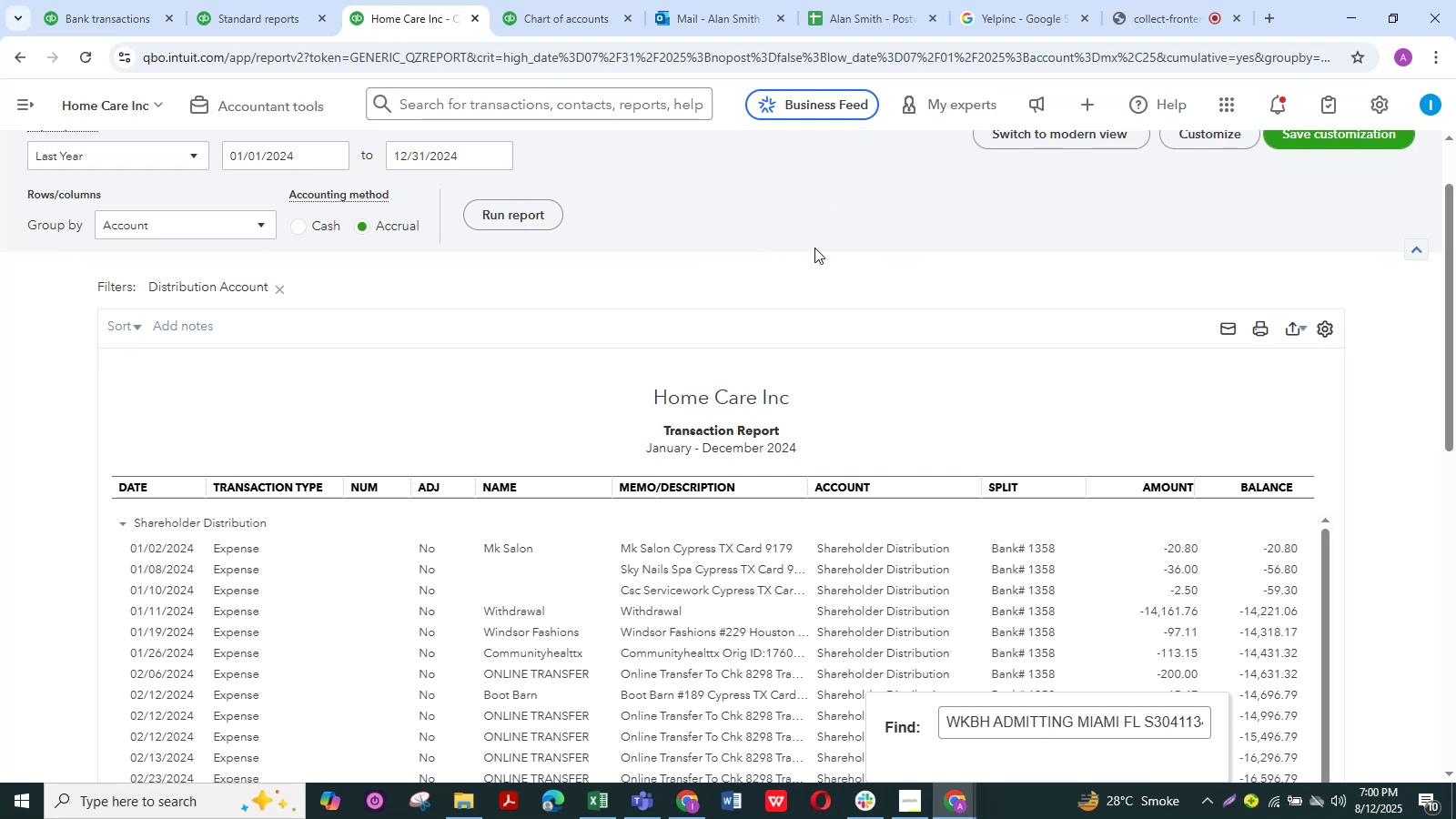 
scroll: coordinate [807, 240], scroll_direction: none, amount: 0.0
 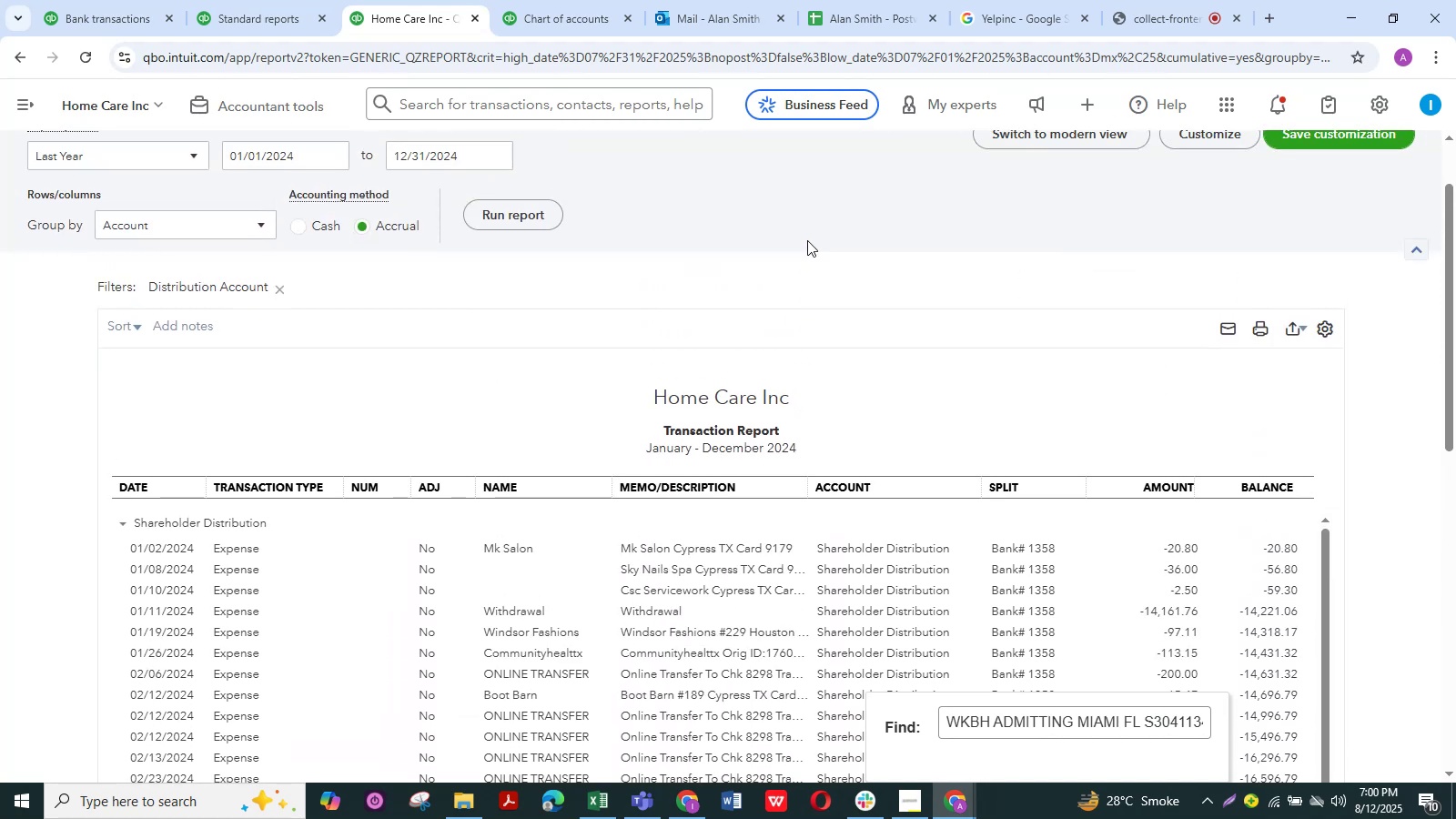 
left_click([807, 240])
 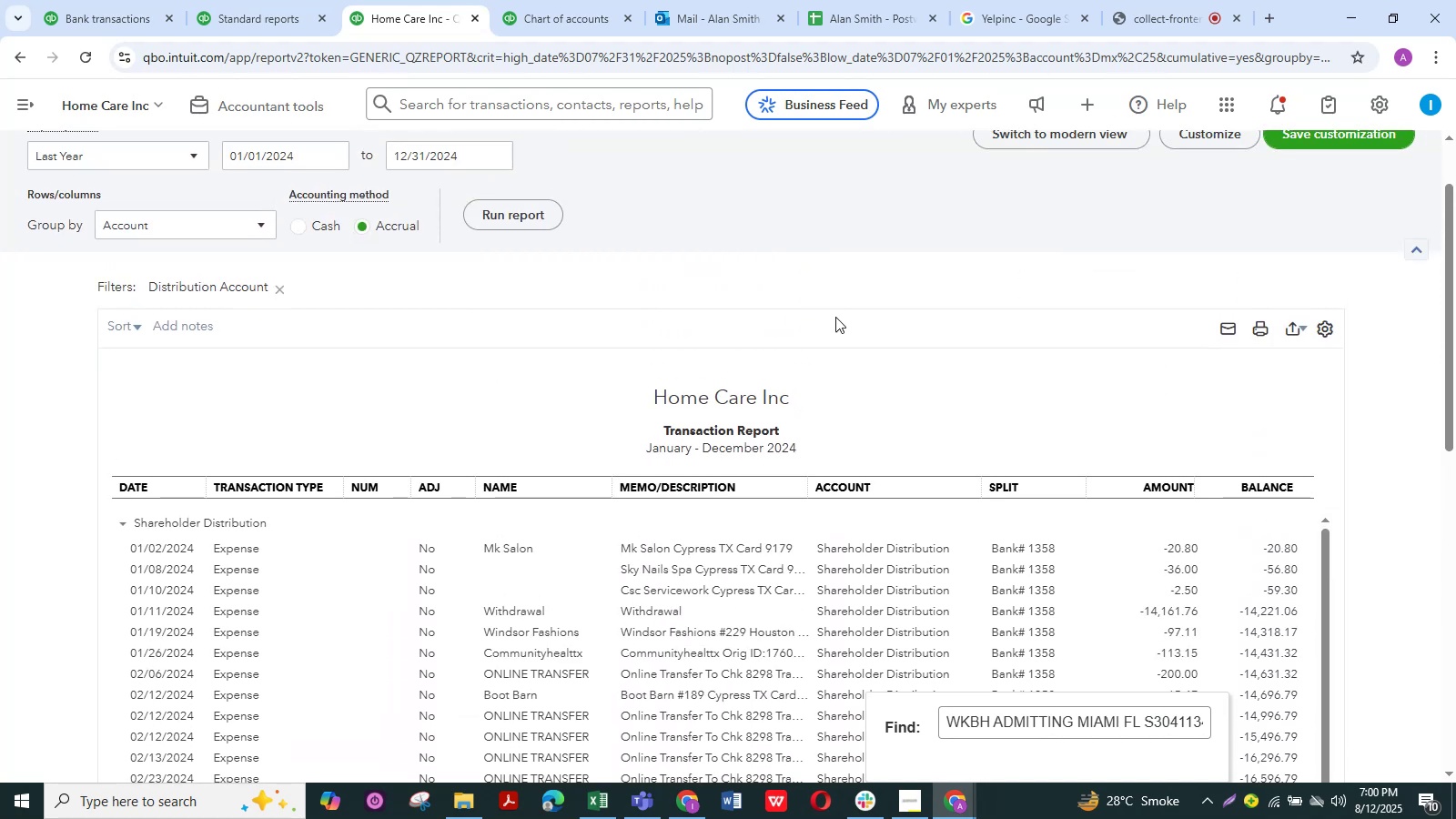 
scroll: coordinate [871, 397], scroll_direction: down, amount: 9.0
 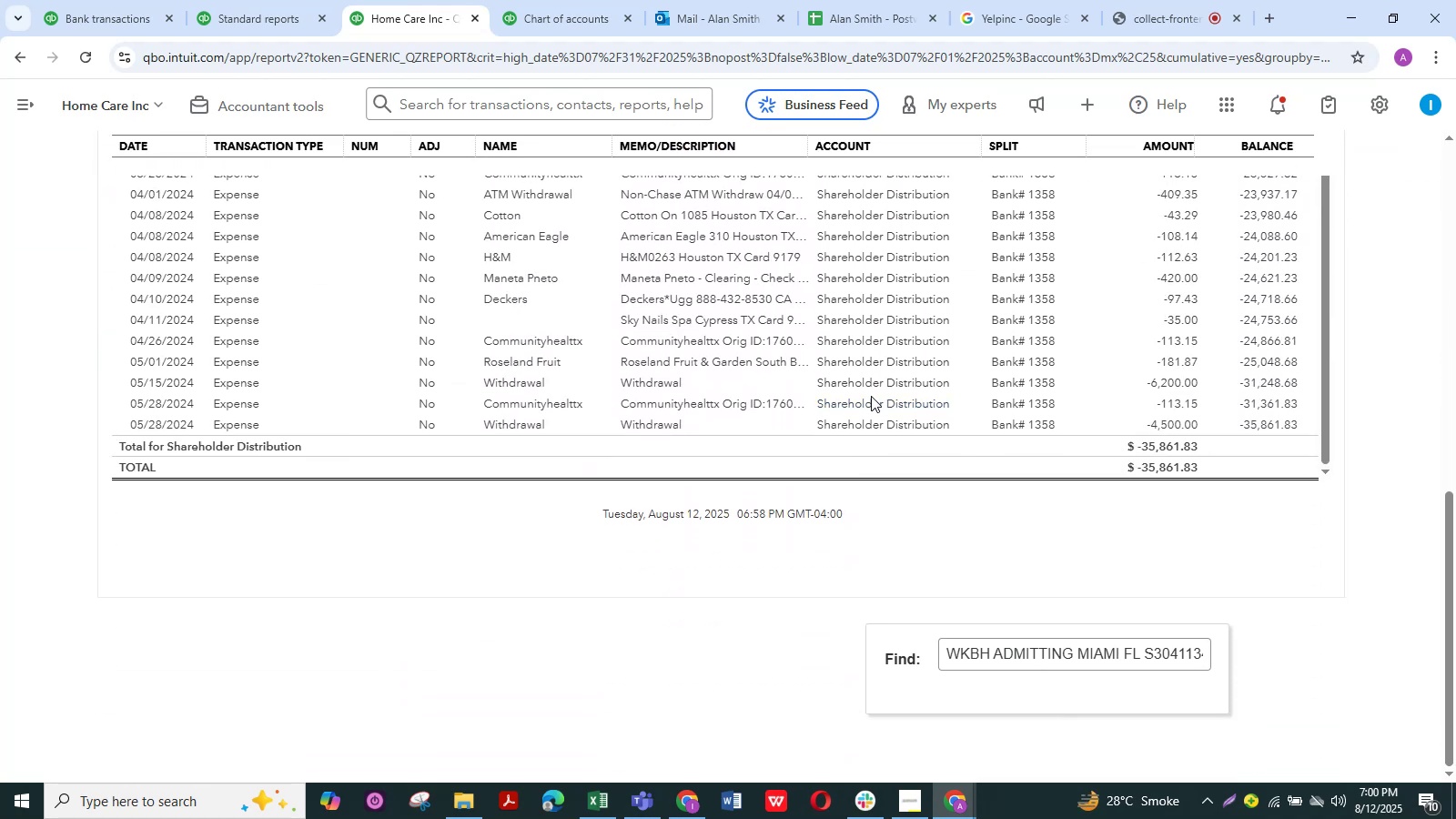 
scroll: coordinate [1218, 362], scroll_direction: up, amount: 11.0
 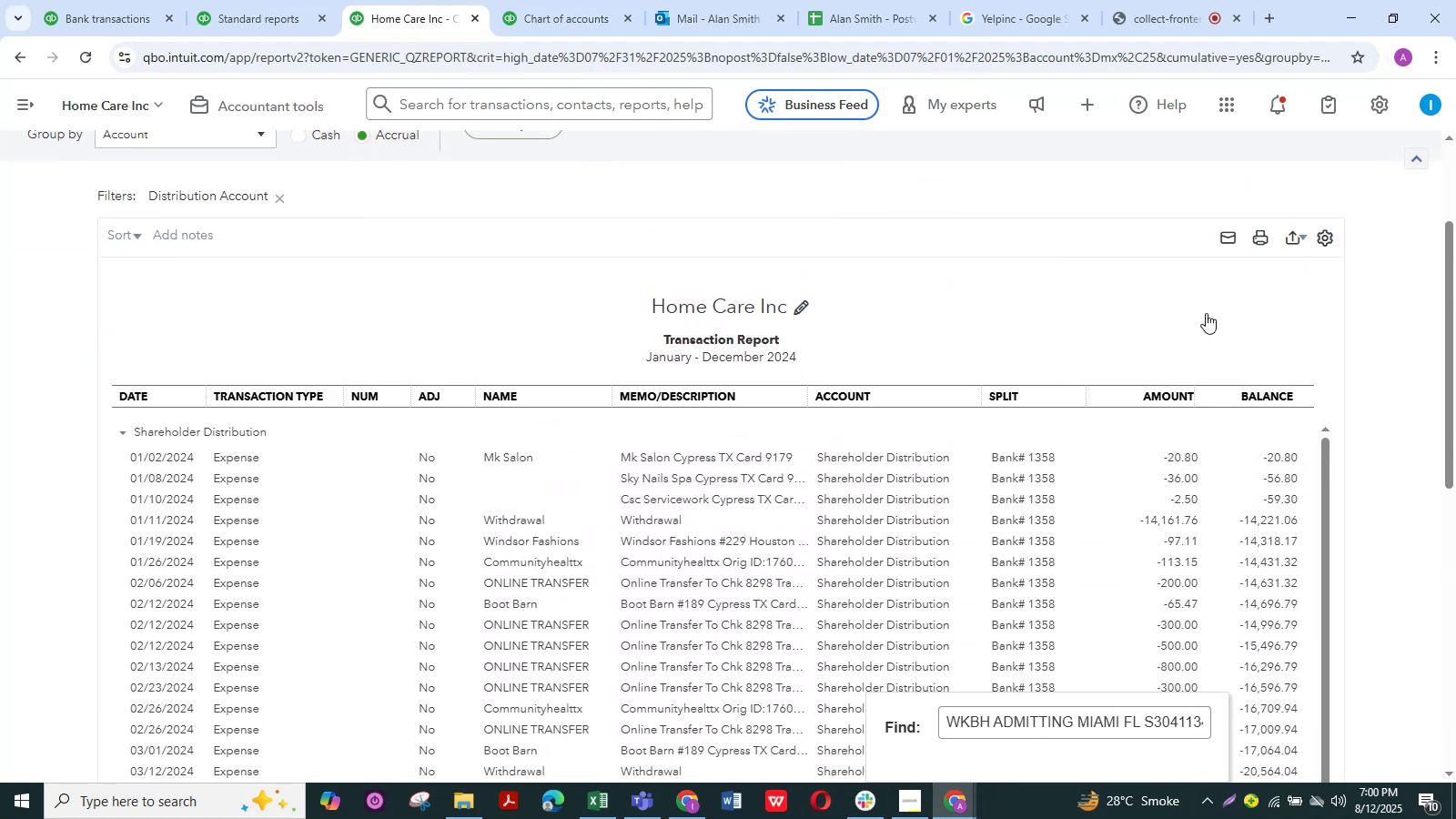 
left_click([1304, 305])
 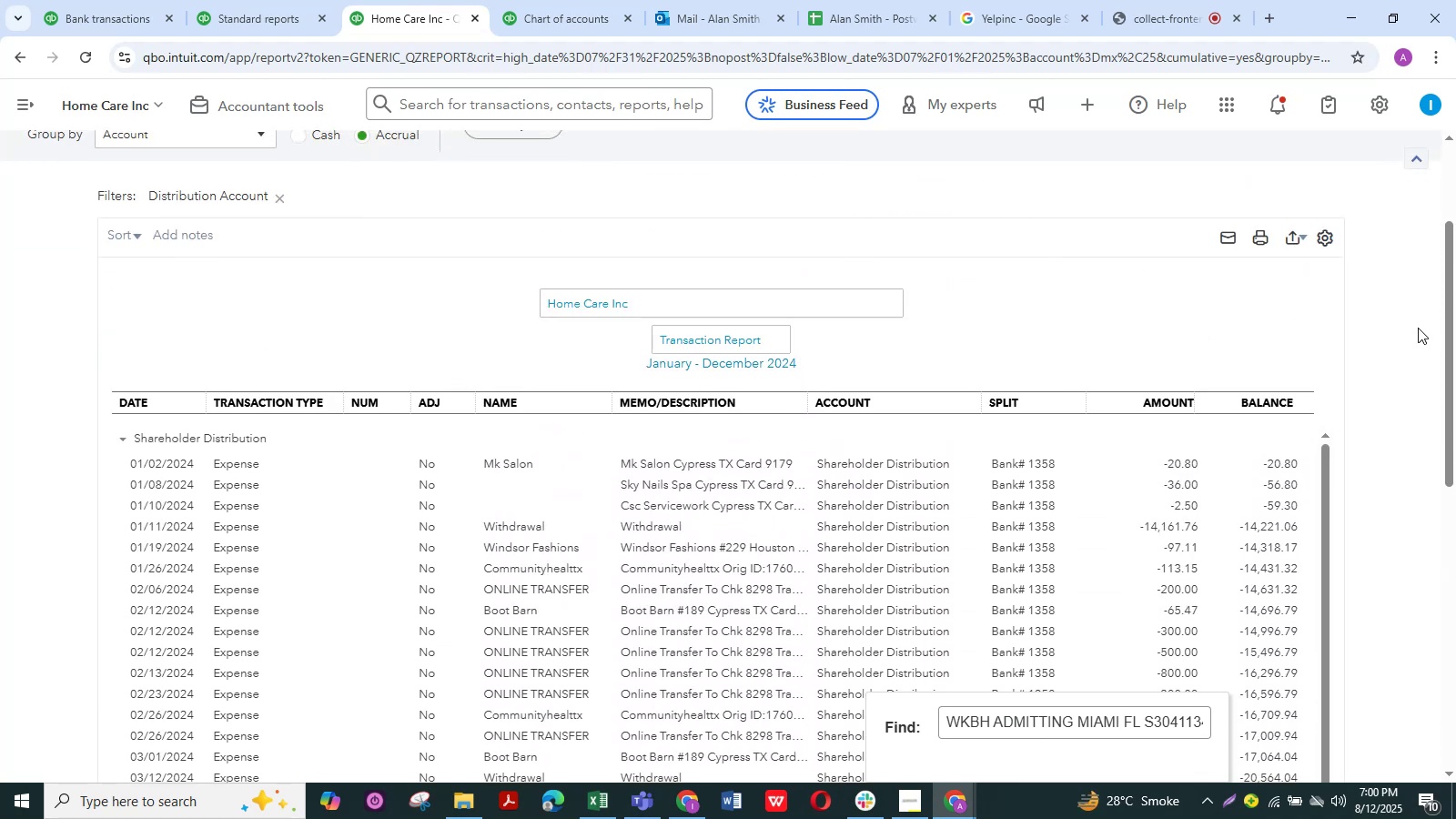 
left_click([1418, 328])
 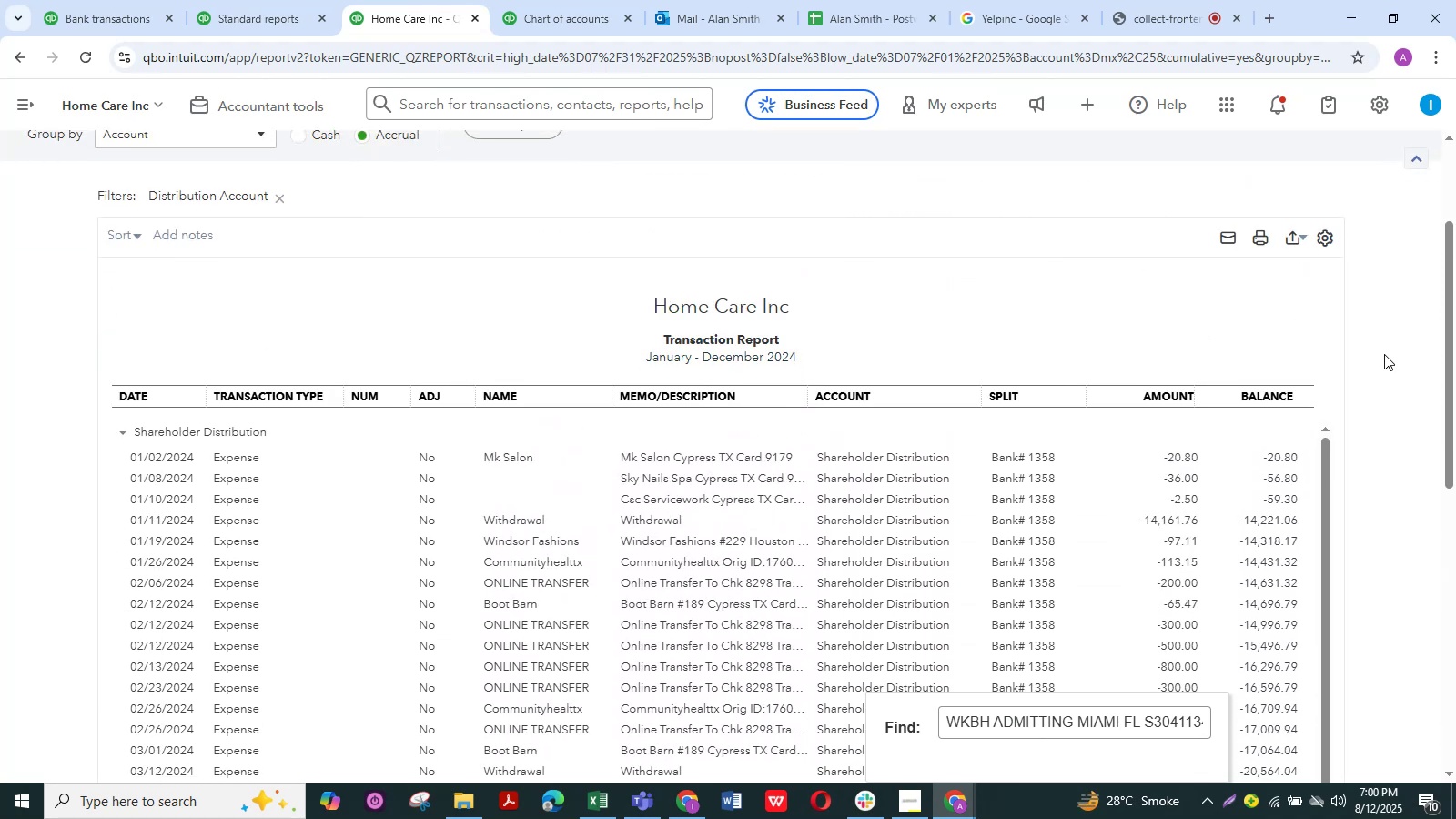 
scroll: coordinate [1384, 354], scroll_direction: none, amount: 0.0
 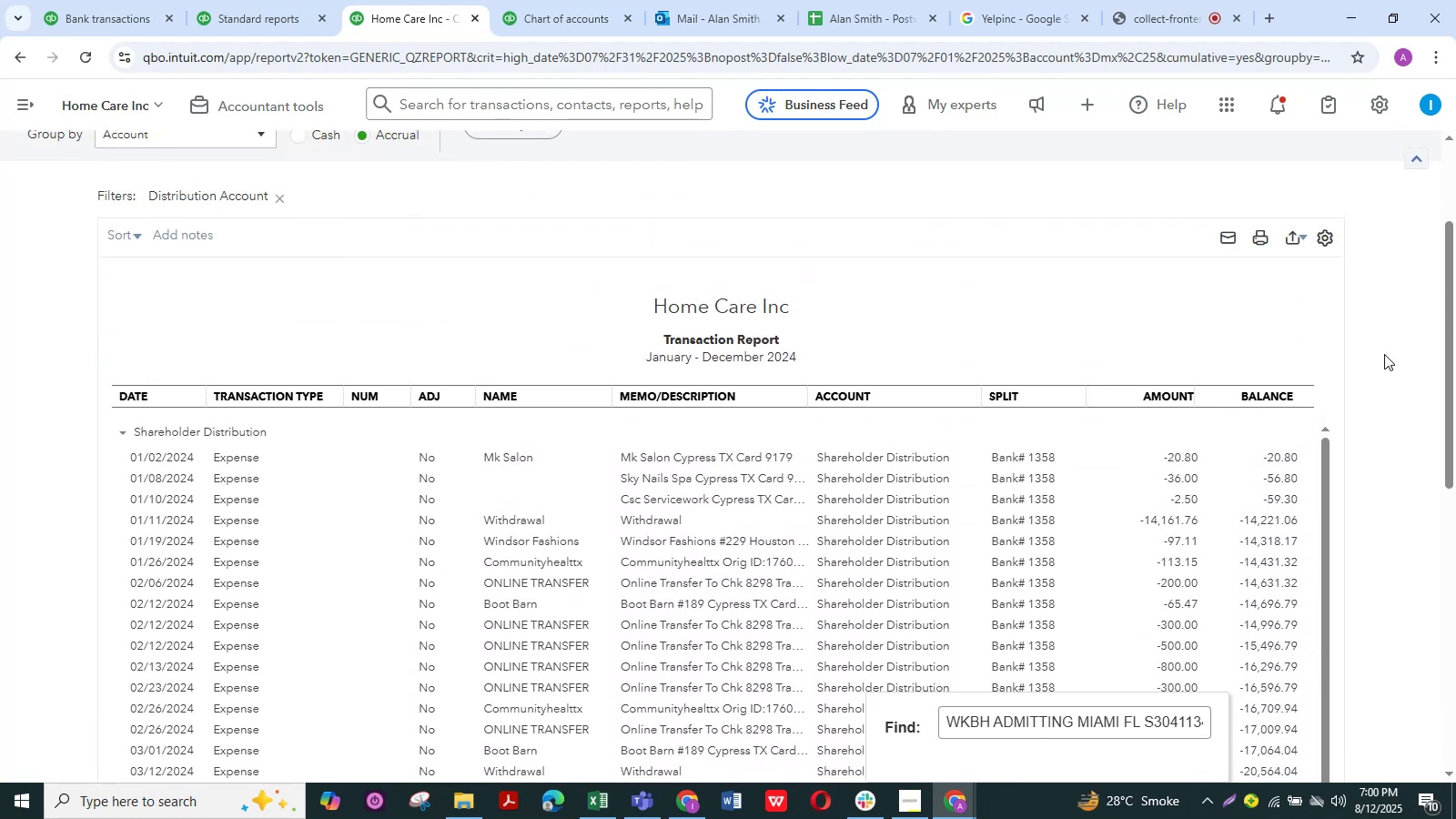 
scroll: coordinate [1384, 354], scroll_direction: up, amount: 2.0
 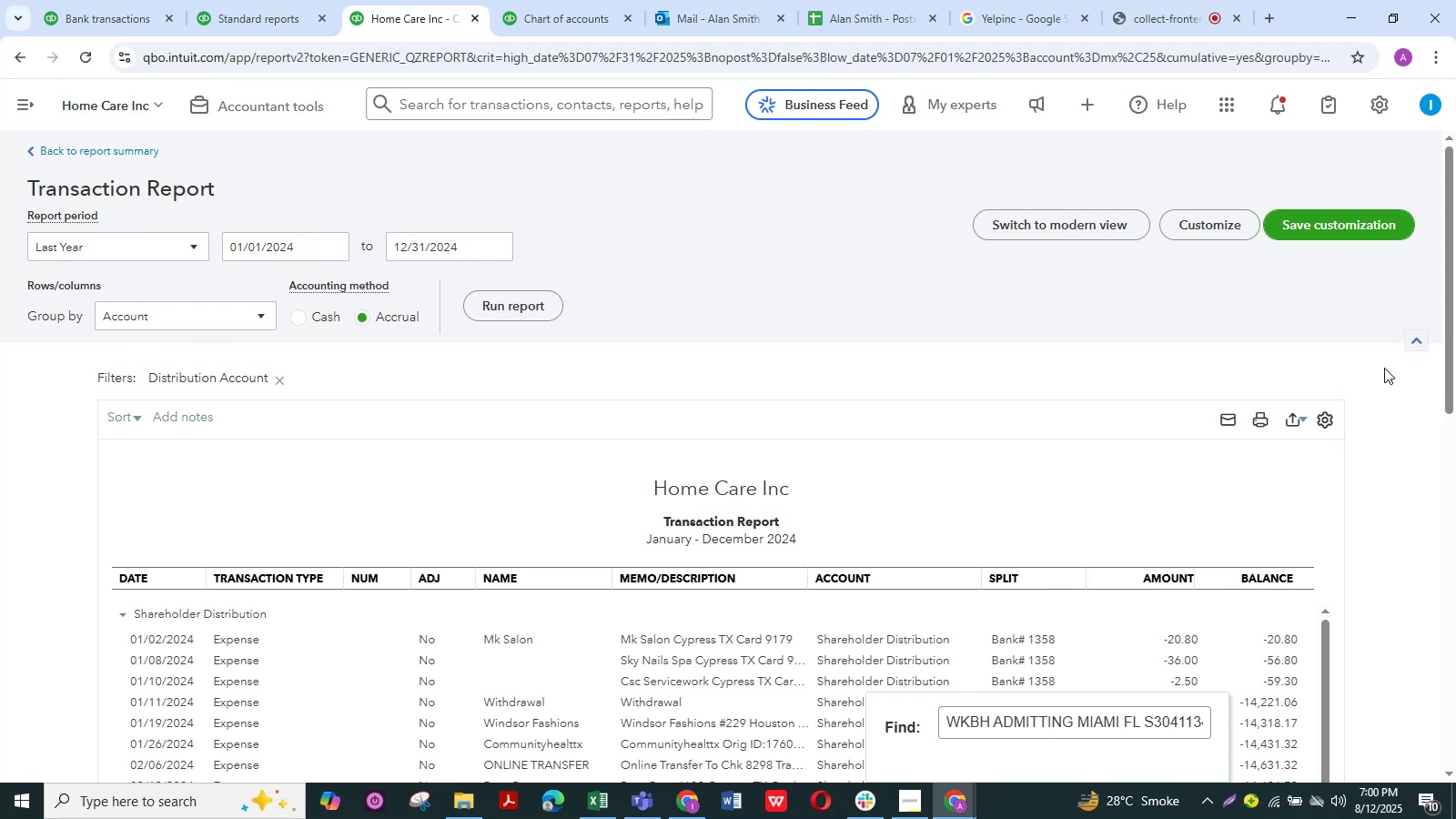 
scroll: coordinate [1381, 389], scroll_direction: down, amount: 2.0
 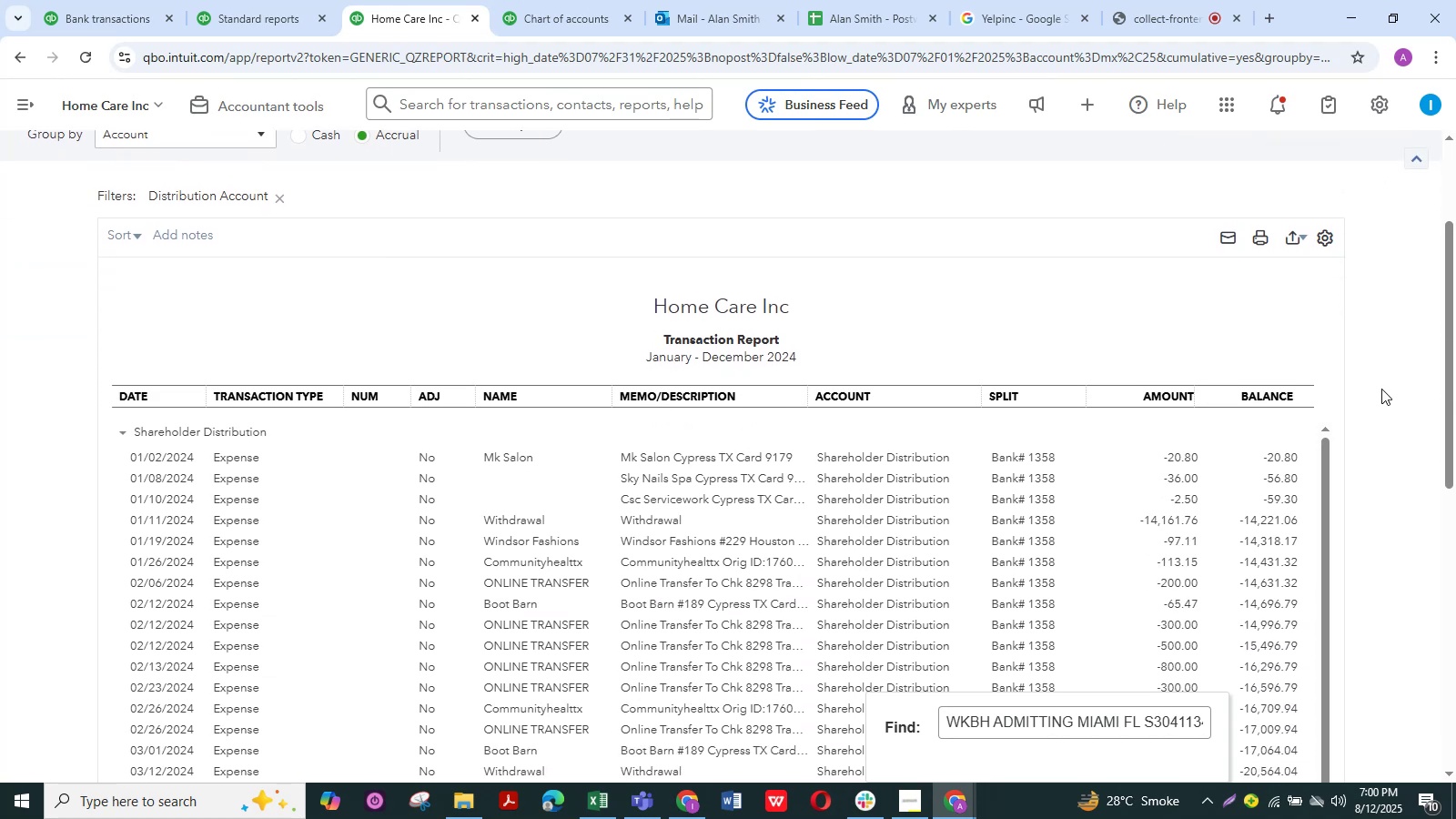 
scroll: coordinate [1381, 389], scroll_direction: up, amount: 2.0
 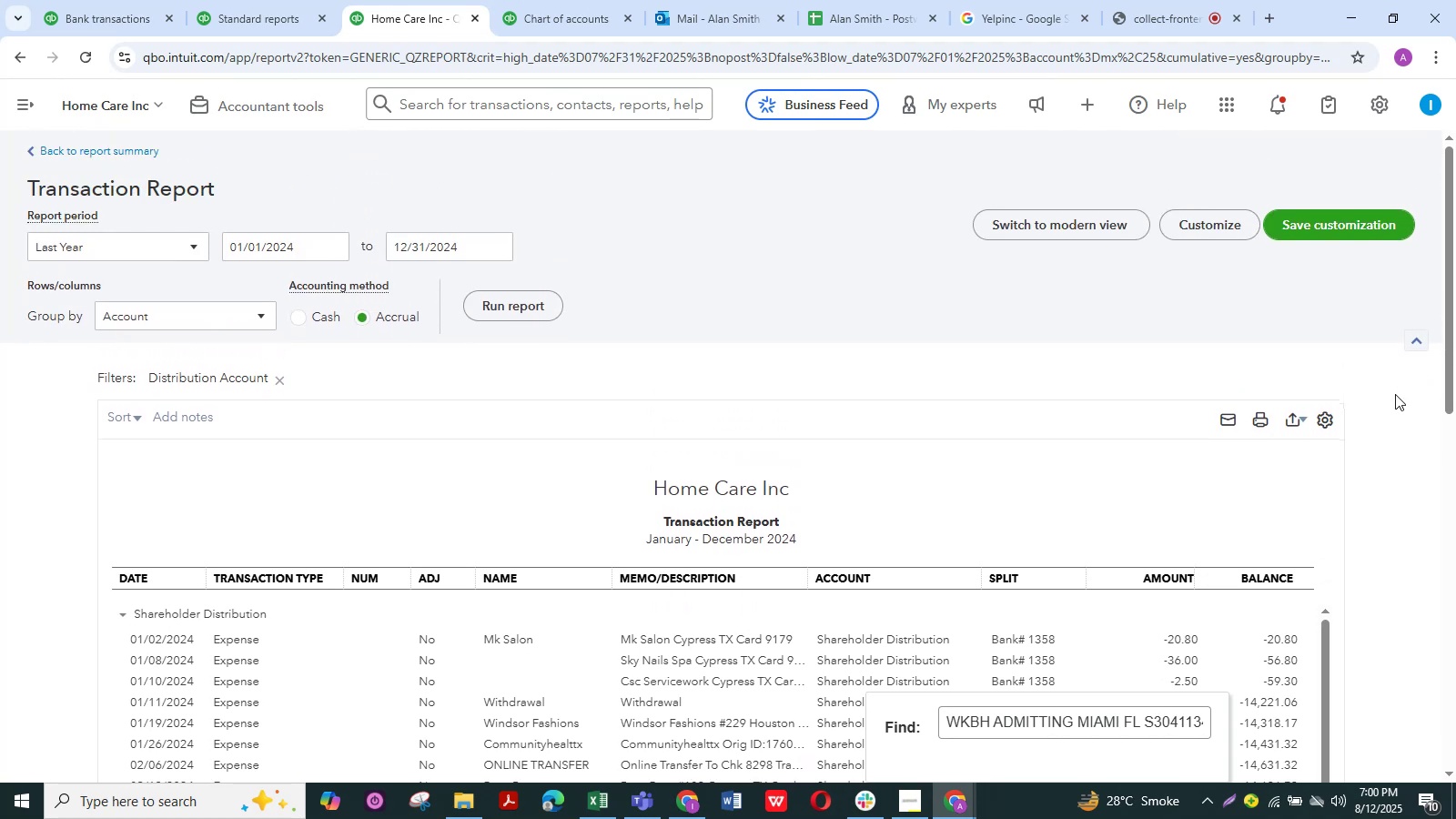 
scroll: coordinate [1395, 394], scroll_direction: down, amount: 2.0
 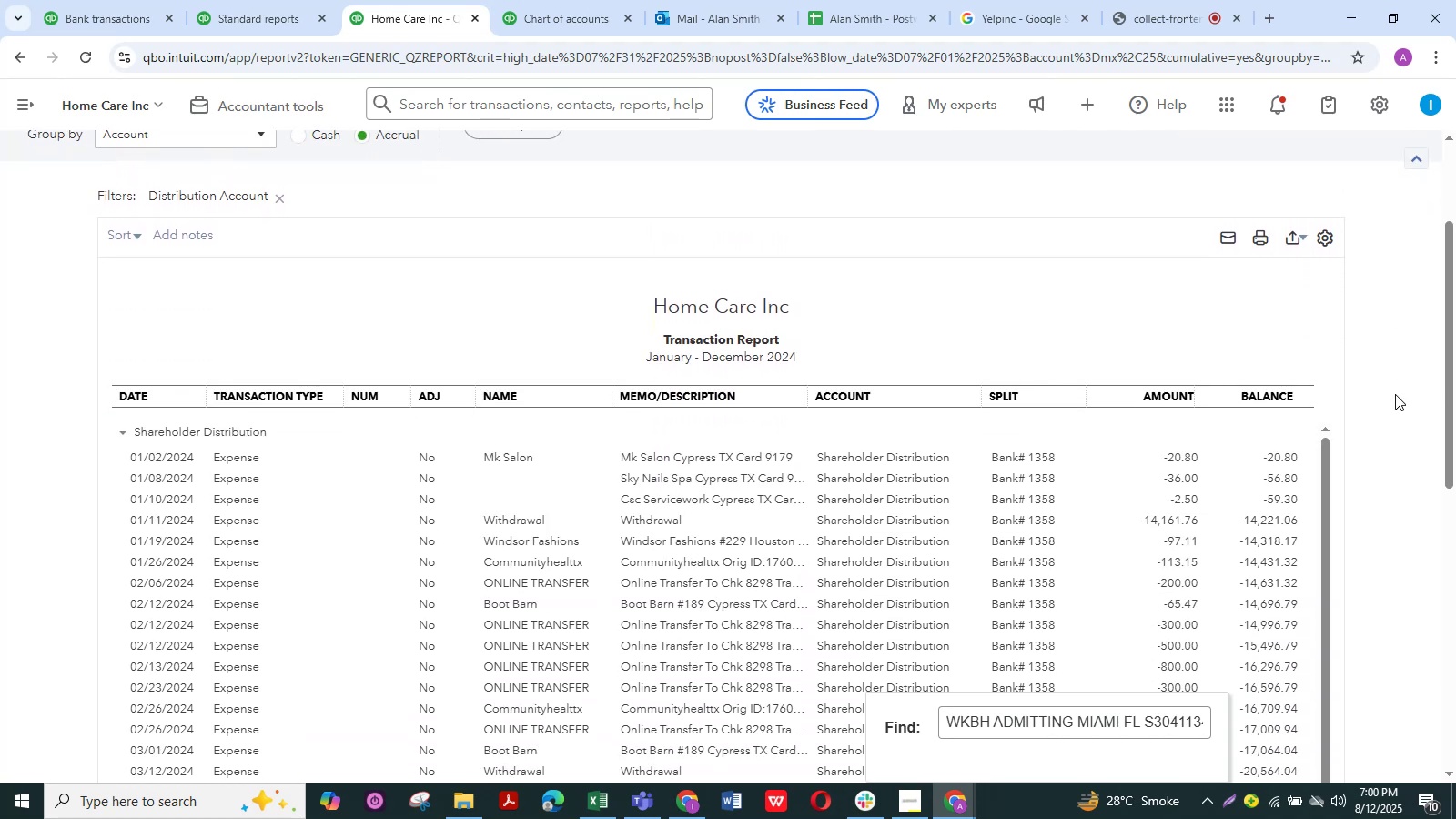 
scroll: coordinate [1395, 394], scroll_direction: up, amount: 2.0
 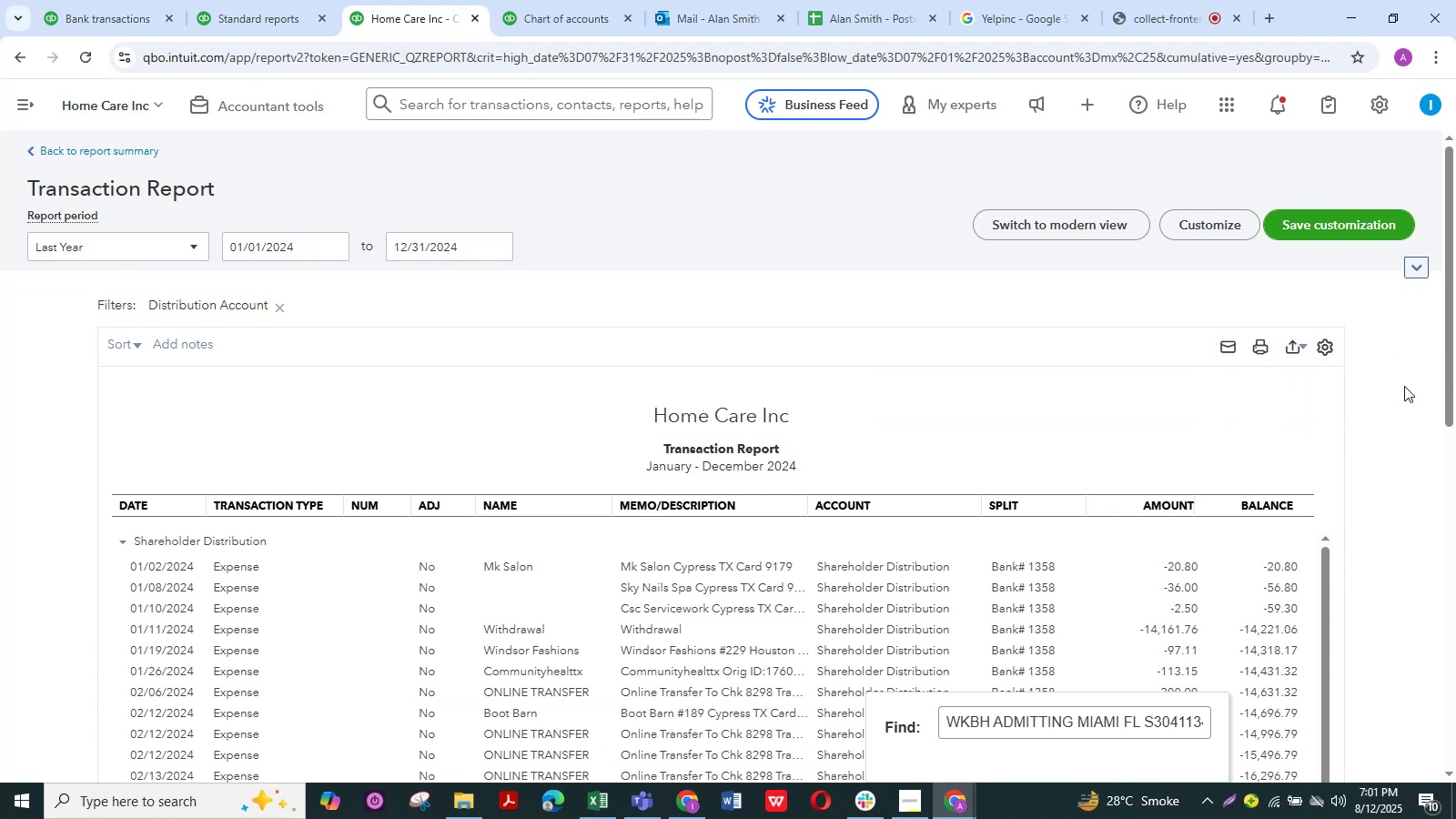 
wait(7.44)
 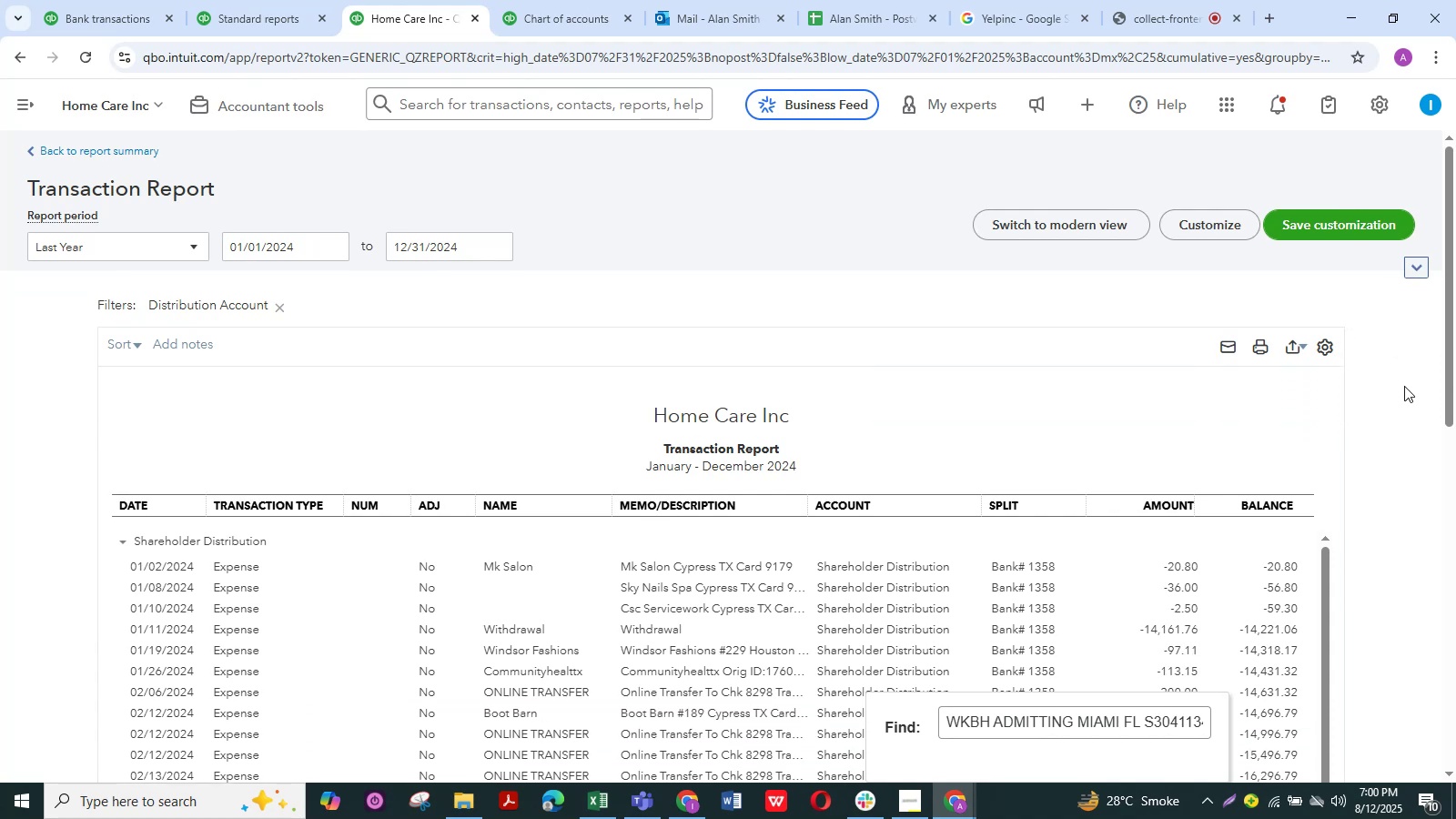 
scroll: coordinate [1404, 386], scroll_direction: down, amount: 8.0
 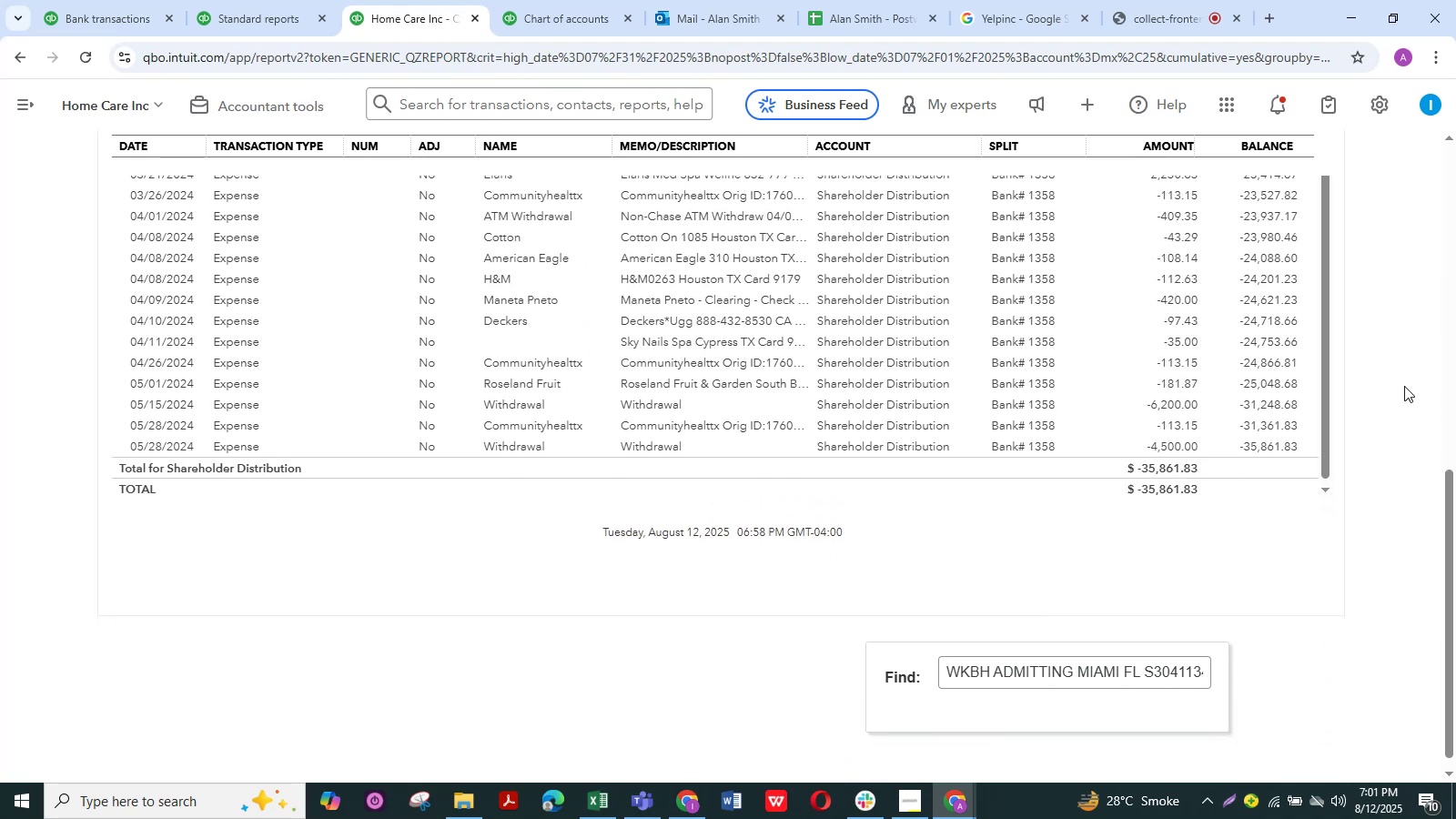 
scroll: coordinate [1404, 386], scroll_direction: up, amount: 6.0
 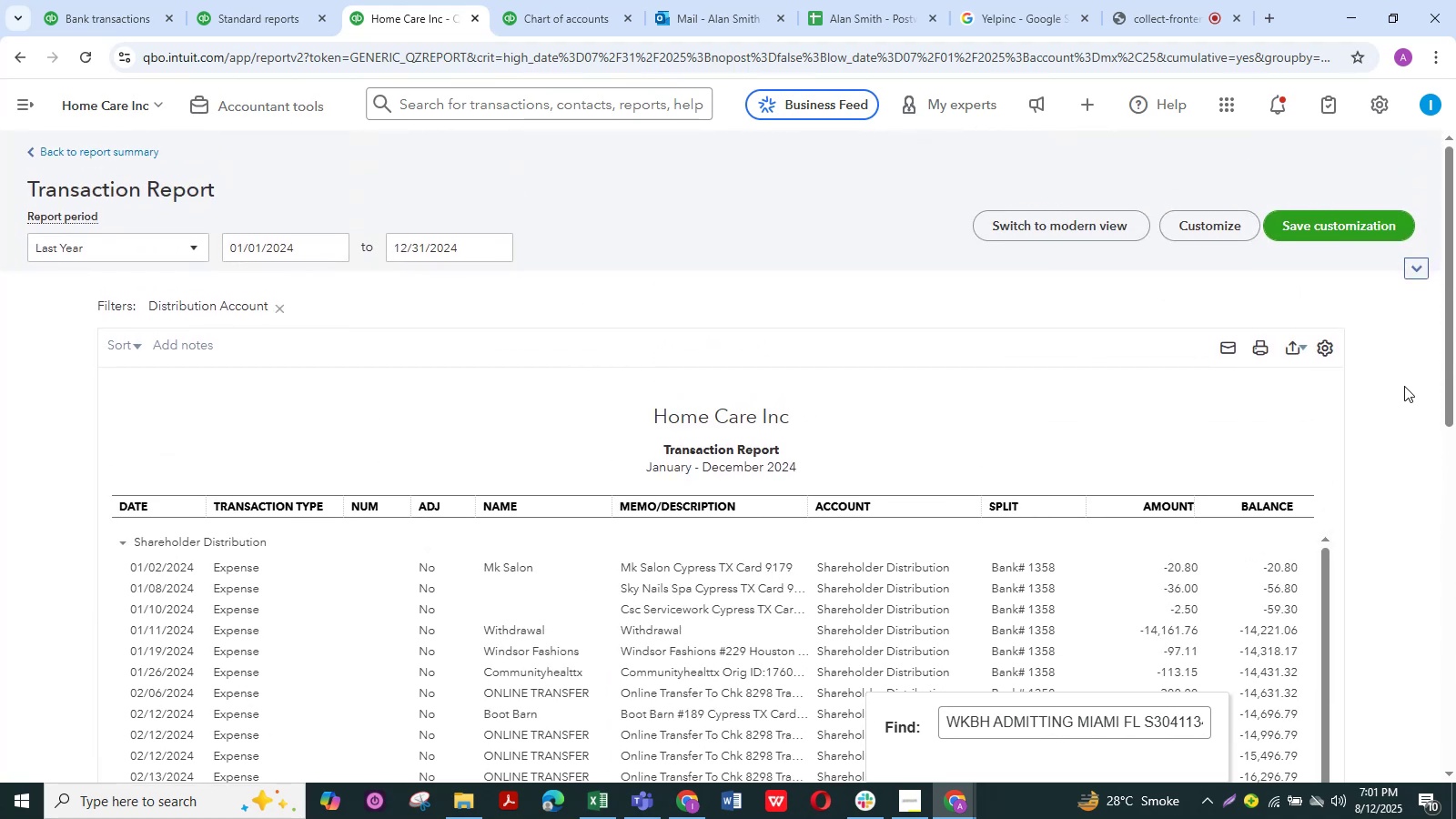 
scroll: coordinate [1404, 386], scroll_direction: down, amount: 4.0
 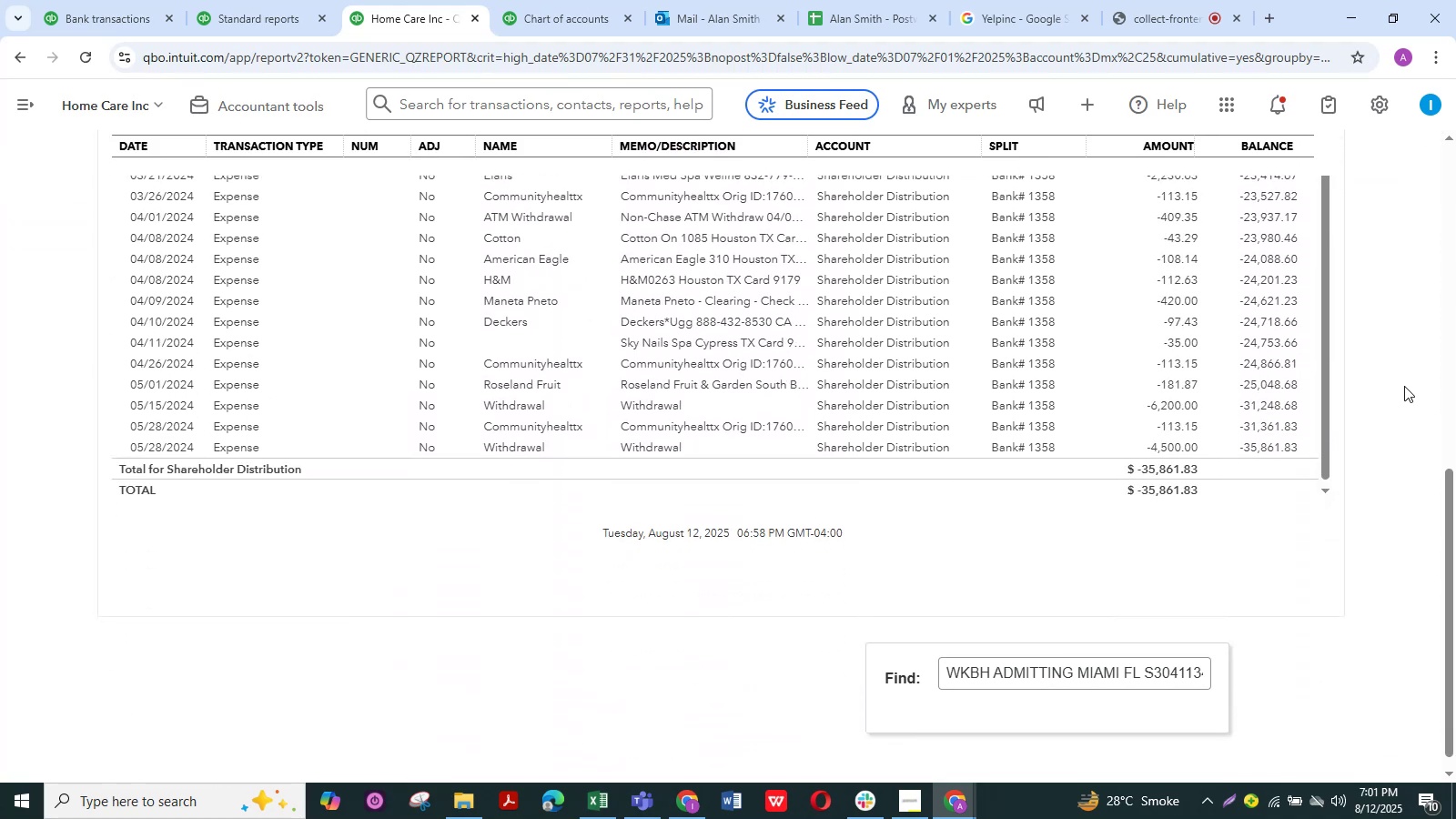 
scroll: coordinate [617, 369], scroll_direction: up, amount: 9.0
 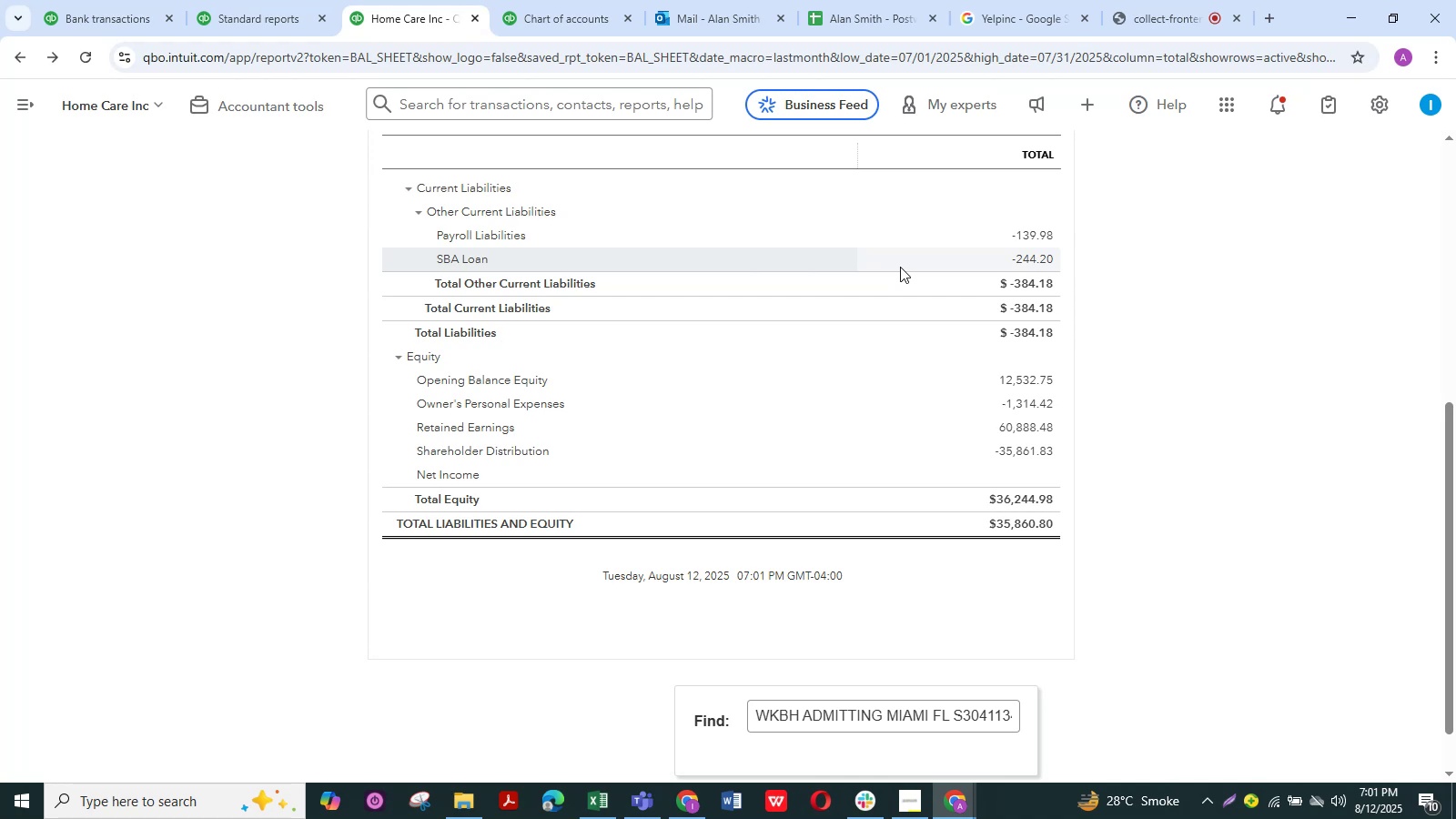 
wait(16.21)
 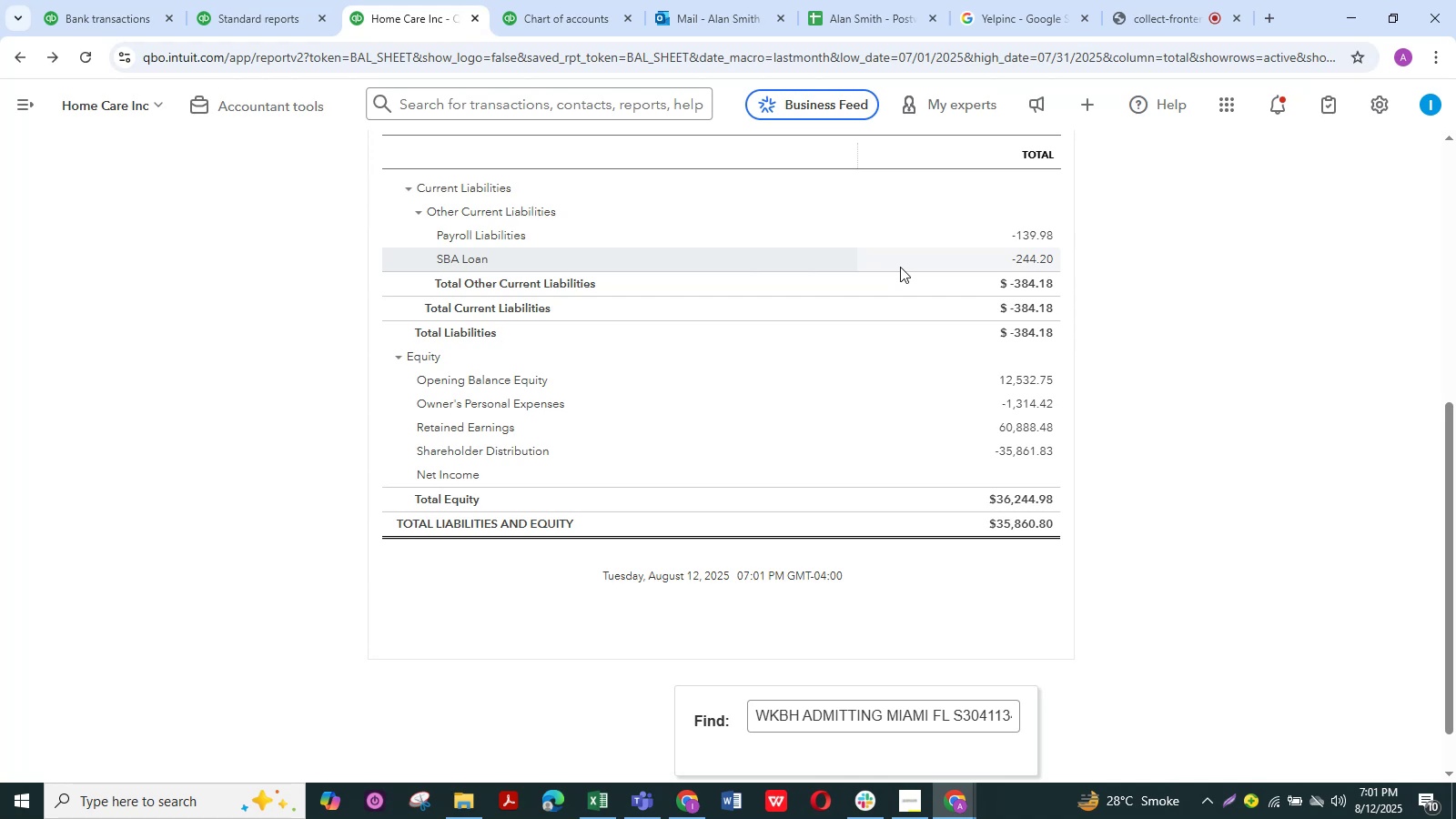 
scroll: coordinate [1285, 382], scroll_direction: up, amount: 4.0
 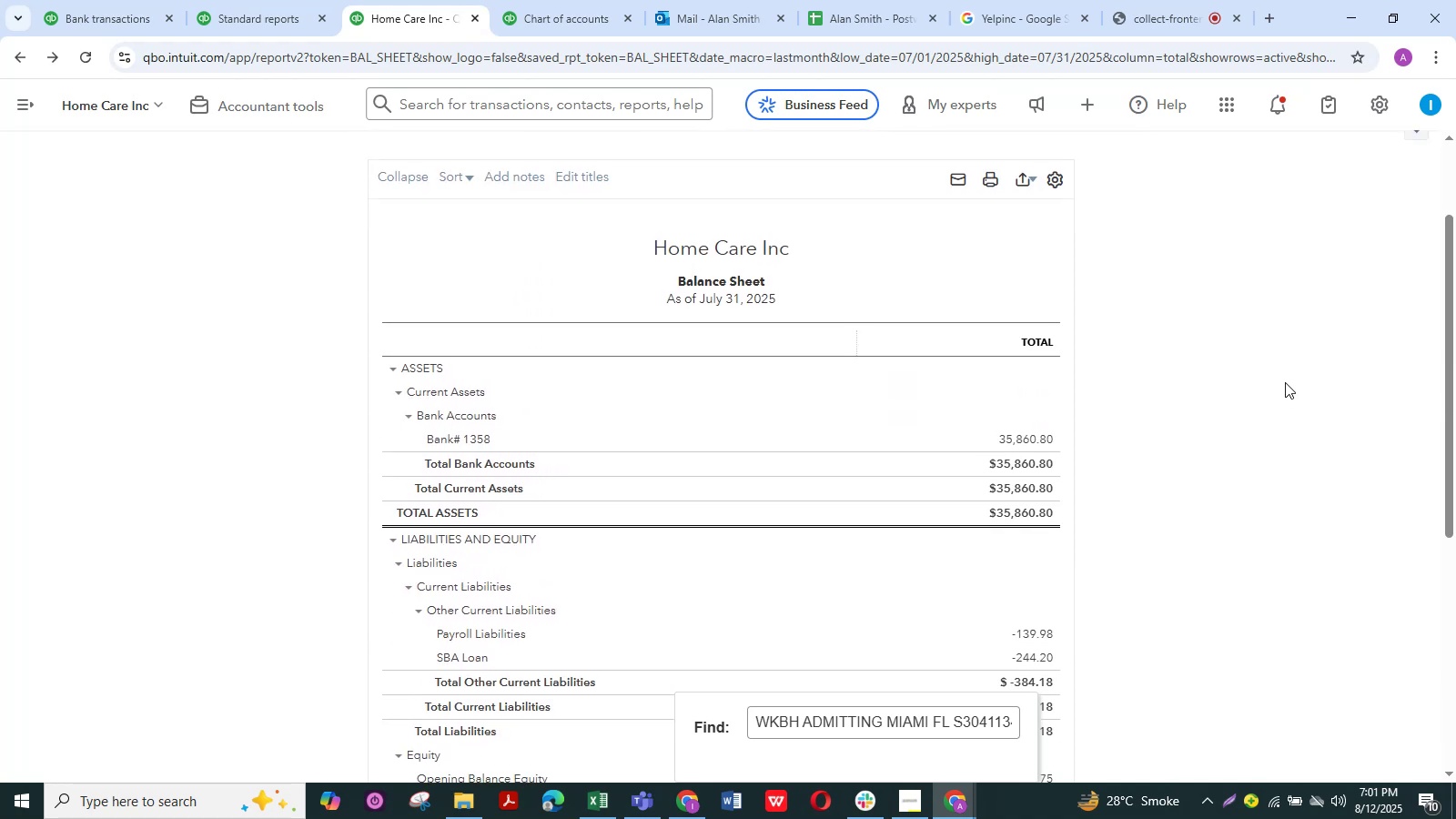 
scroll: coordinate [1285, 382], scroll_direction: down, amount: 2.0
 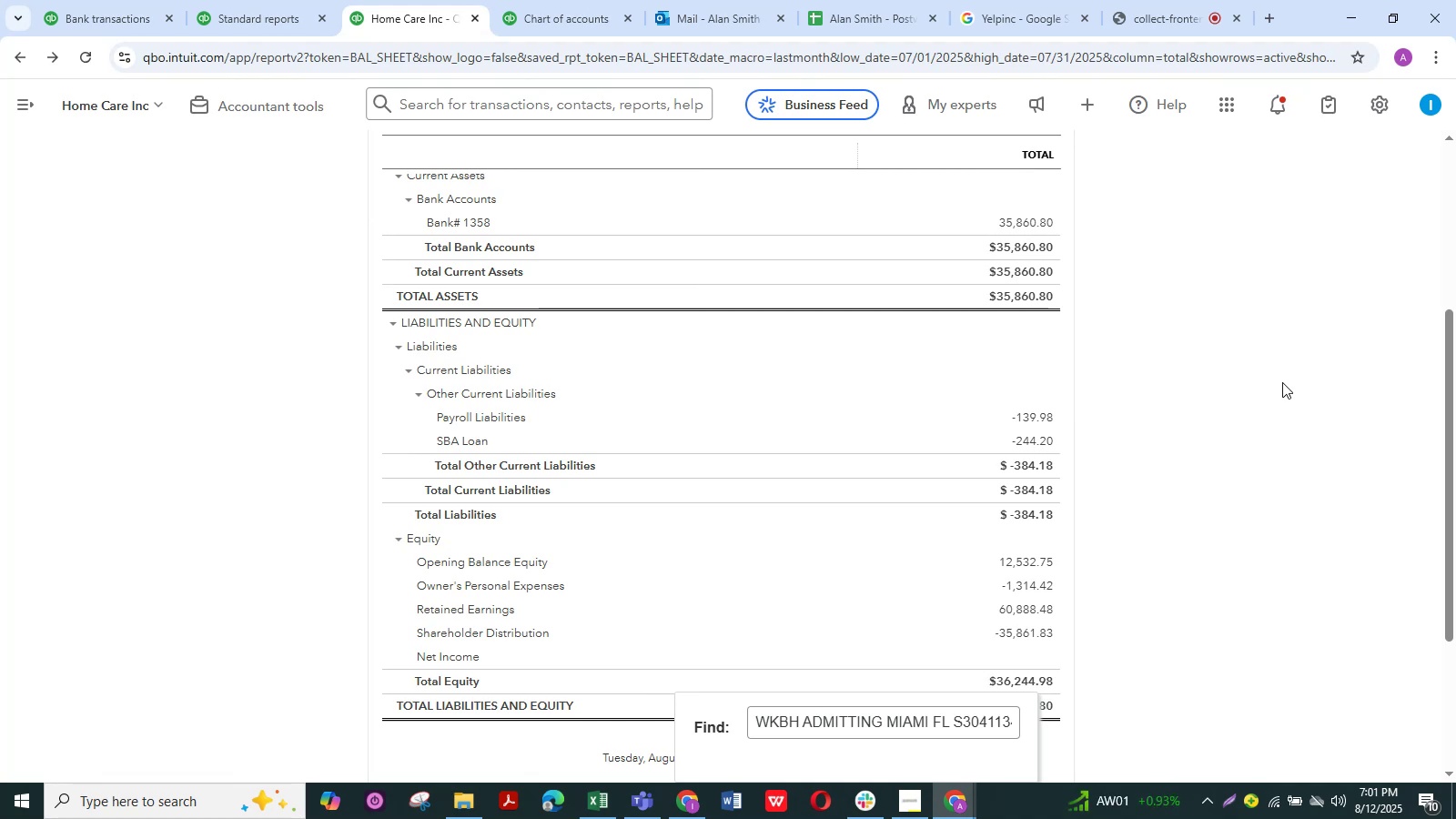 
wait(9.74)
 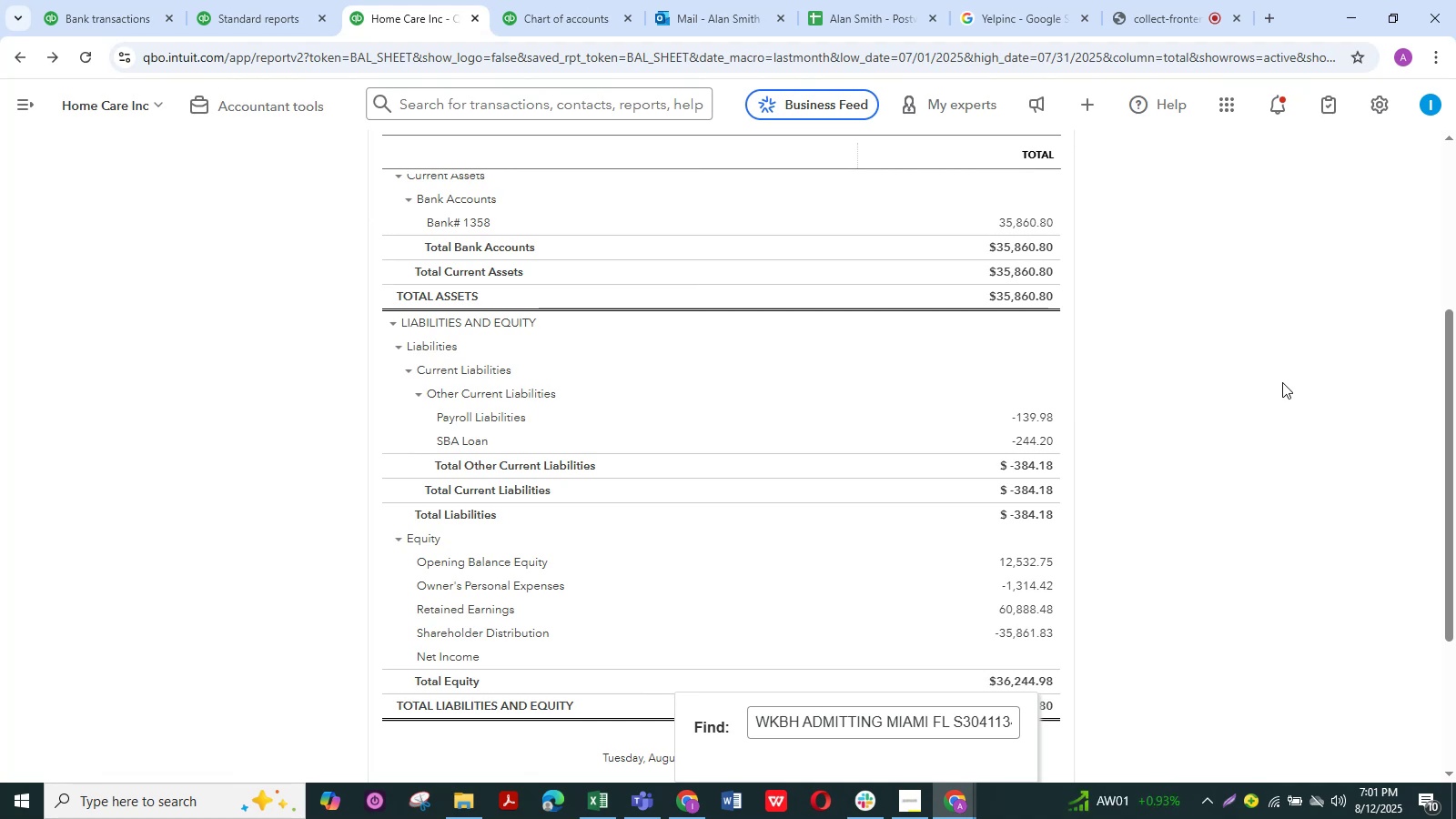 
scroll: coordinate [1282, 382], scroll_direction: up, amount: 2.0
 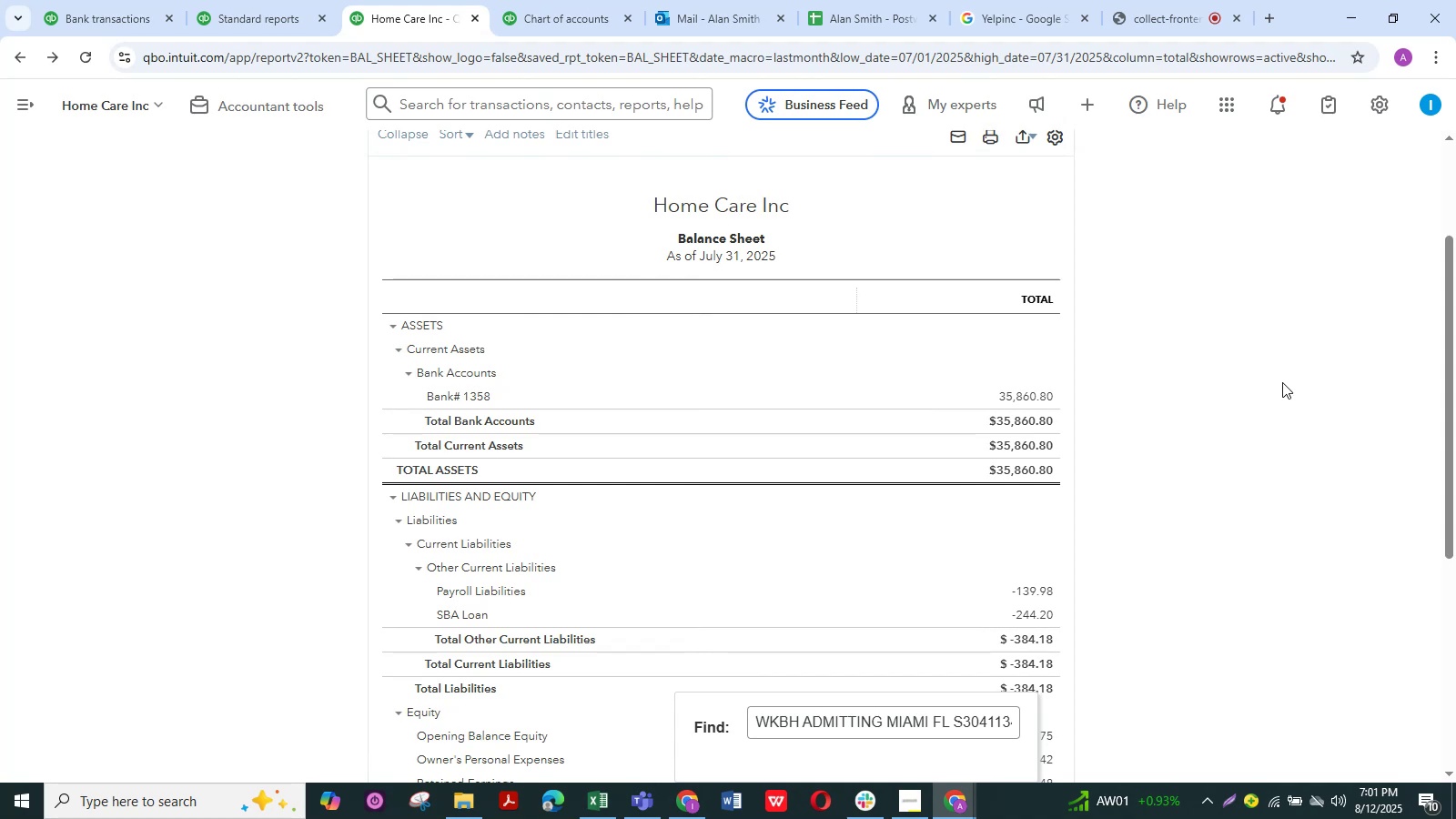 
scroll: coordinate [1282, 382], scroll_direction: down, amount: 8.0
 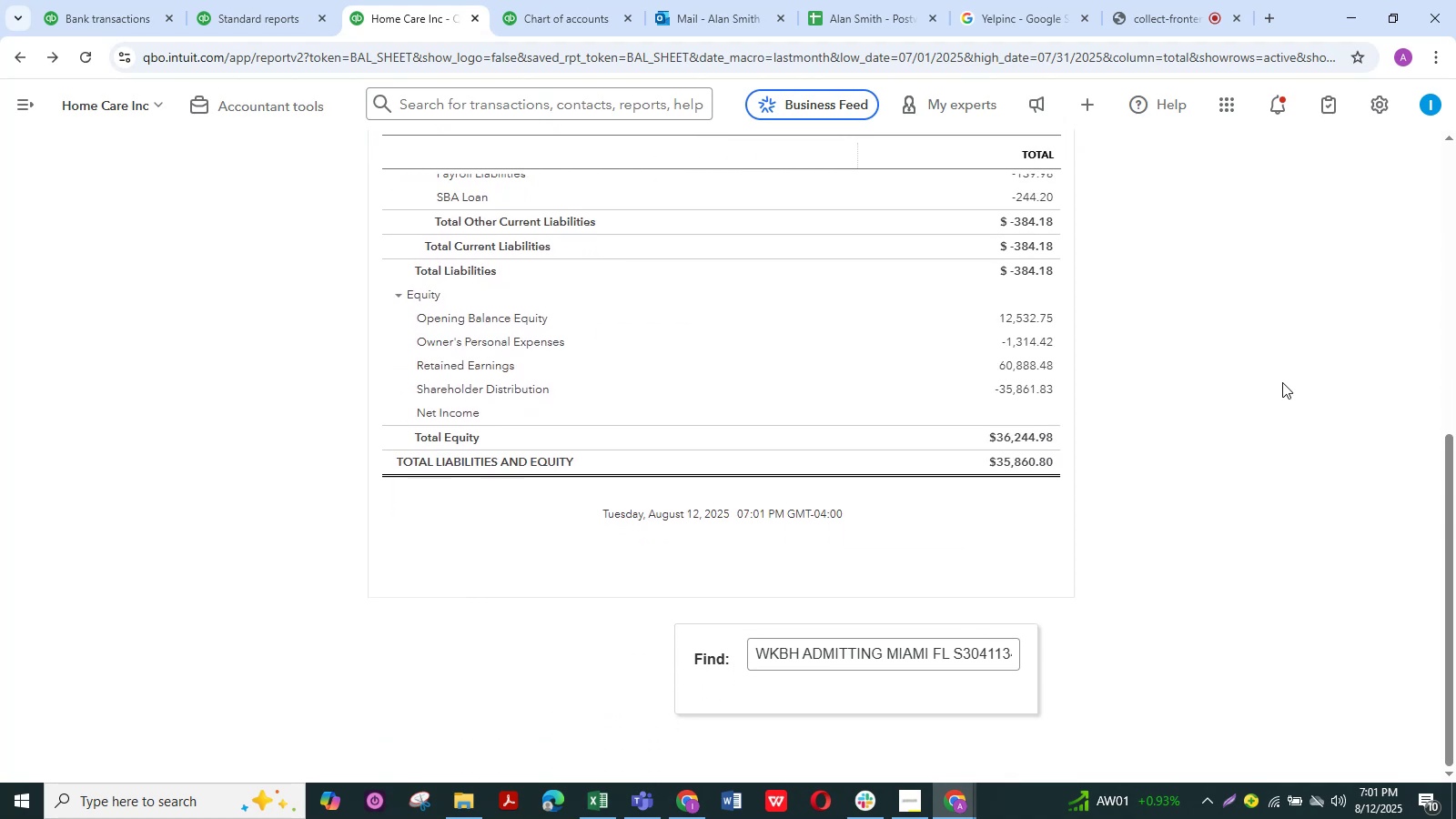 
scroll: coordinate [1282, 382], scroll_direction: up, amount: 1.0
 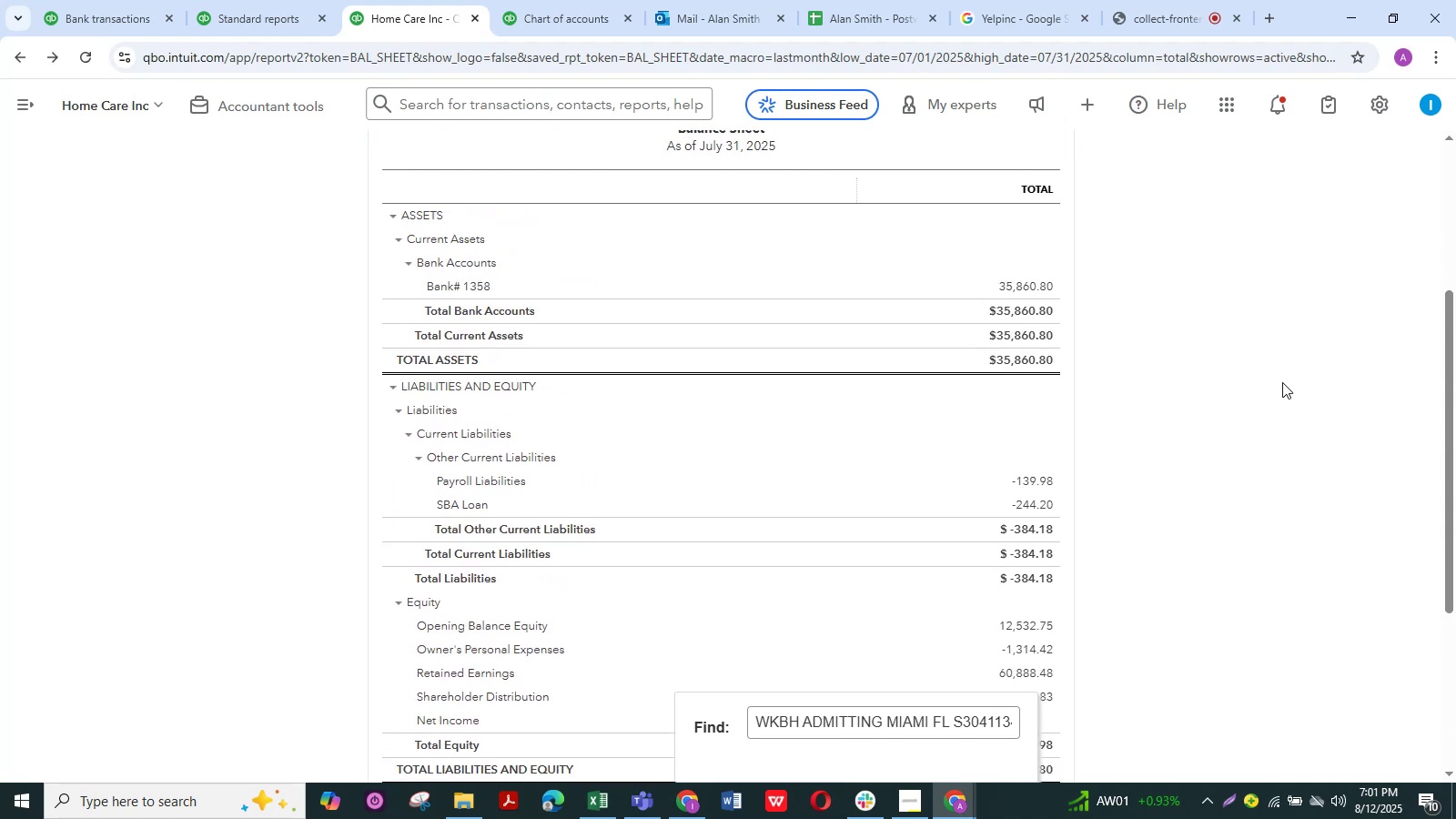 
scroll: coordinate [1282, 382], scroll_direction: down, amount: 4.0
 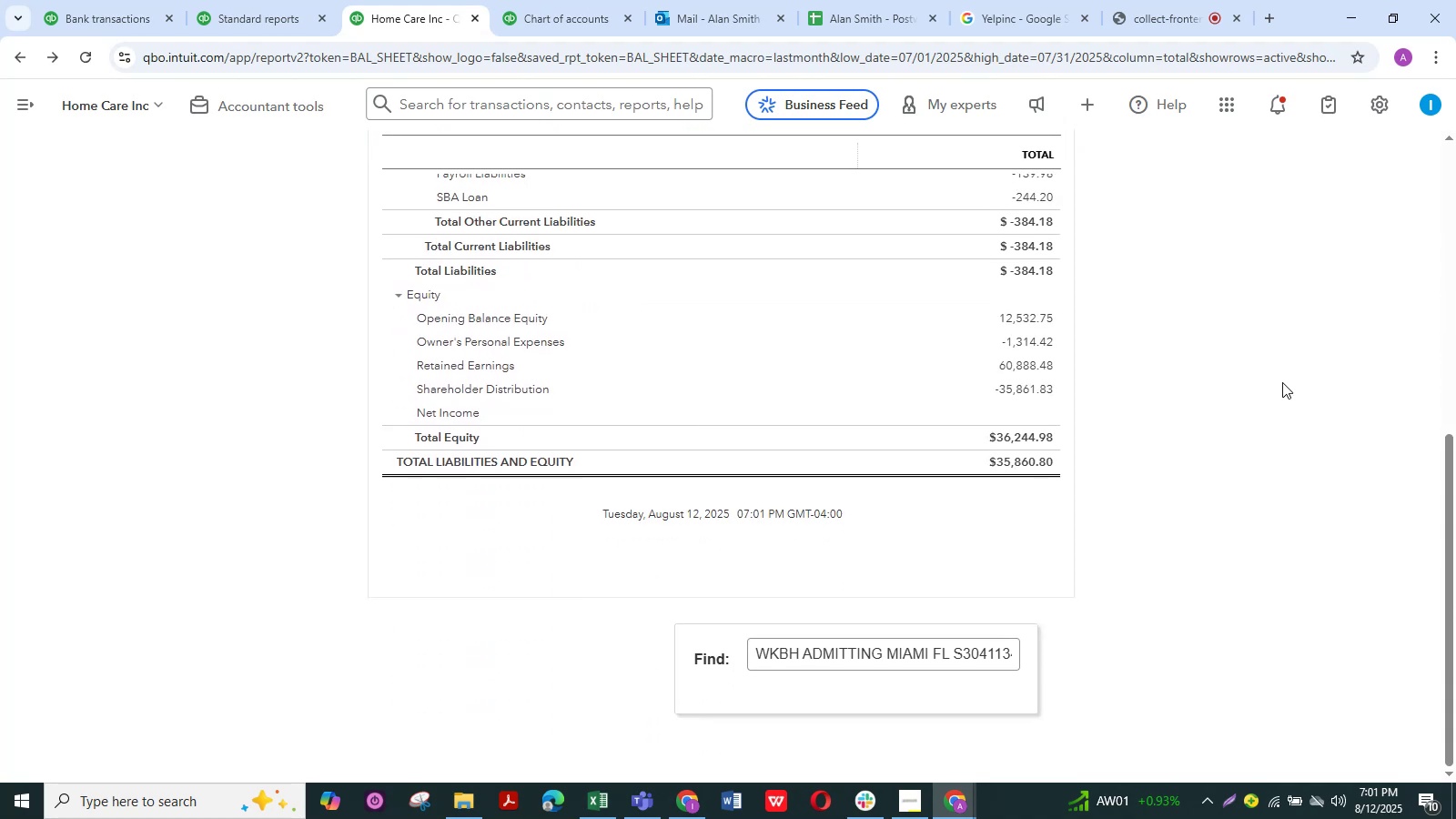 
scroll: coordinate [1282, 382], scroll_direction: up, amount: 3.0
 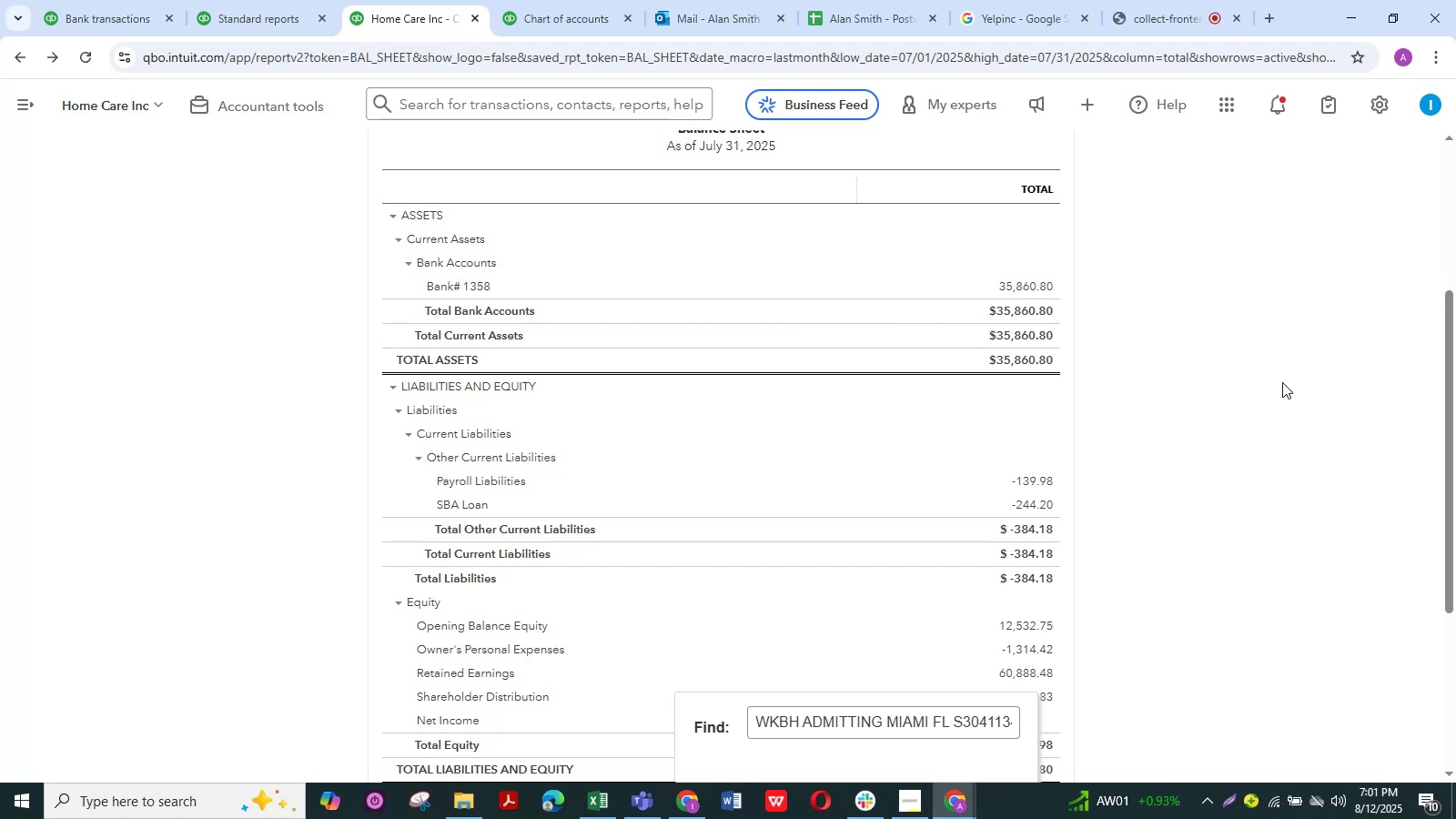 
scroll: coordinate [1282, 382], scroll_direction: down, amount: 3.0
 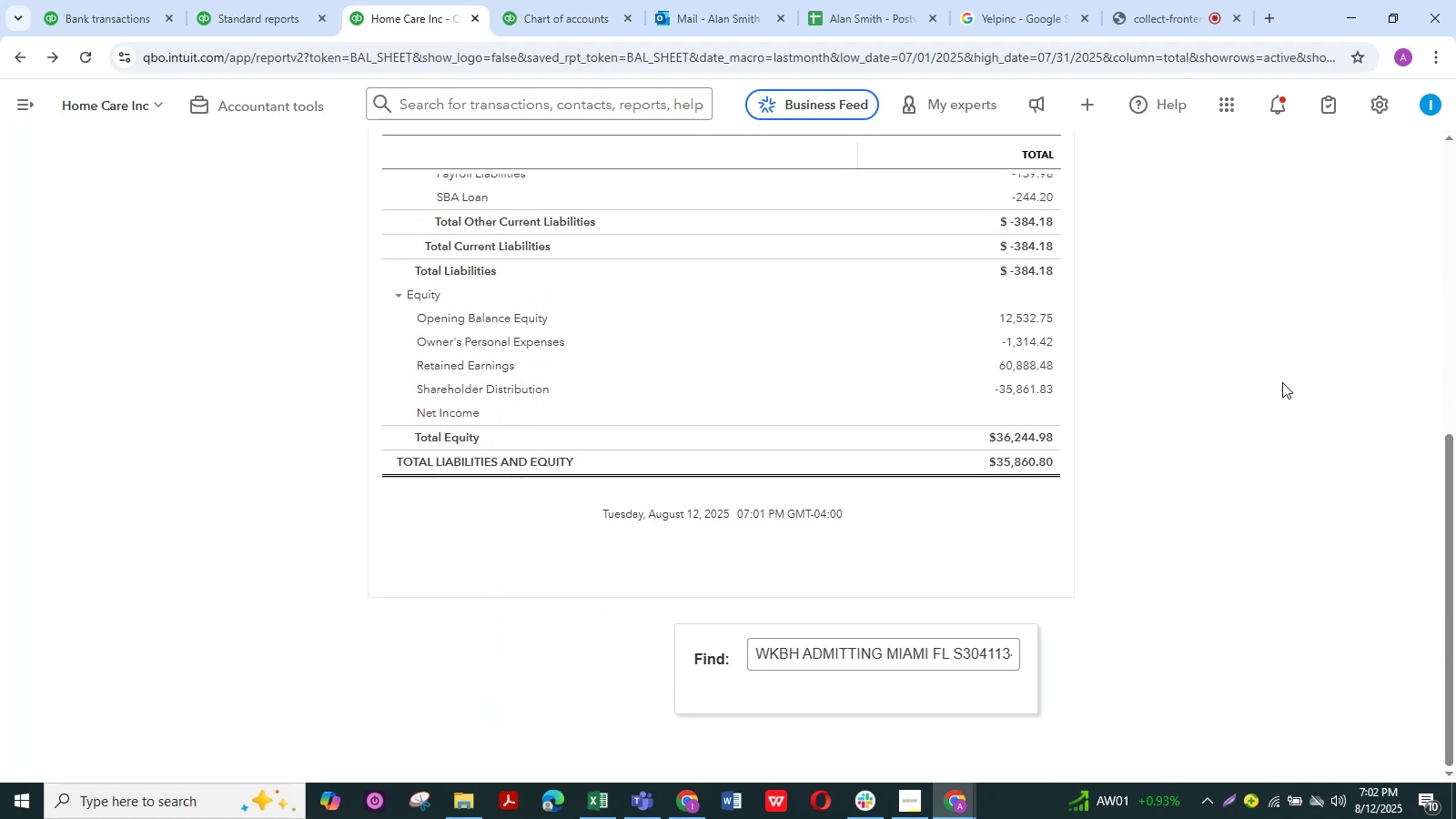 
scroll: coordinate [1282, 382], scroll_direction: up, amount: 4.0
 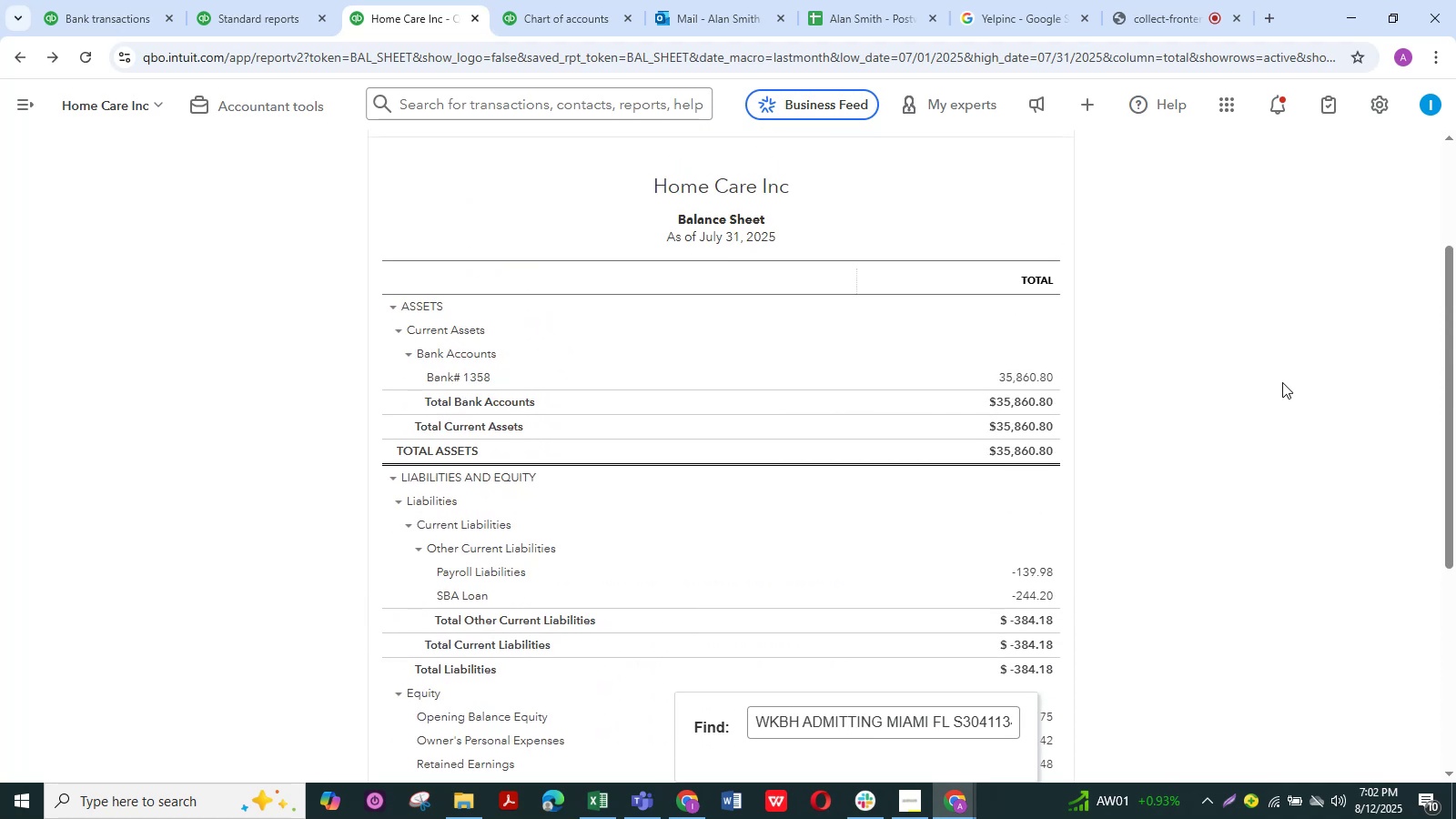 
scroll: coordinate [1282, 382], scroll_direction: down, amount: 1.0
 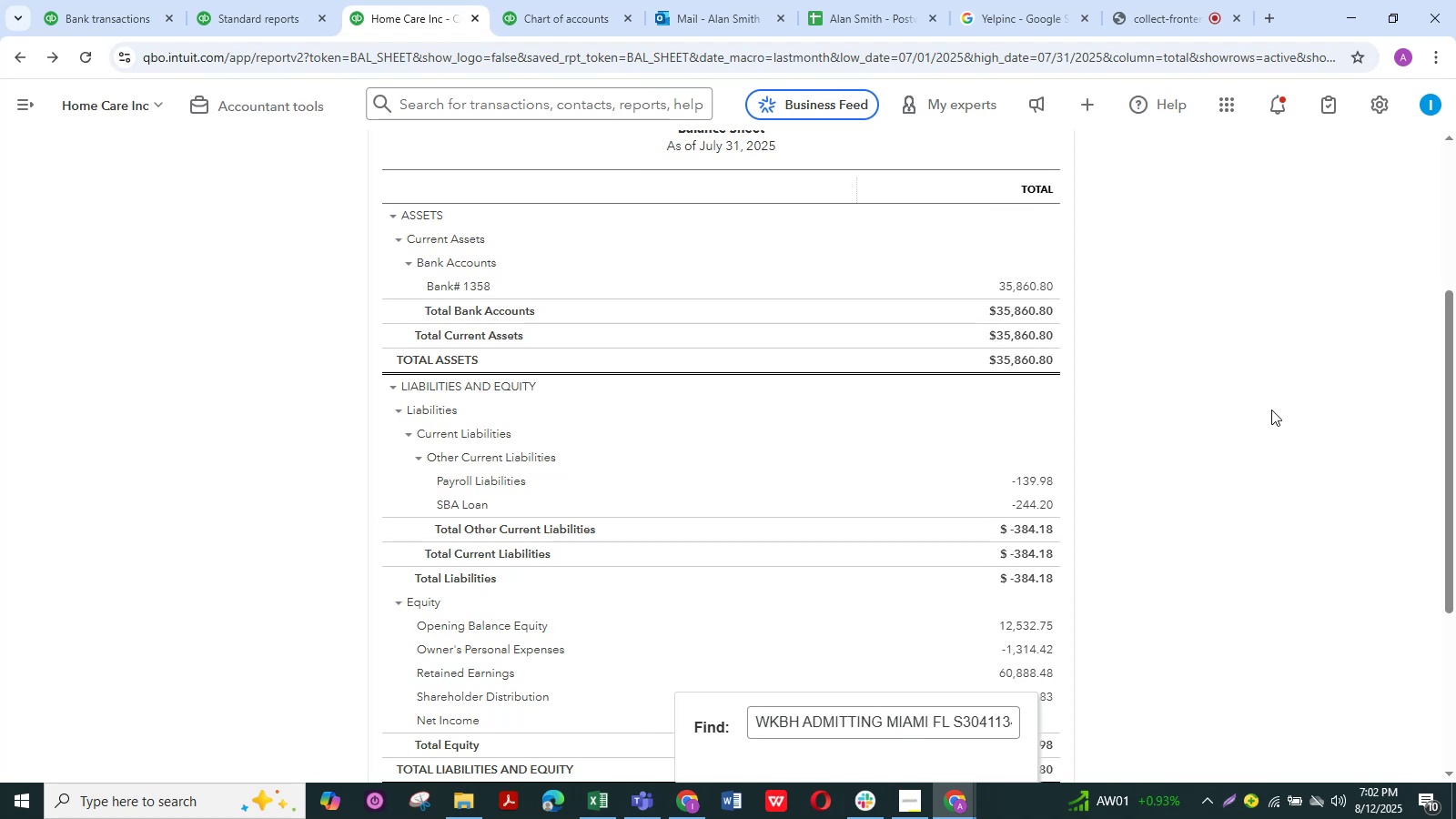 
left_click([1022, 500])
 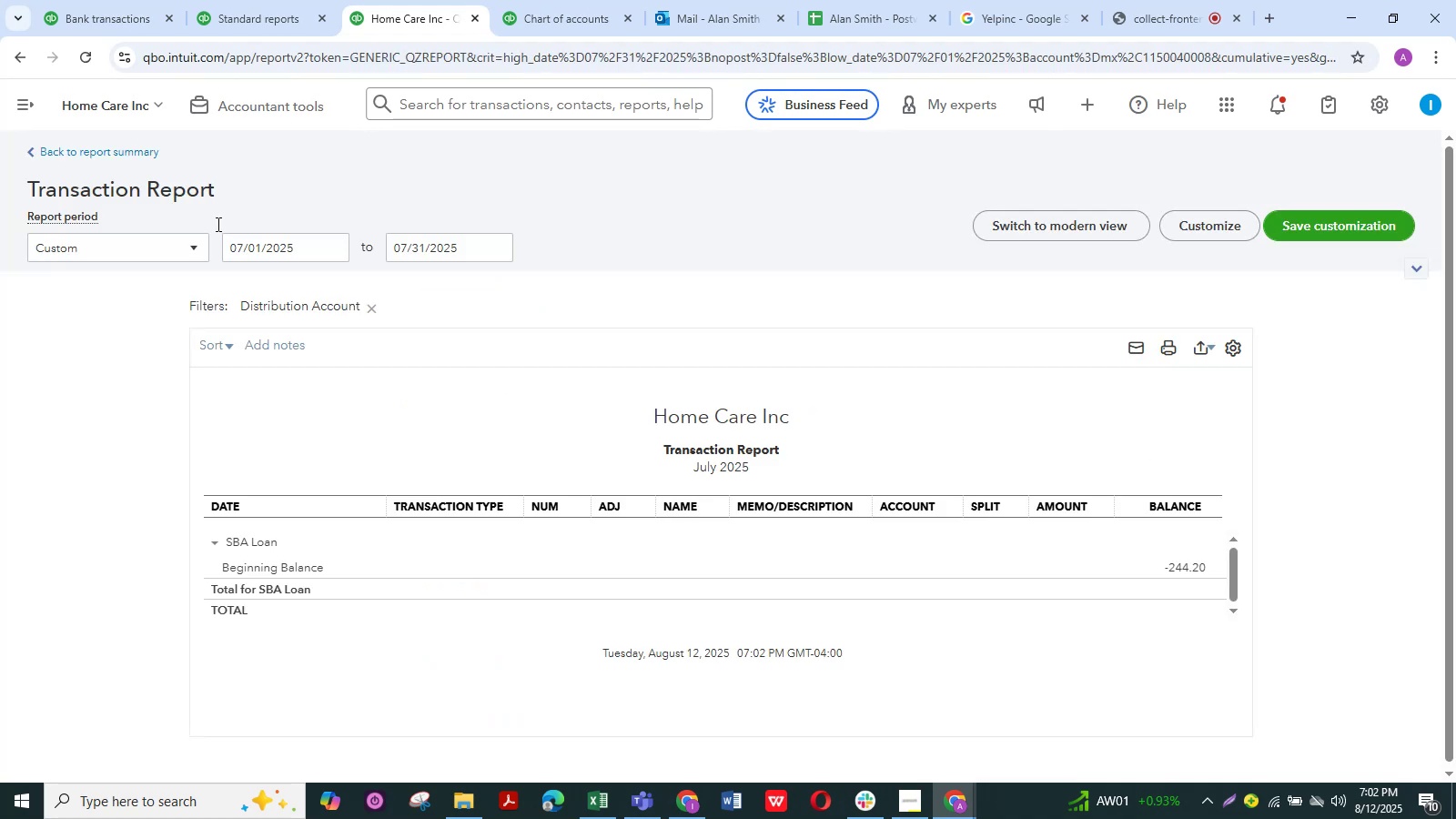 
left_click([26, 56])
 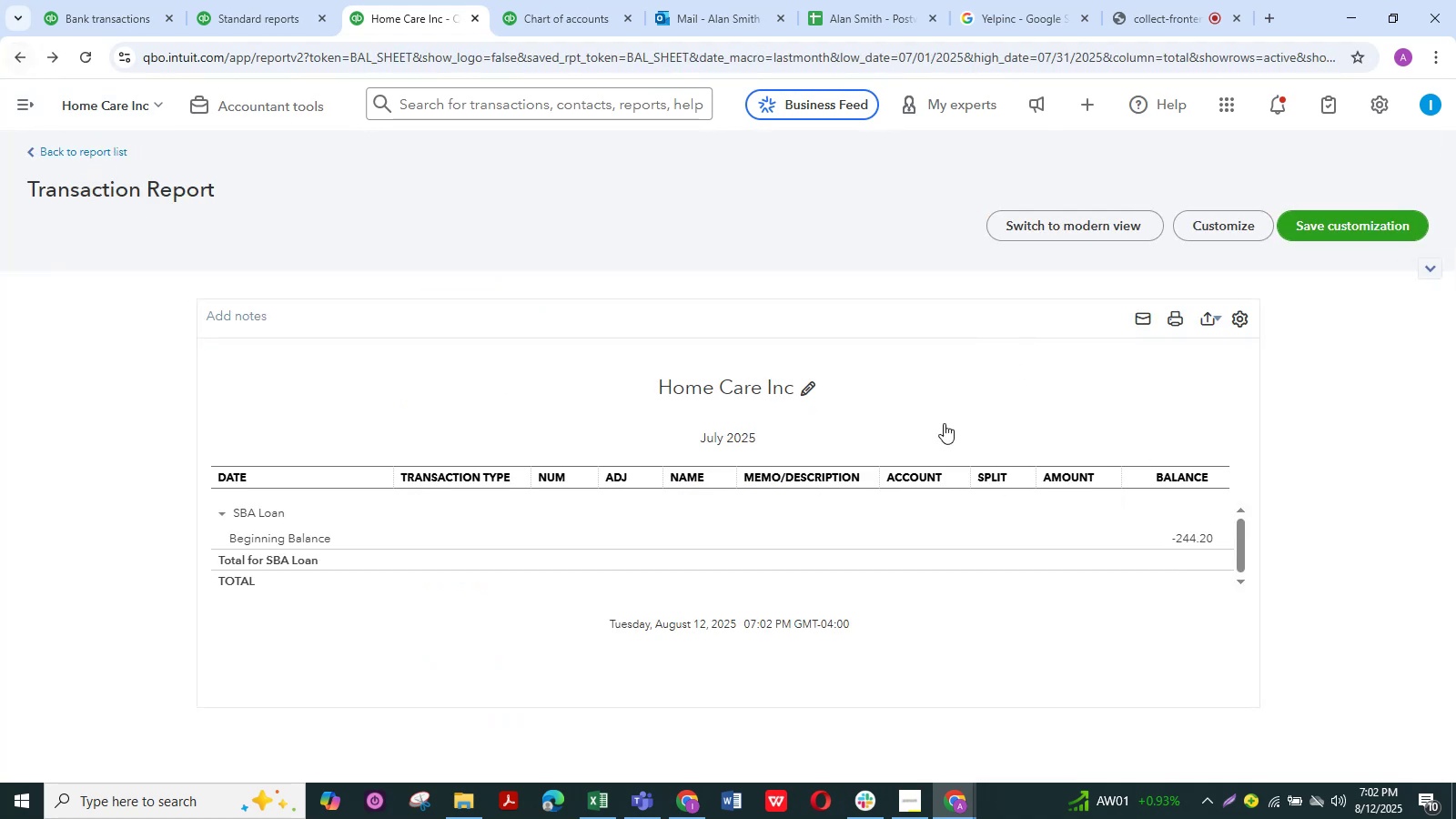 
scroll: coordinate [591, 449], scroll_direction: up, amount: 9.0
 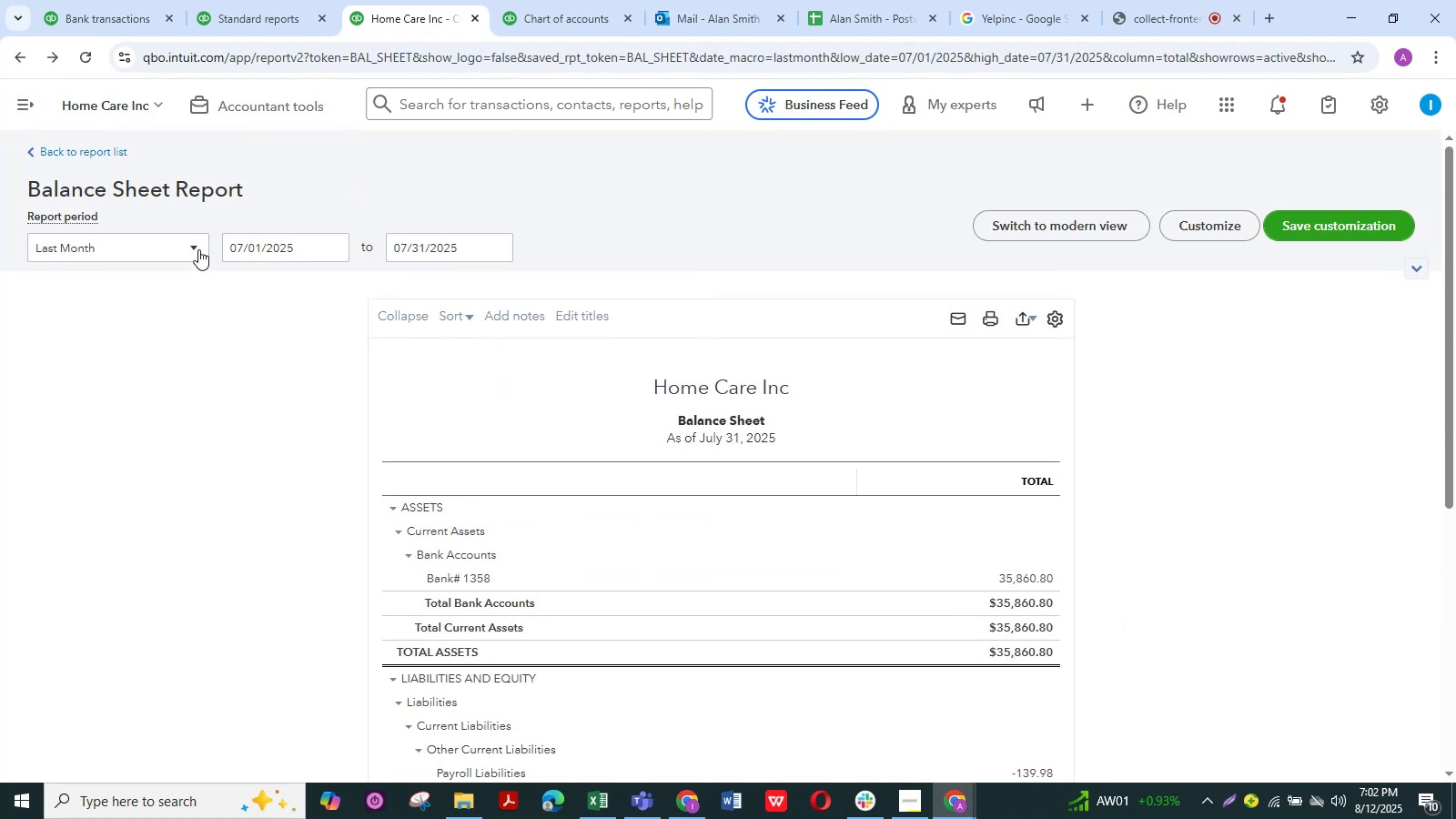 
left_click([179, 238])
 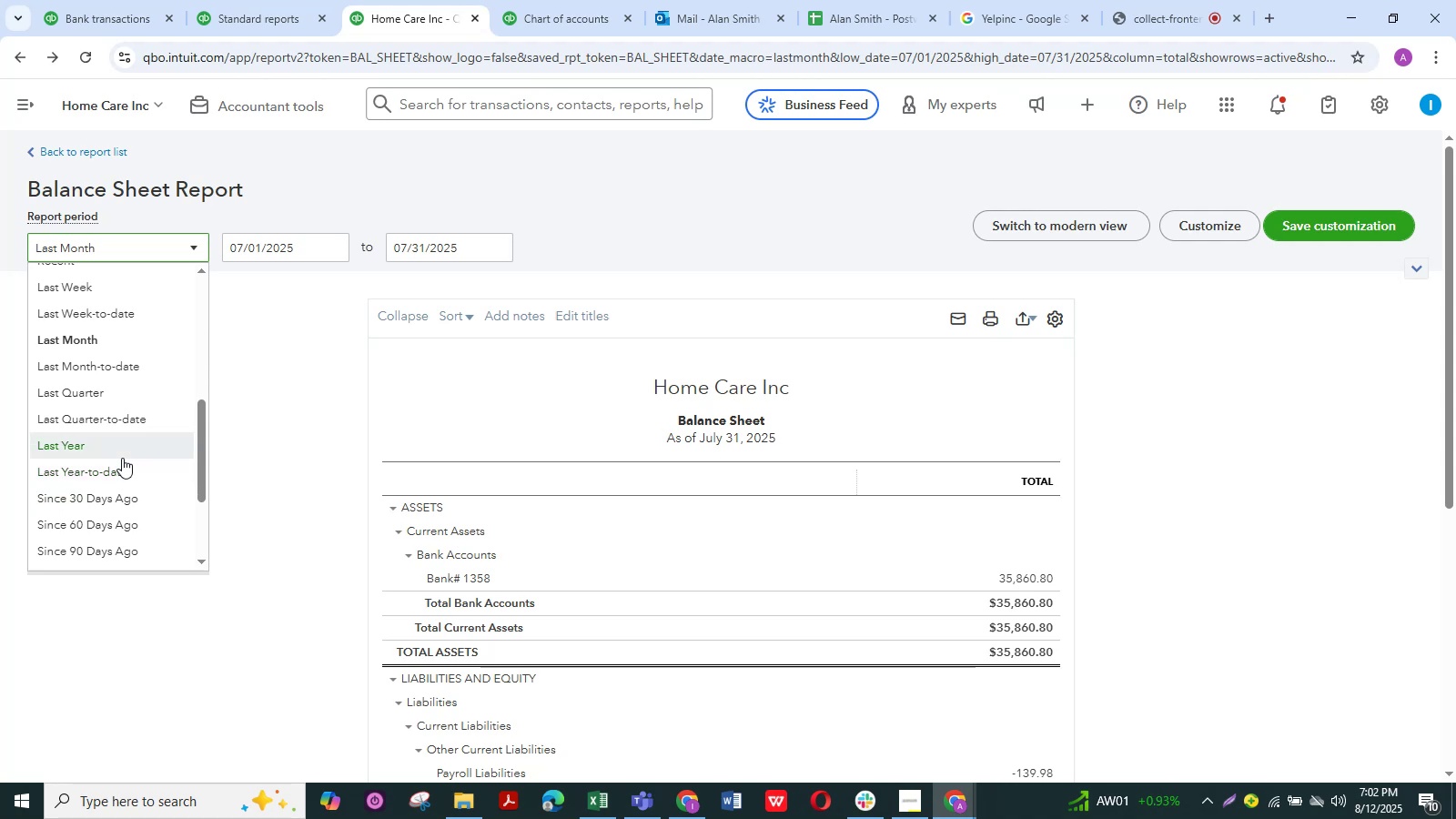 
left_click([121, 451])
 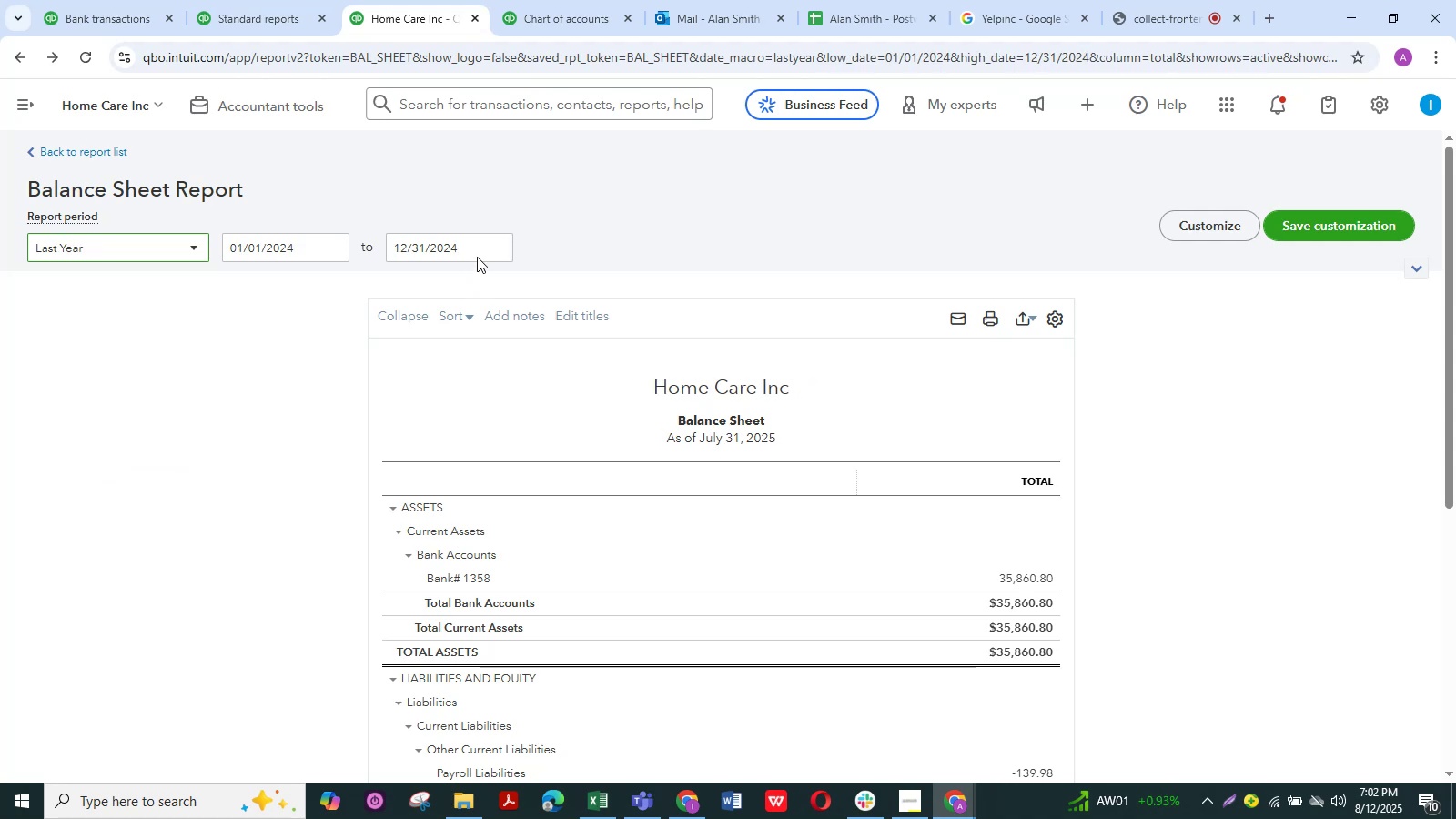 
scroll: coordinate [667, 317], scroll_direction: down, amount: 1.0
 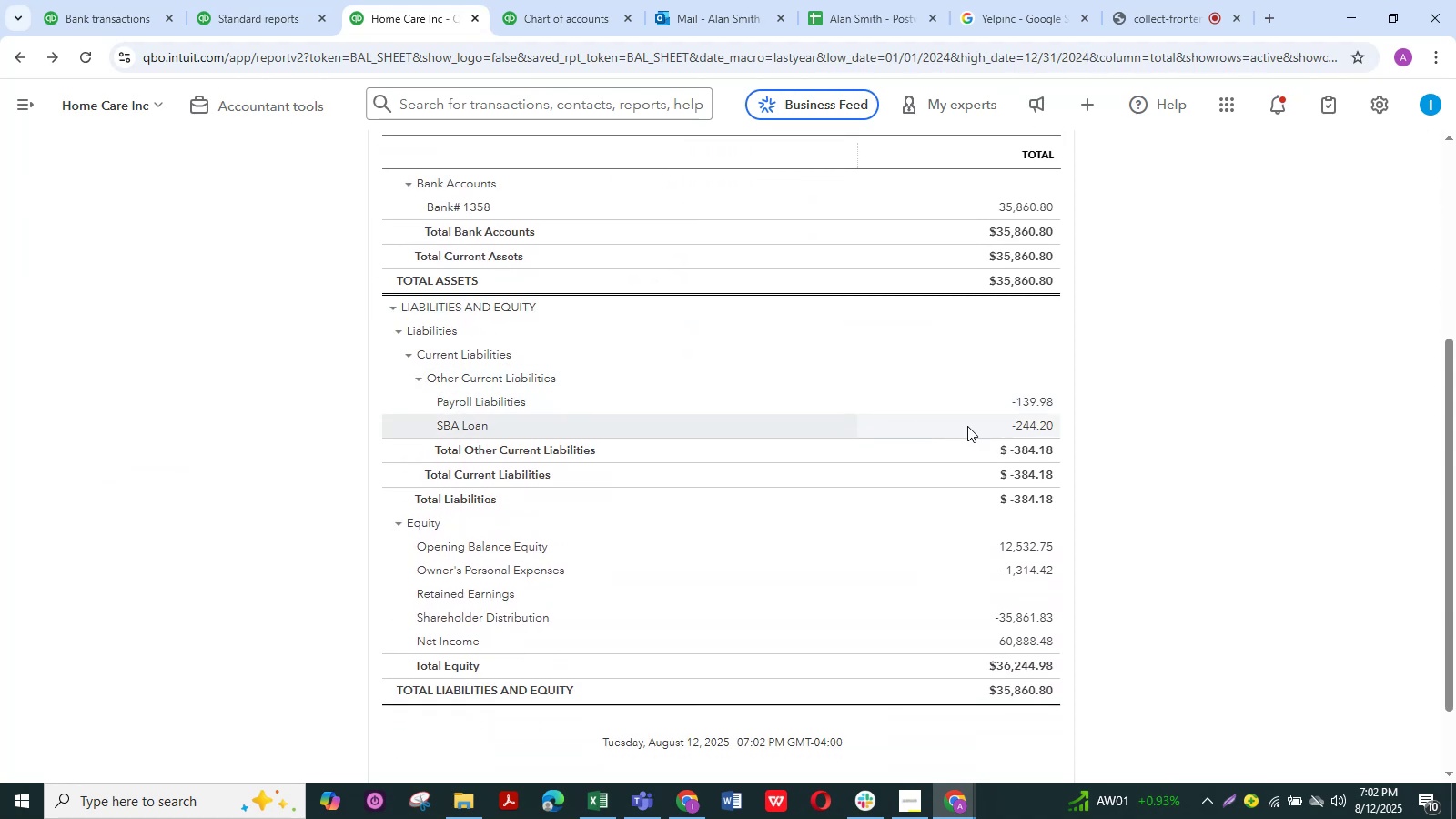 
left_click([1012, 423])
 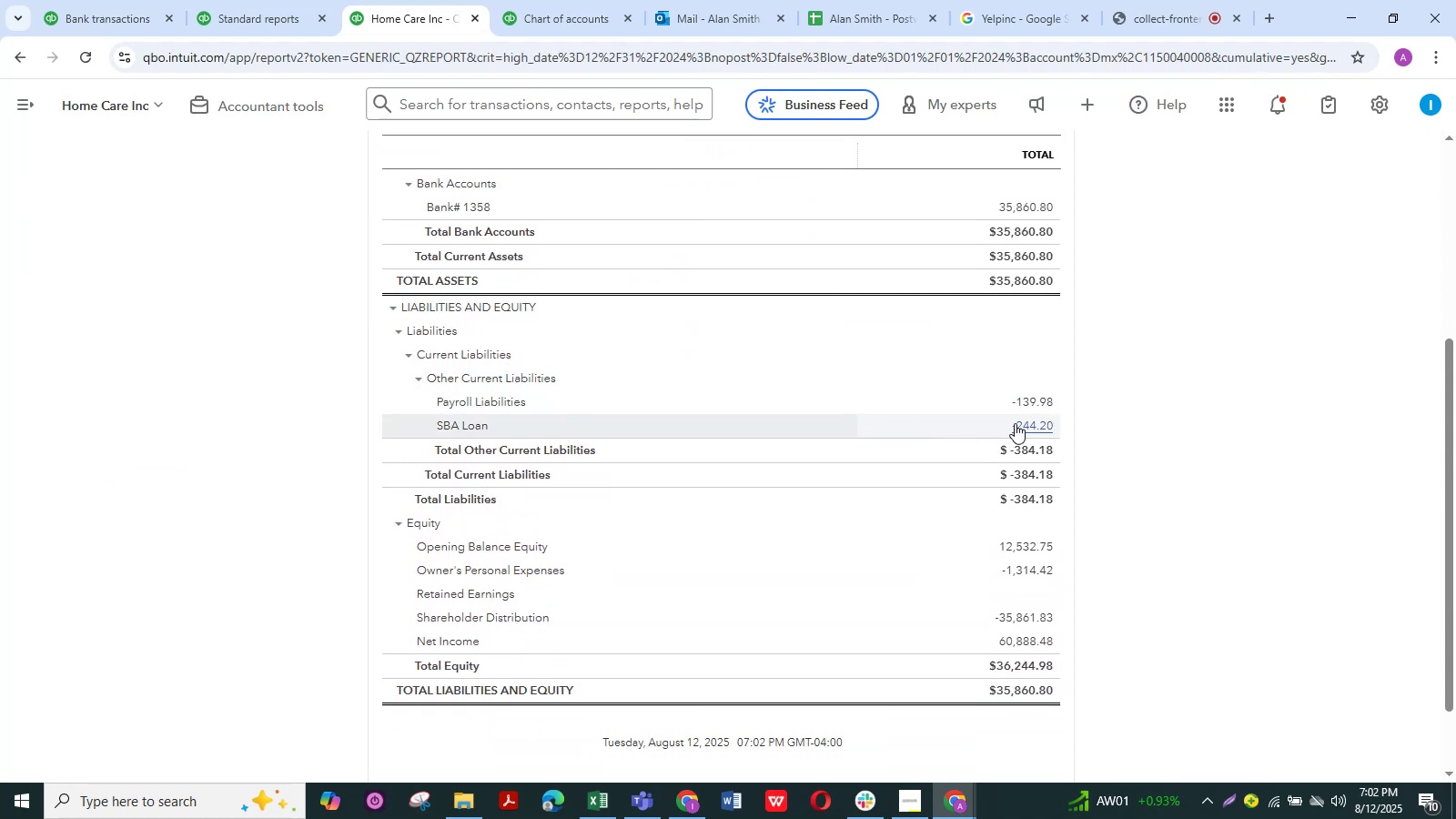 
left_click([1026, 428])
 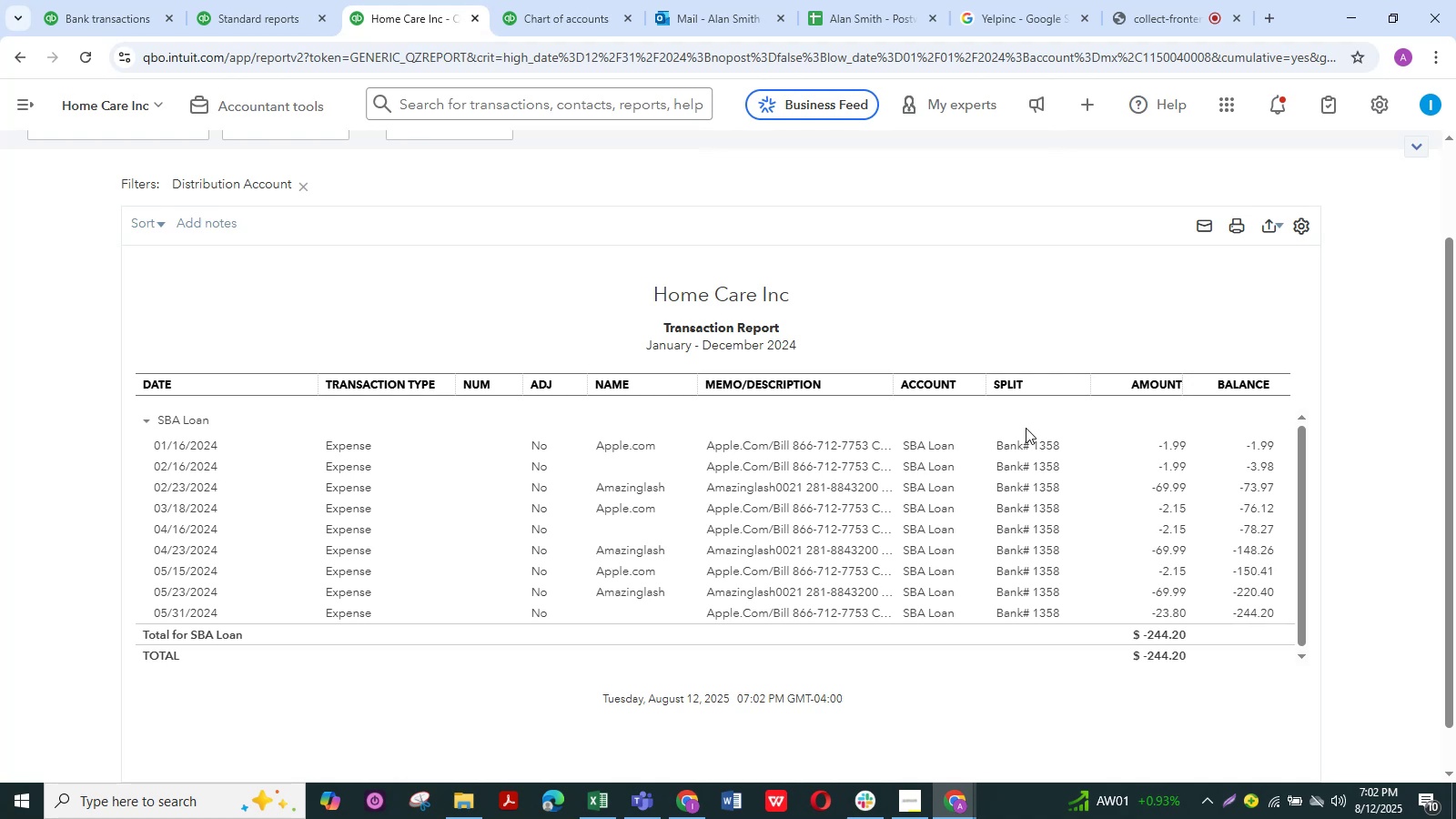 
wait(6.25)
 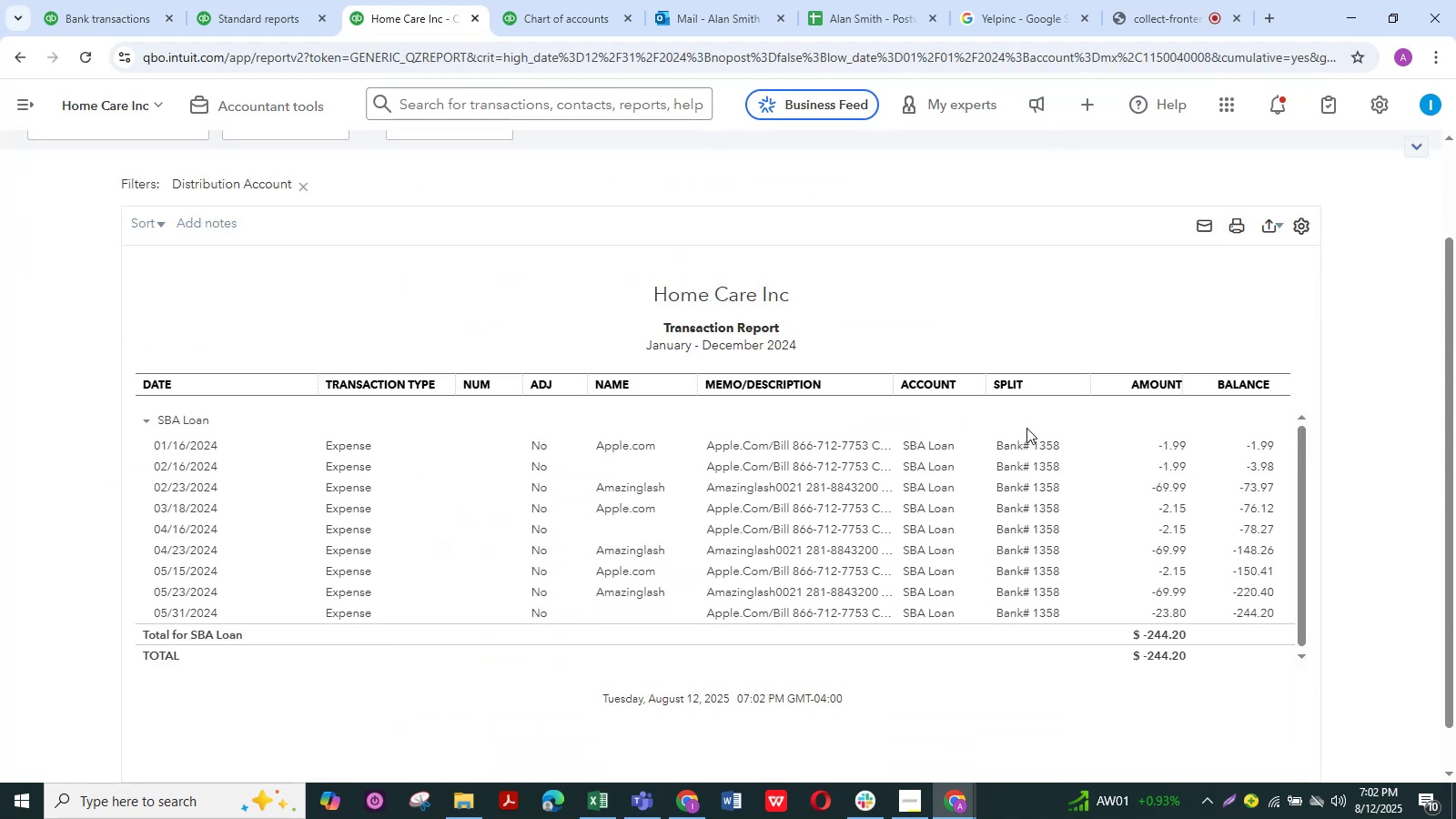 
scroll: coordinate [484, 437], scroll_direction: down, amount: 5.0
 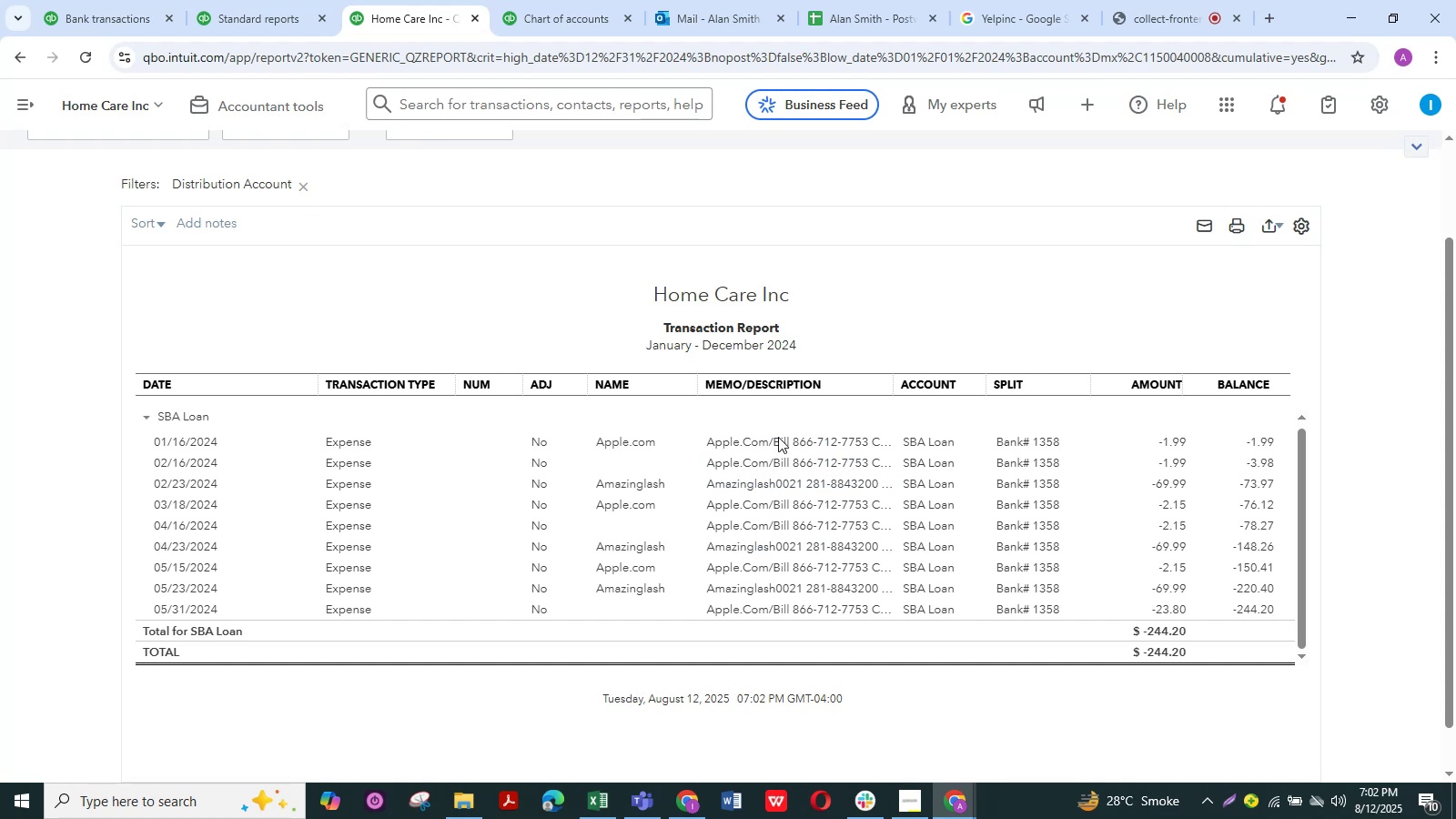 
wait(27.03)
 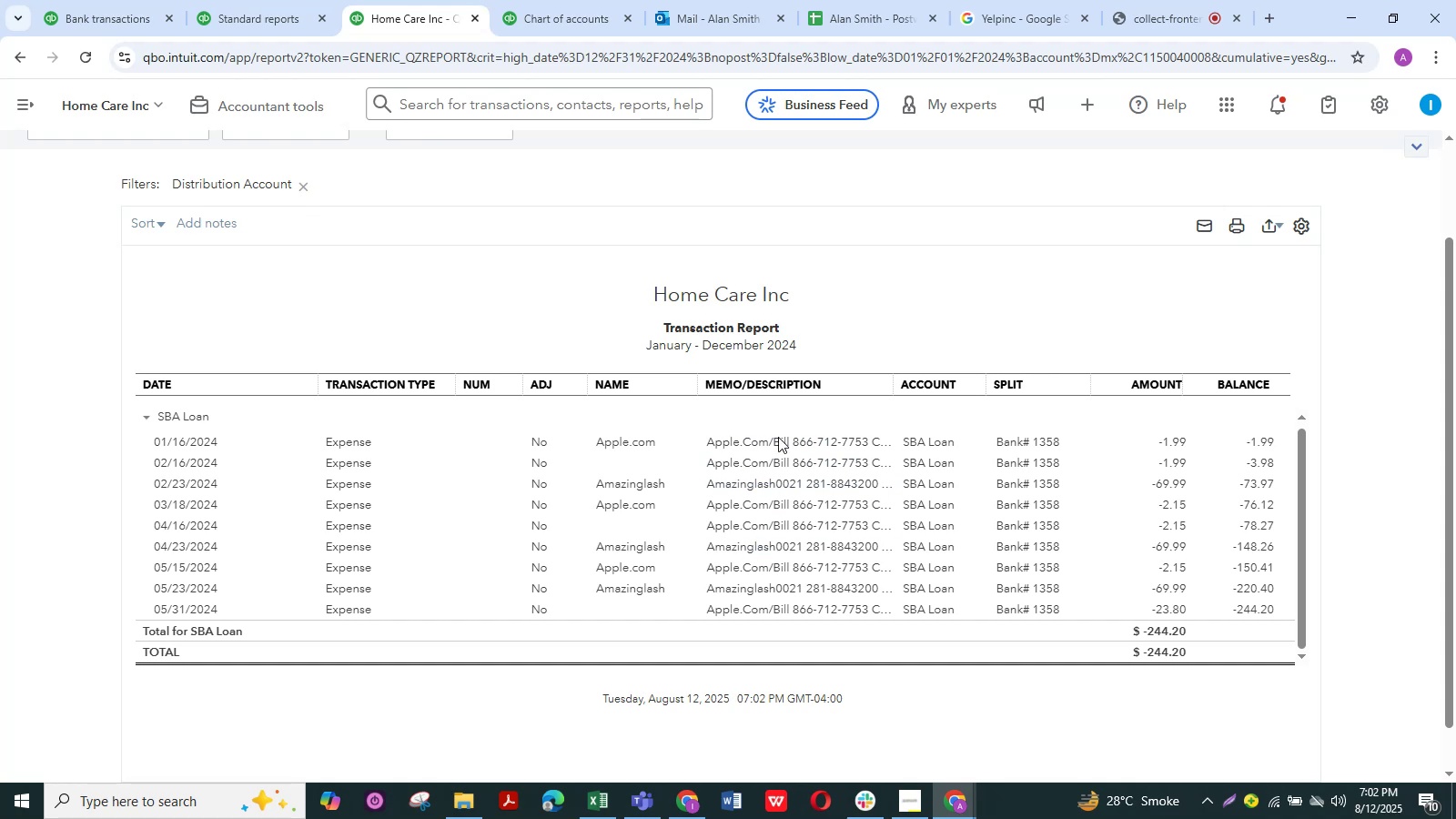 
left_click_drag(start_coordinate=[887, 386], to_coordinate=[1003, 418])
 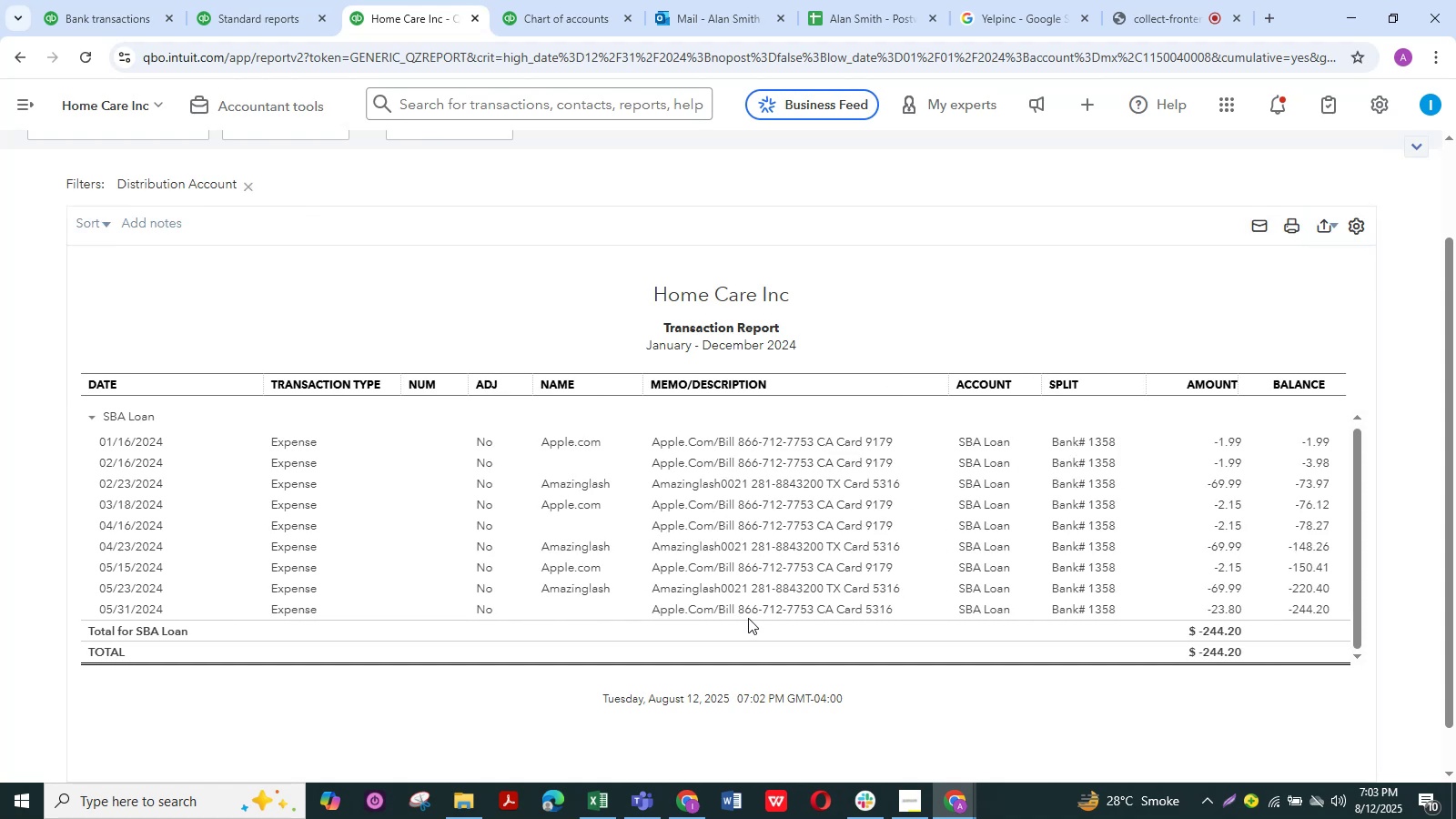 
wait(5.17)
 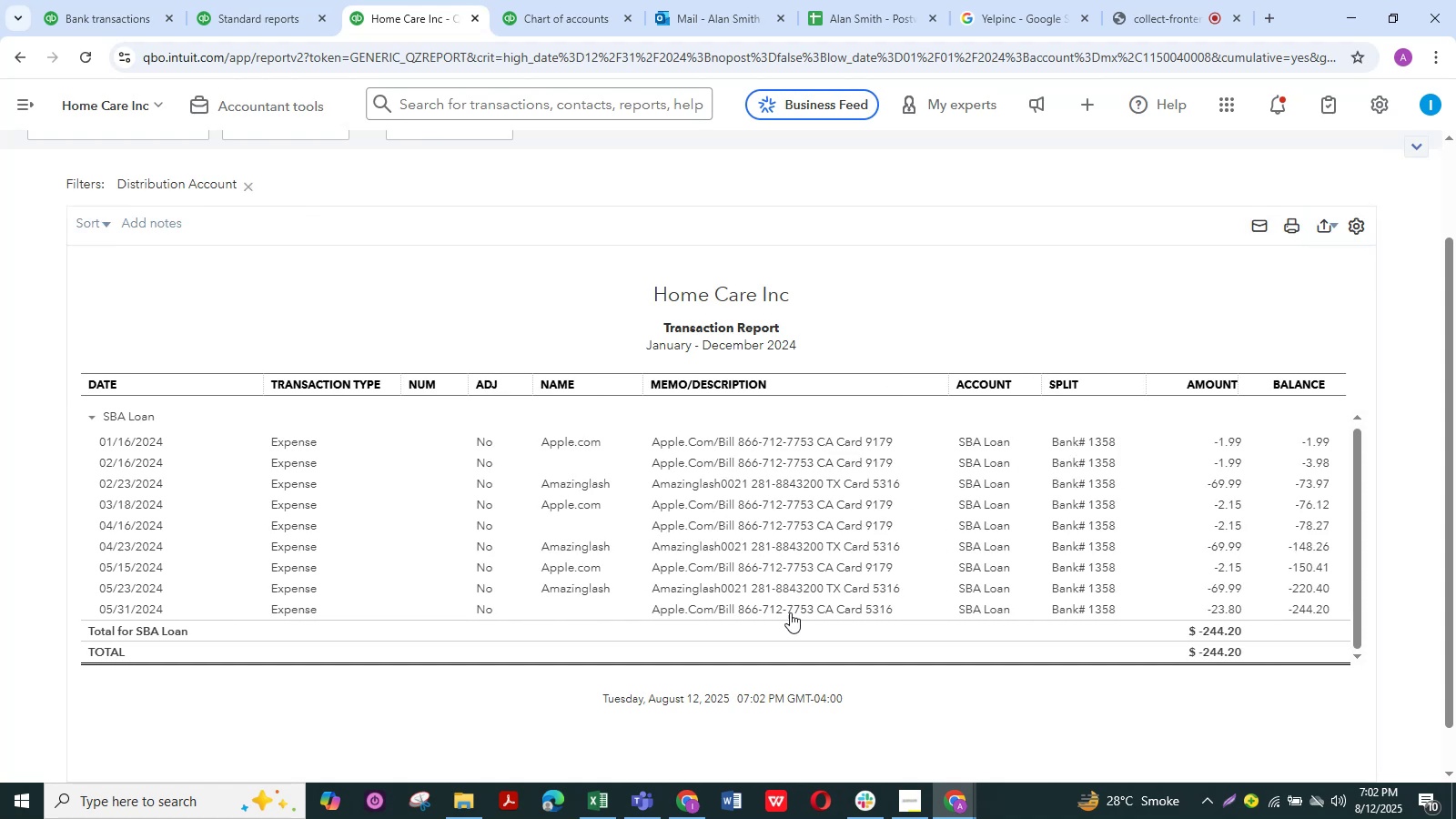 
left_click([601, 0])
 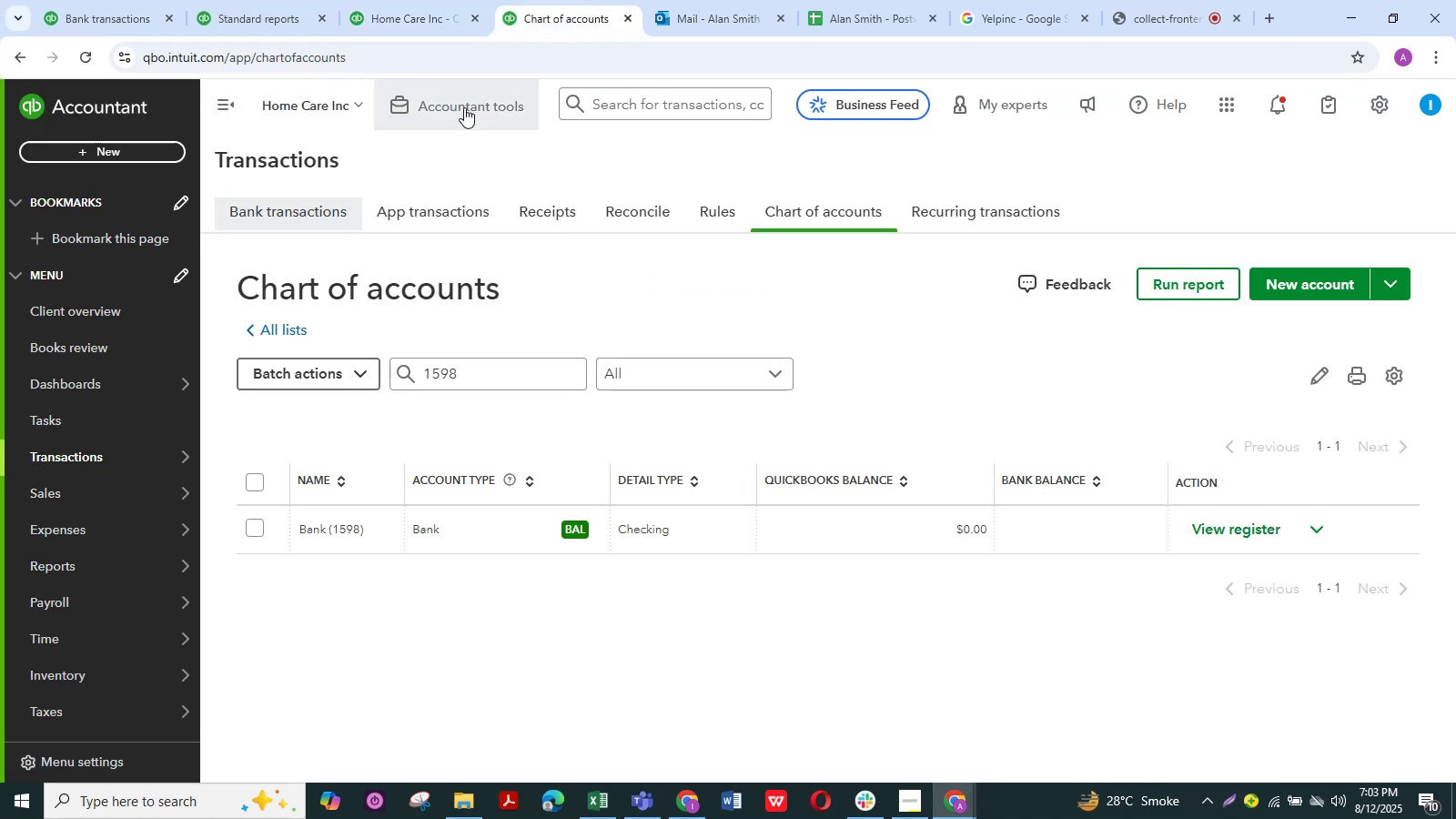 
right_click([464, 107])
 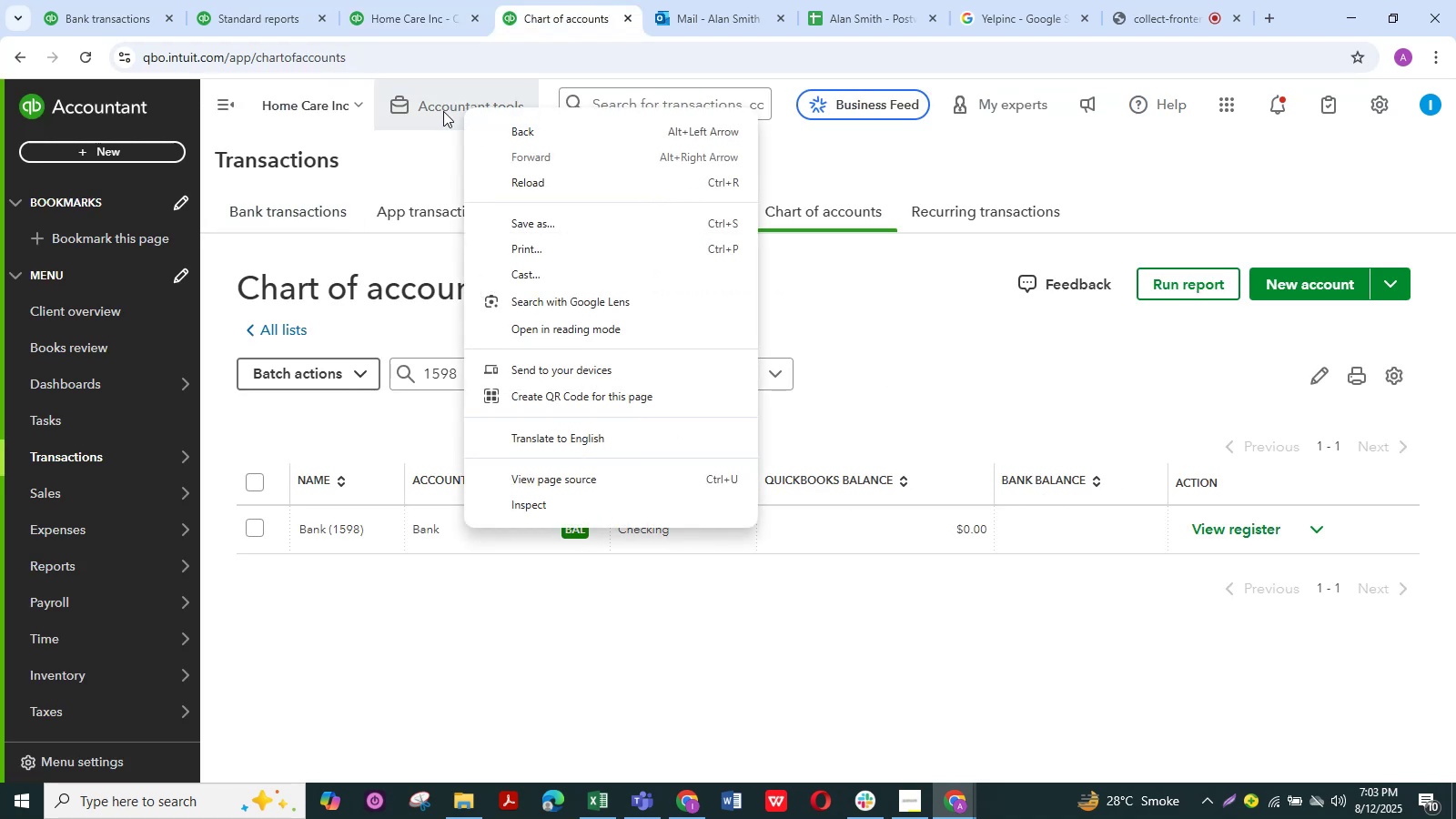 
left_click([443, 111])
 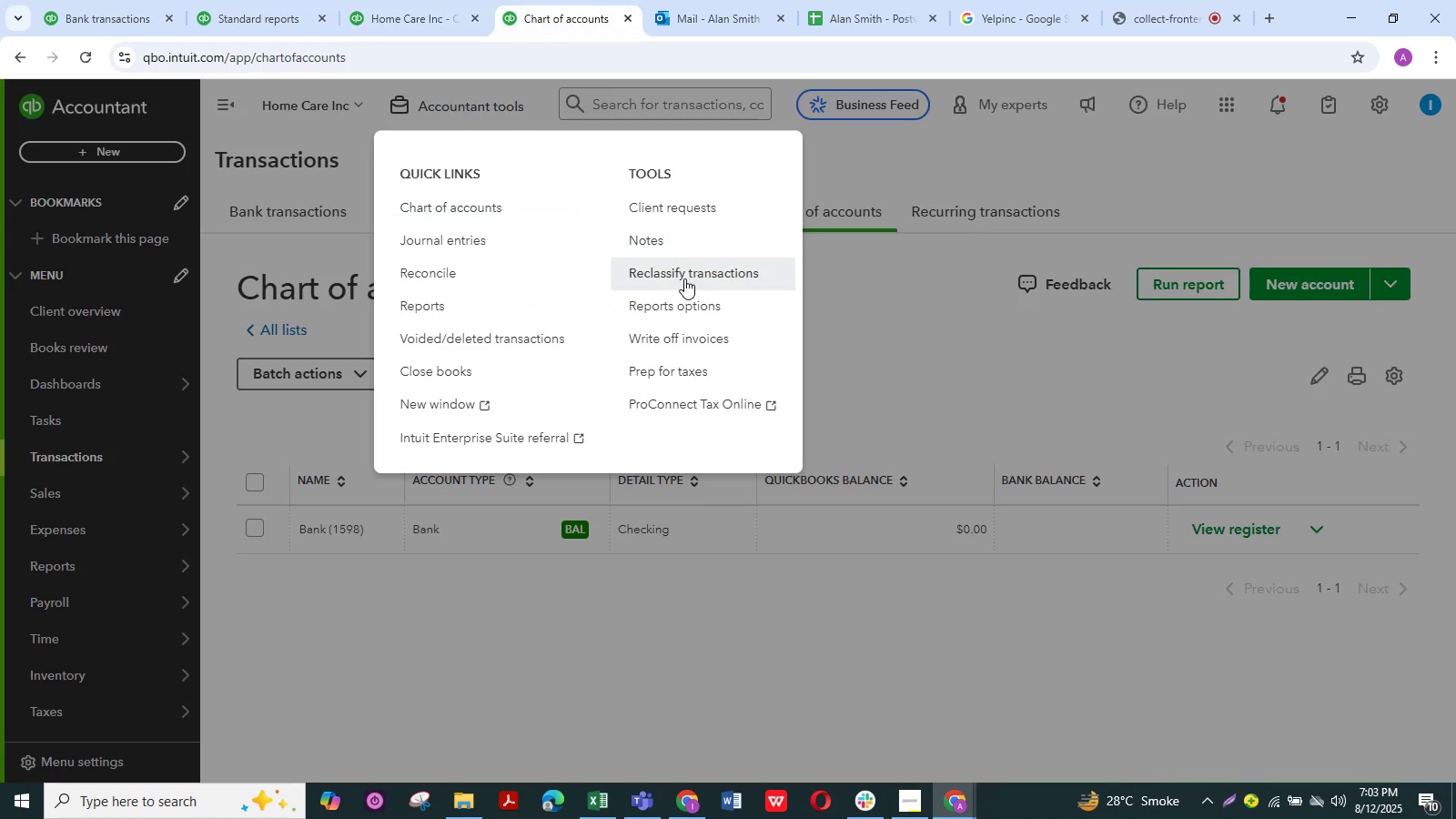 
right_click([682, 278])
 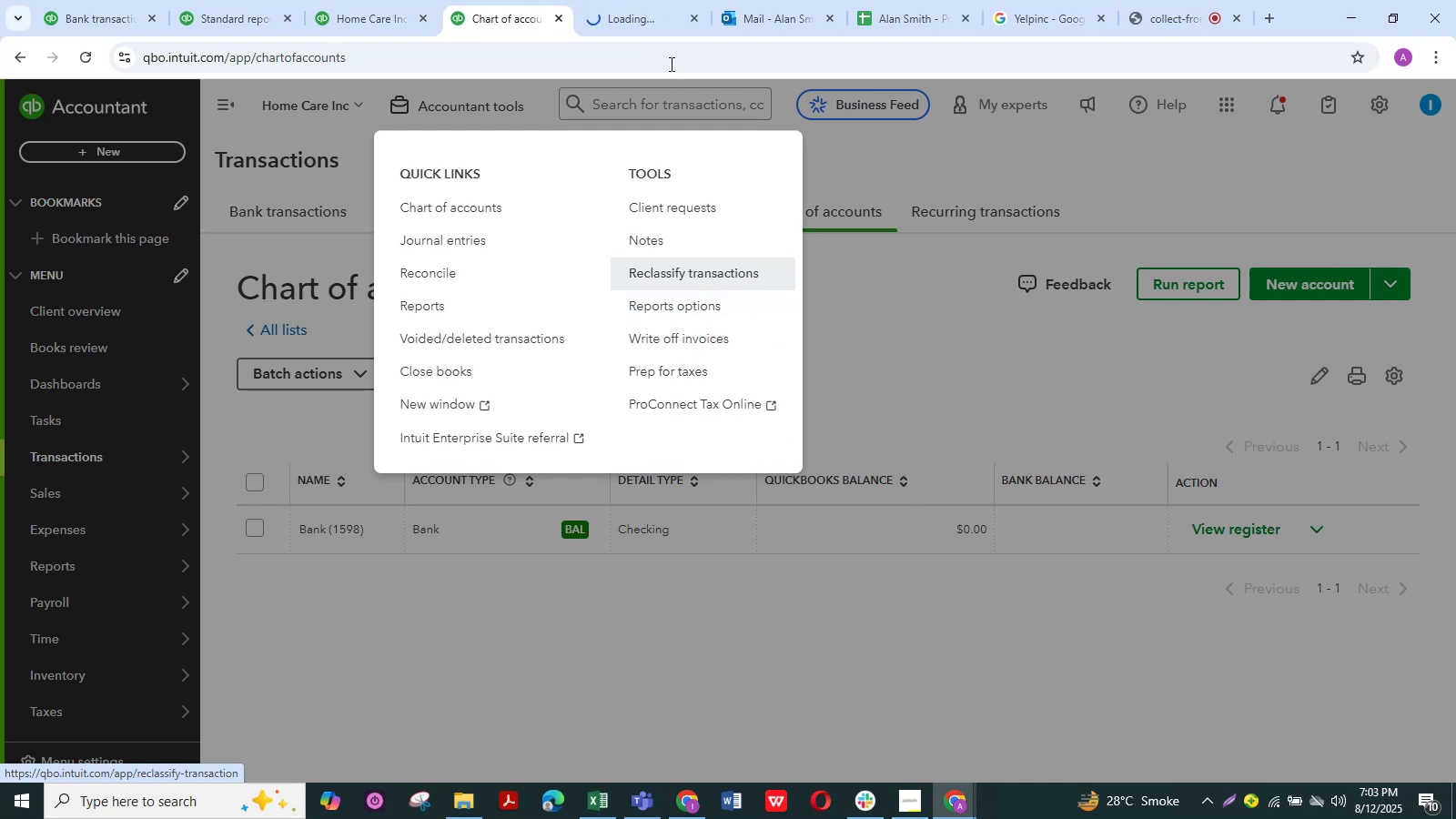 
left_click_drag(start_coordinate=[633, 5], to_coordinate=[536, 0])
 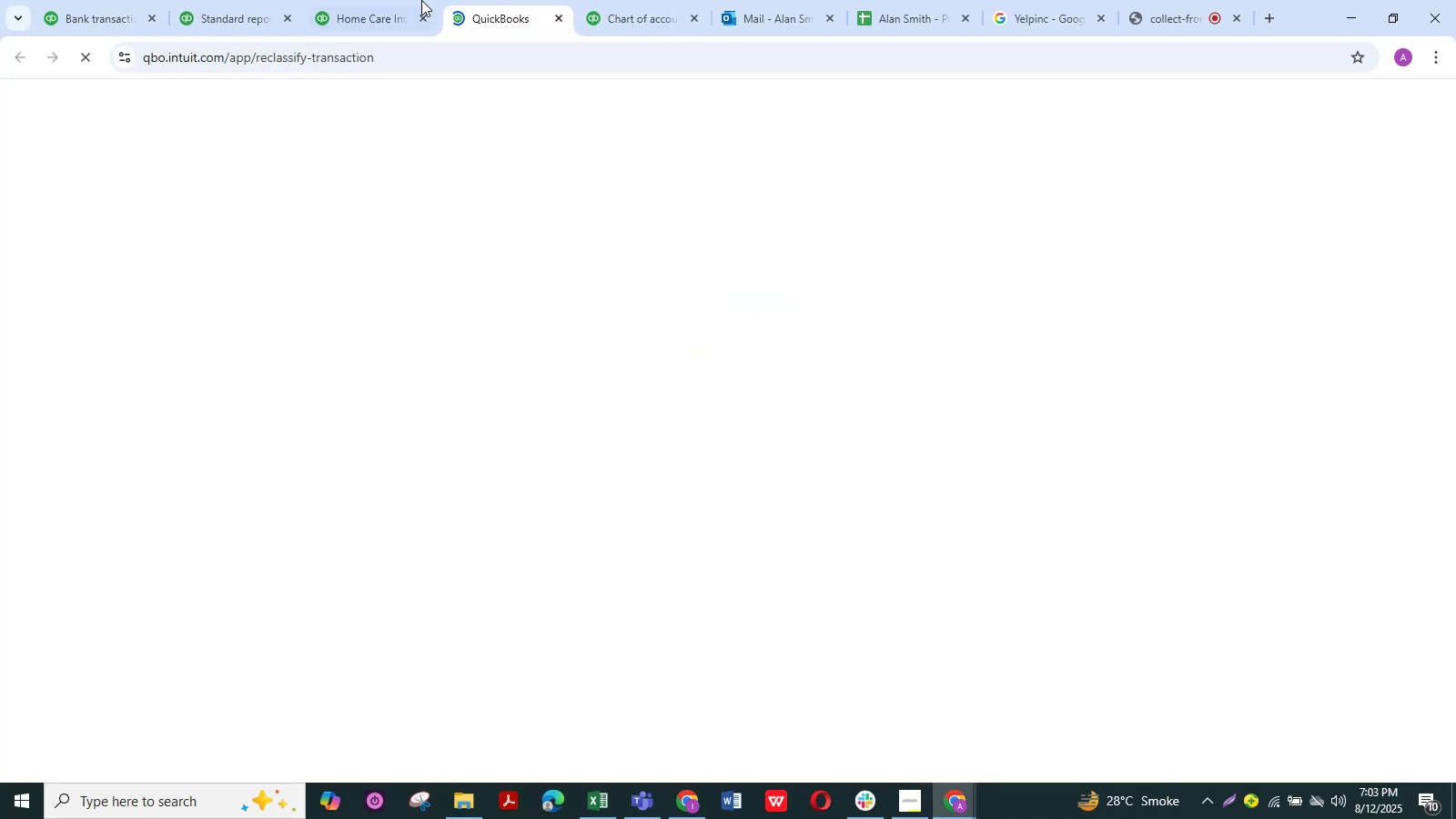 
left_click([409, 0])
 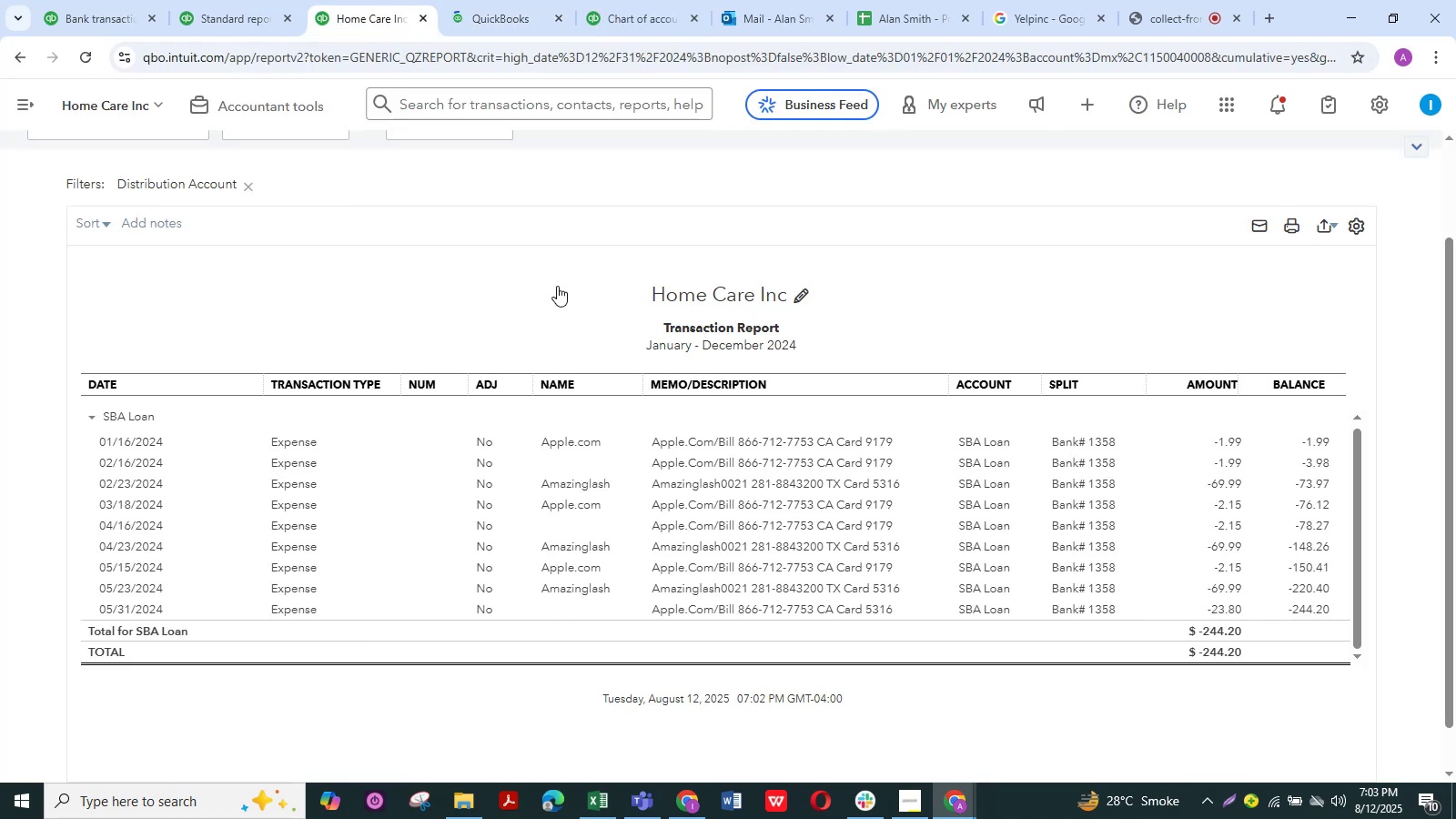 
scroll: coordinate [591, 402], scroll_direction: down, amount: 3.0
 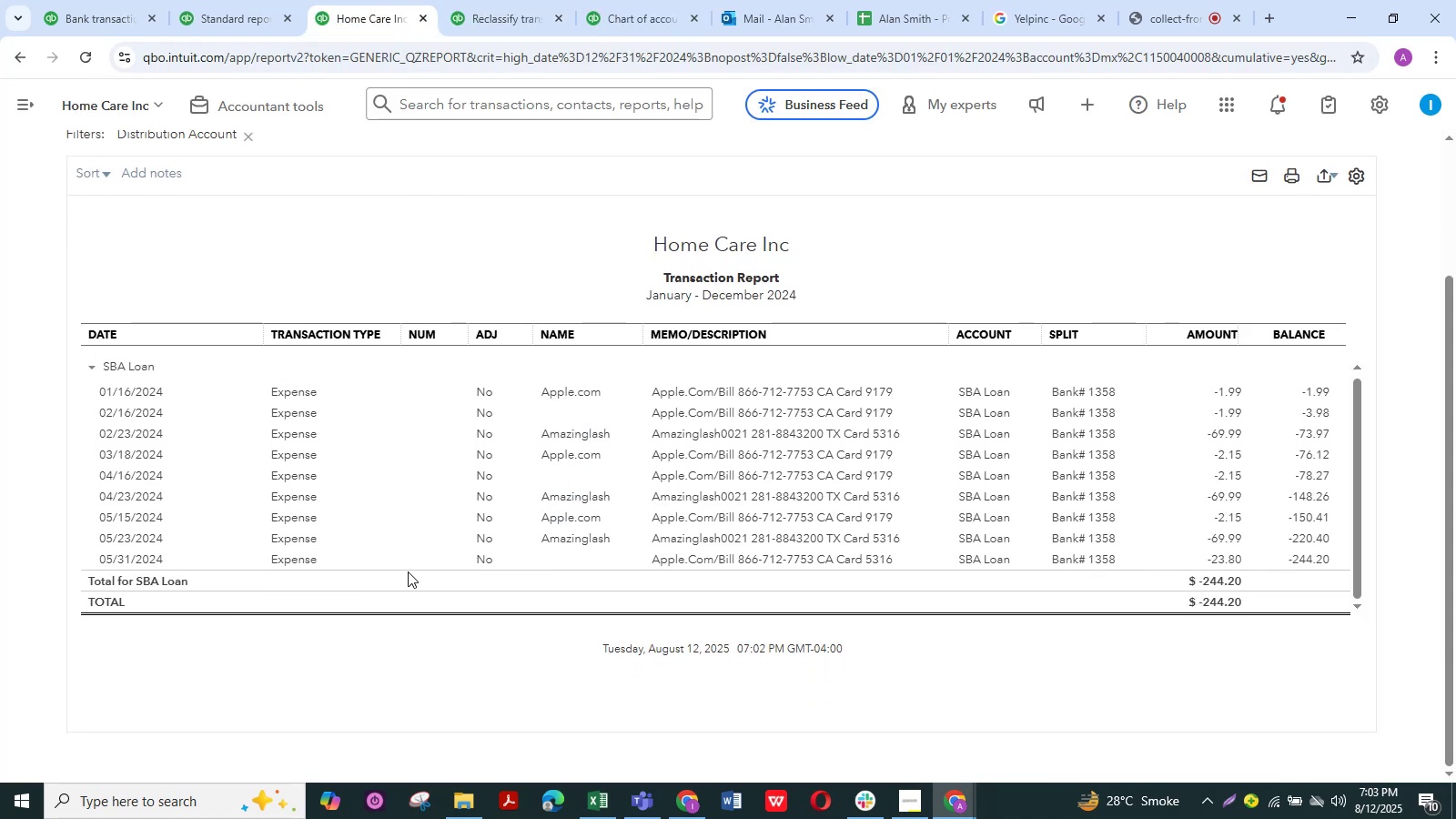 
wait(7.71)
 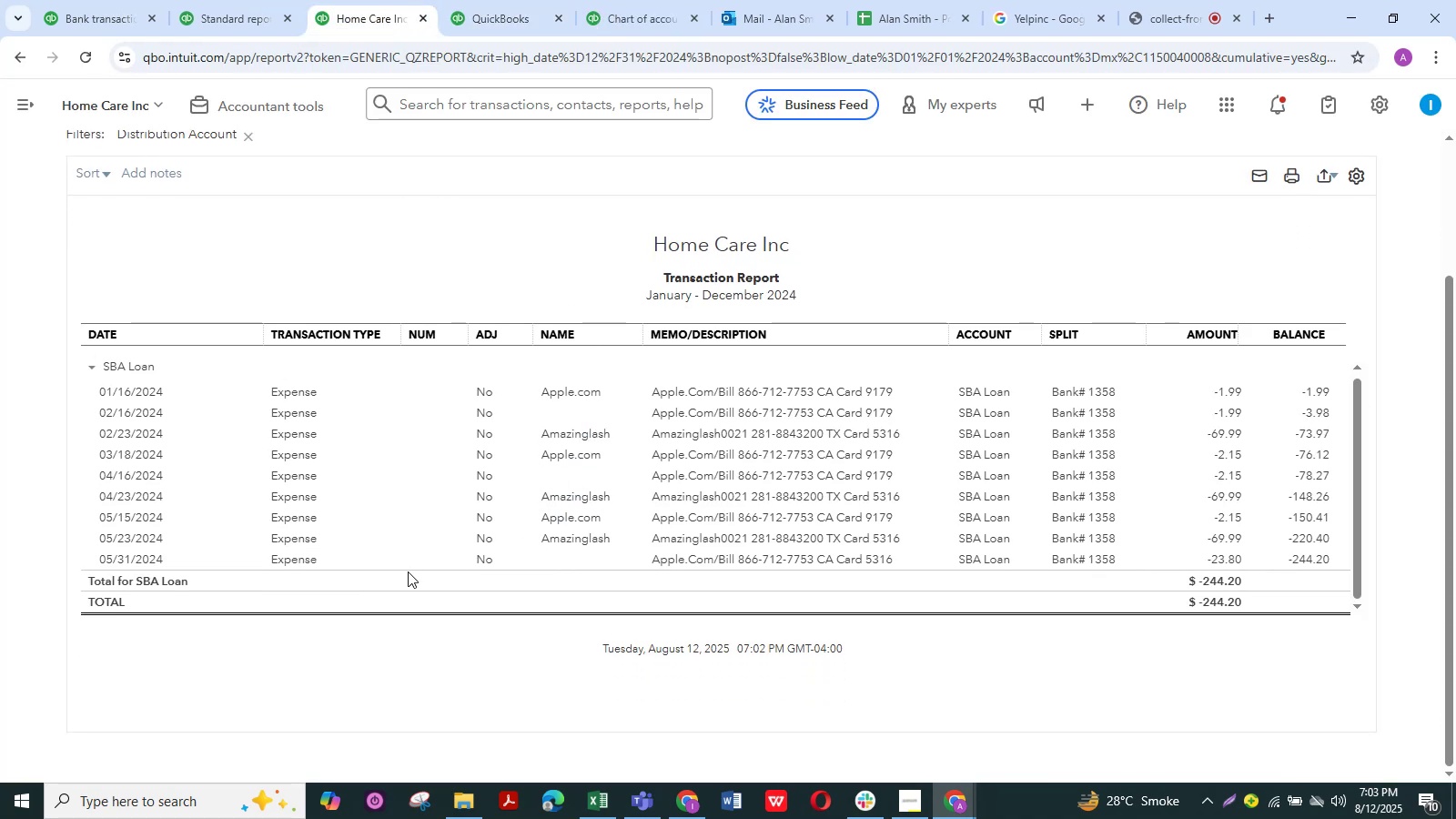 
left_click([507, 0])
 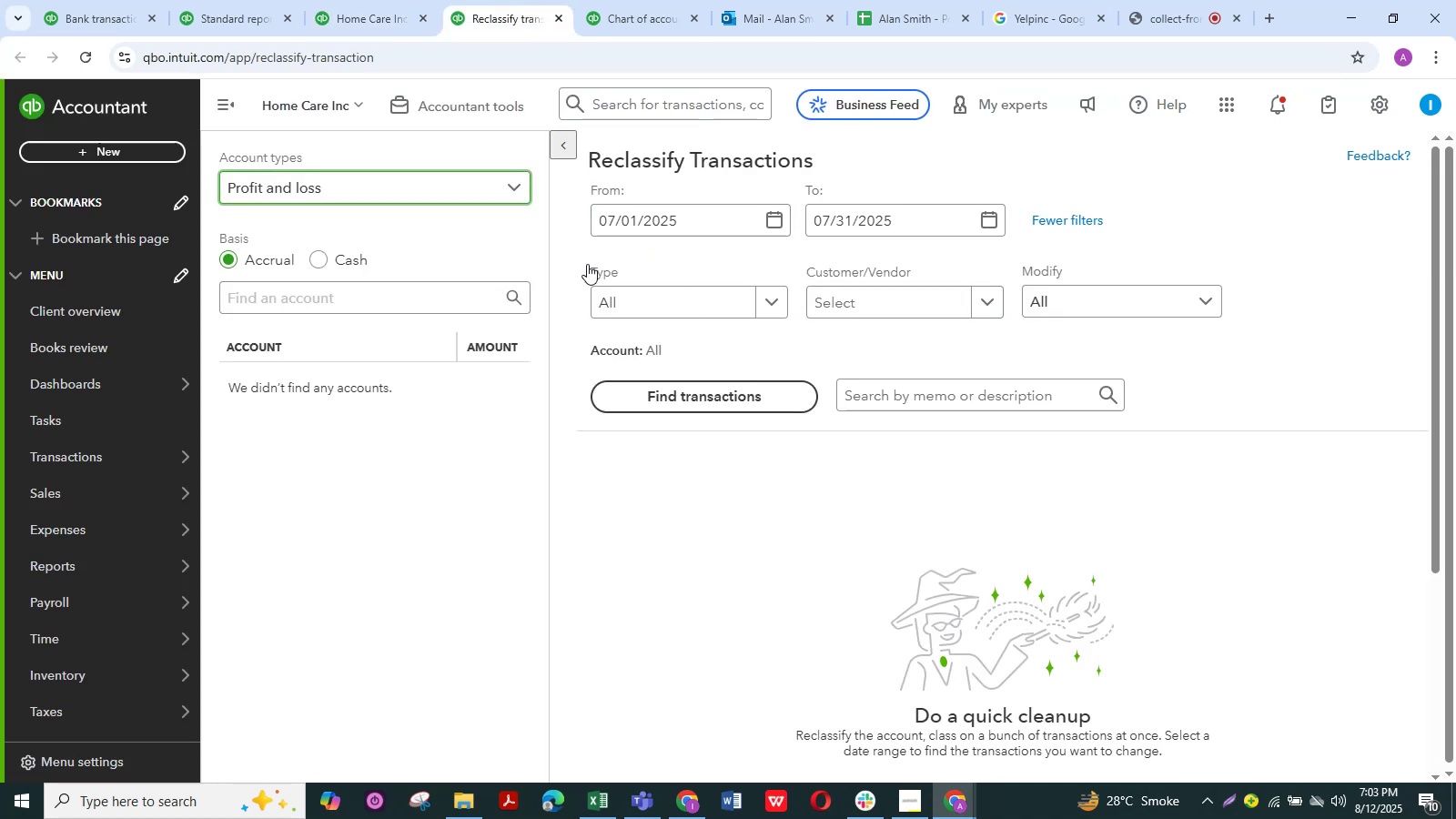 
left_click([465, 196])
 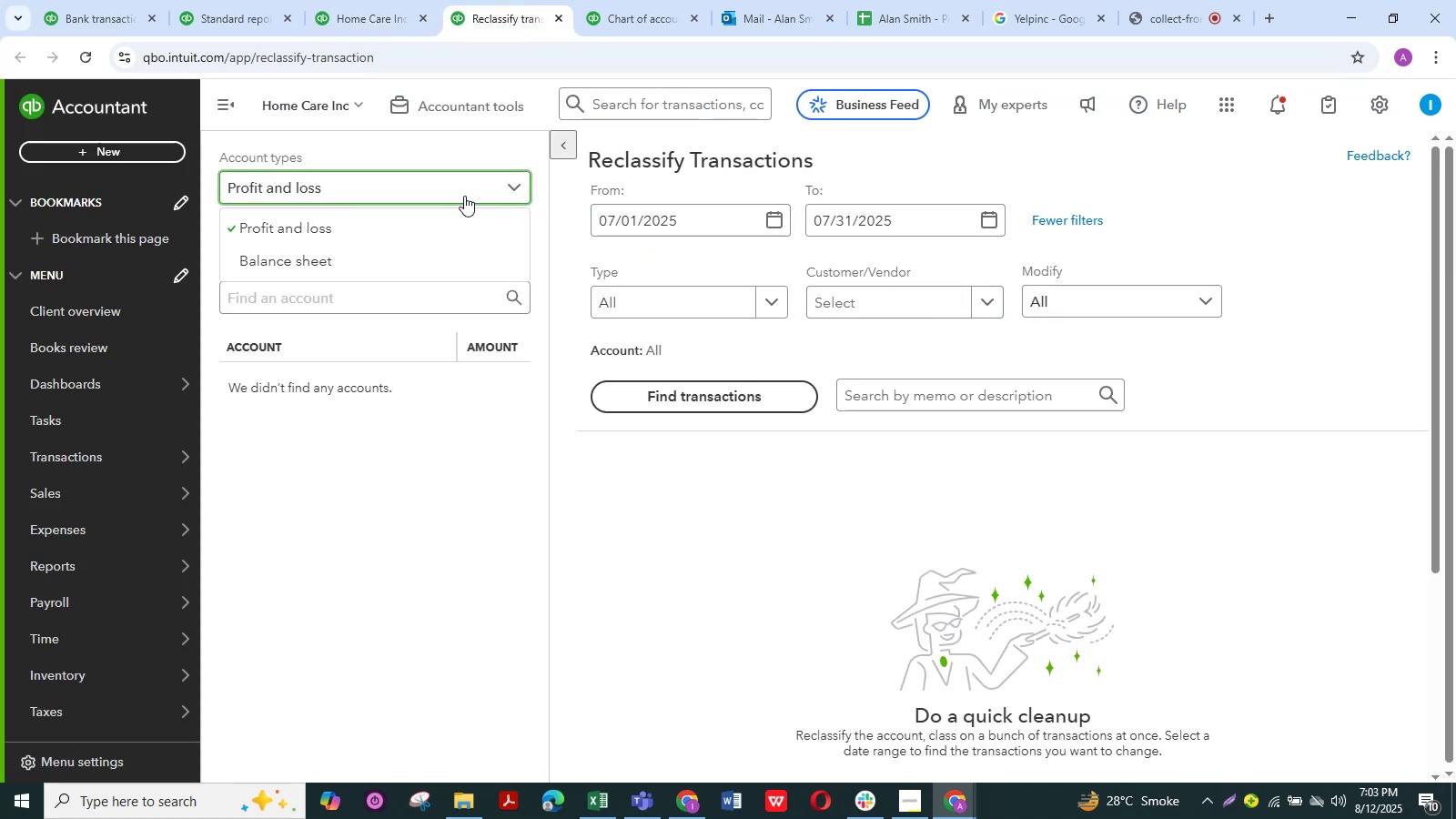 
left_click([464, 196])
 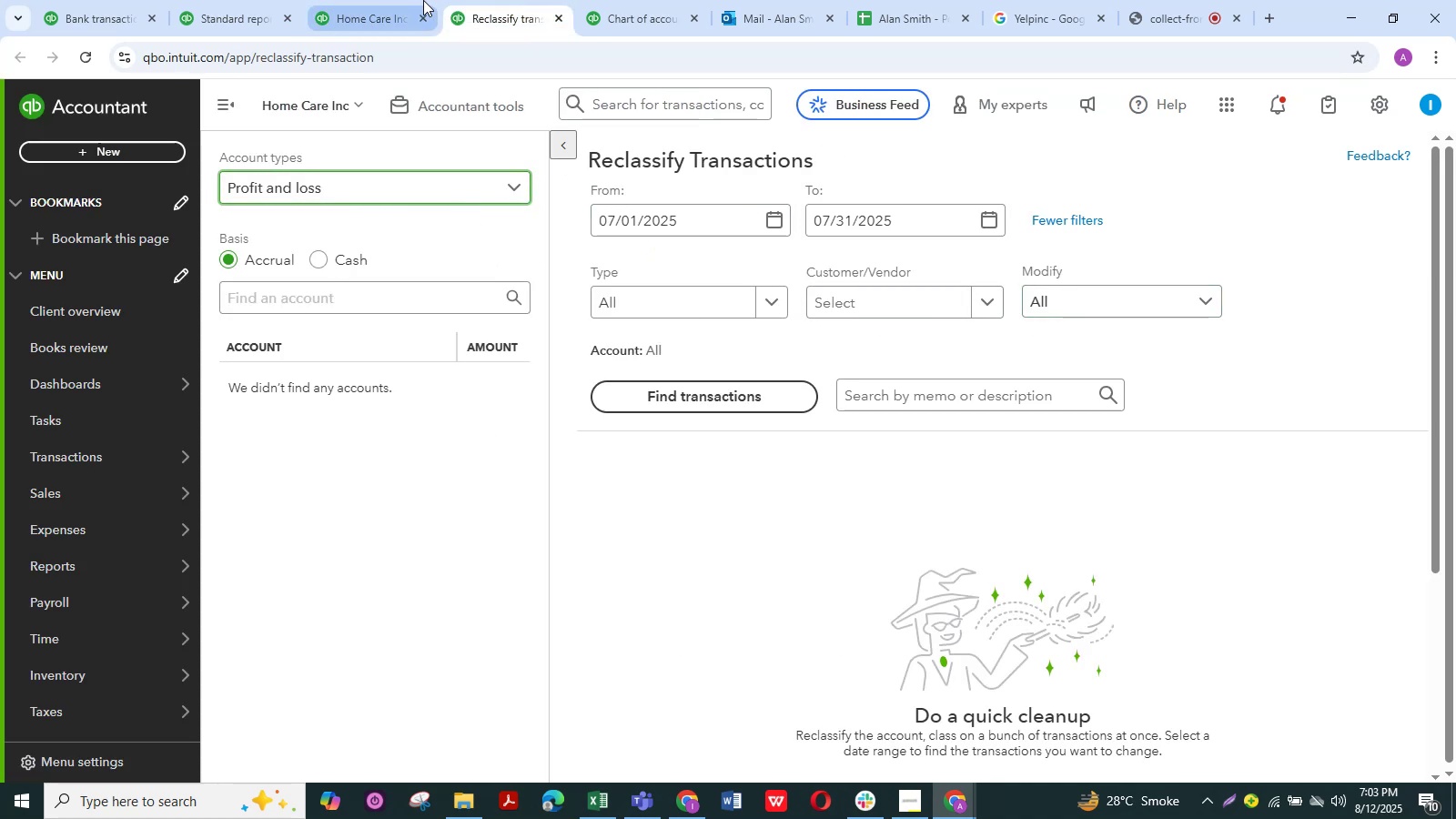 
left_click([364, 5])
 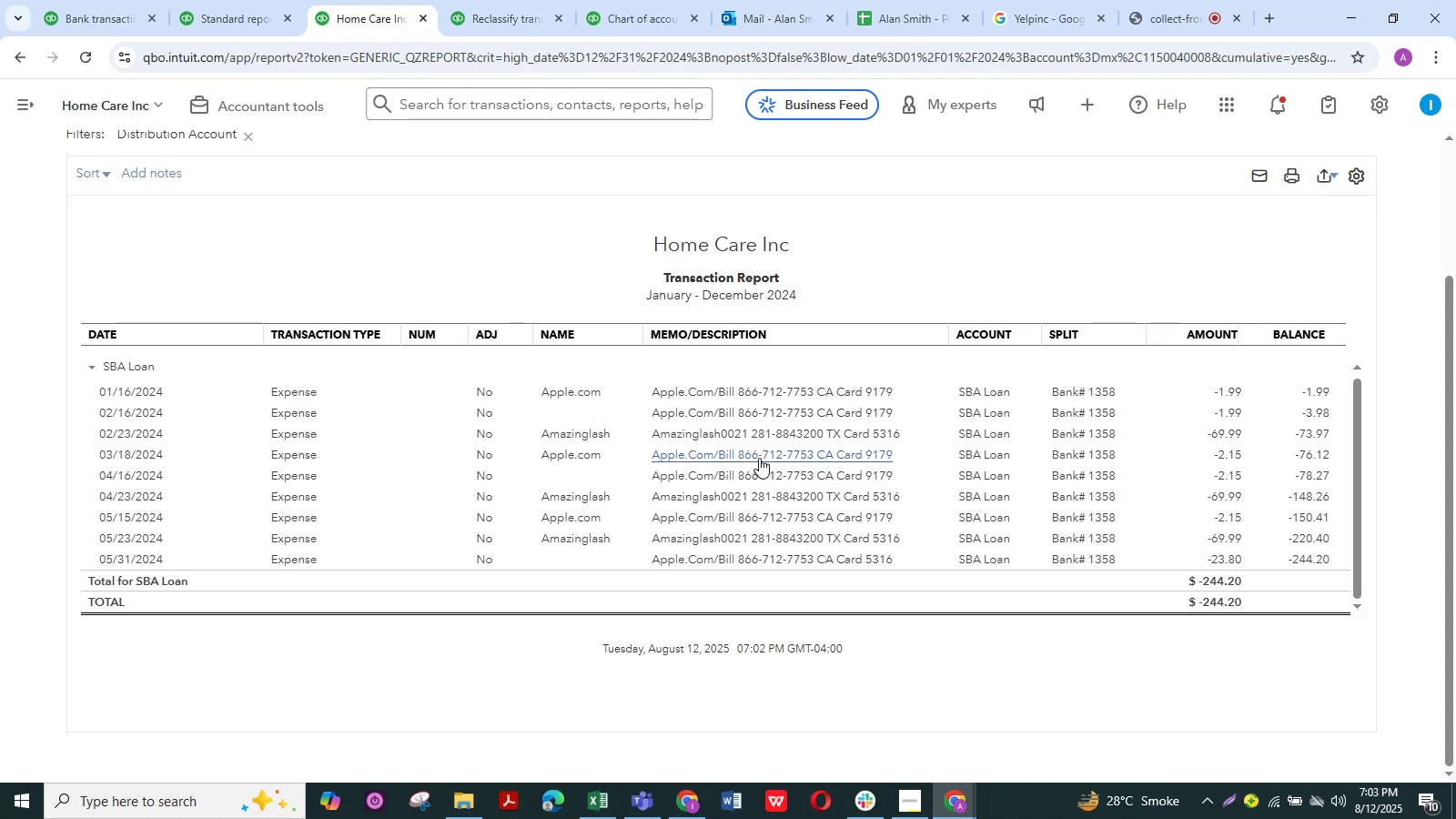 
wait(6.92)
 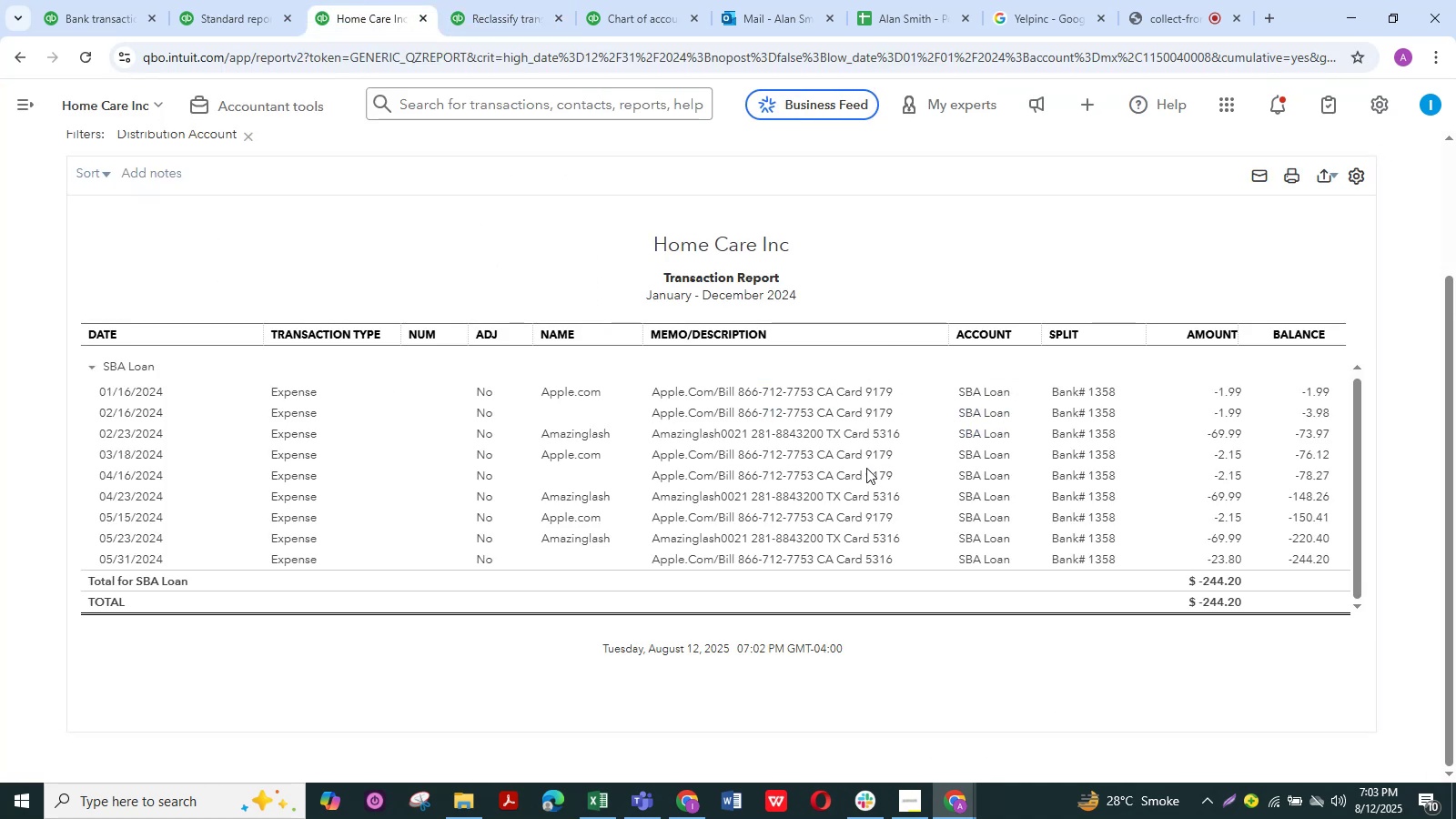 
left_click([542, 0])
 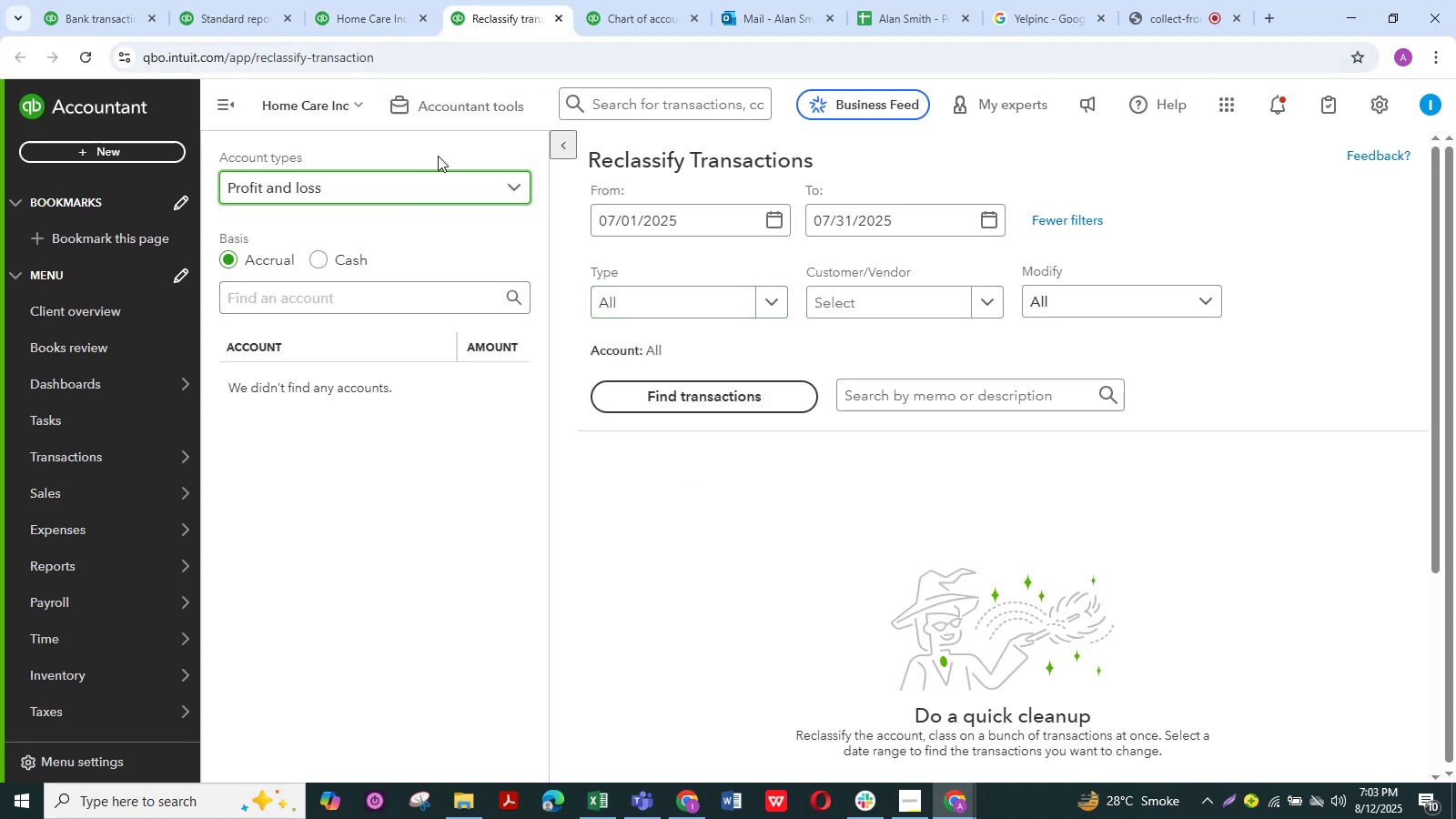 
left_click([426, 187])
 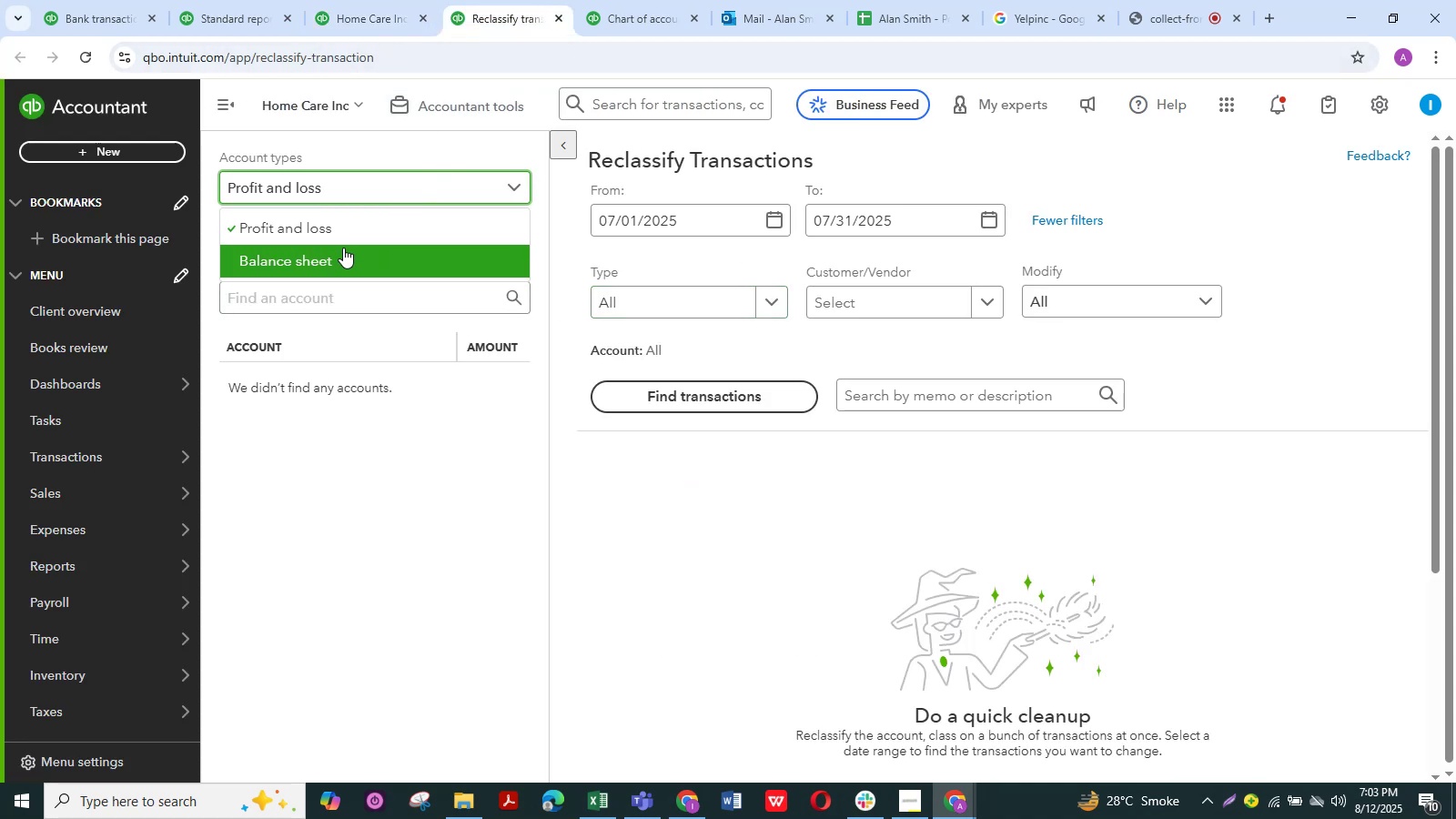 
left_click([339, 232])
 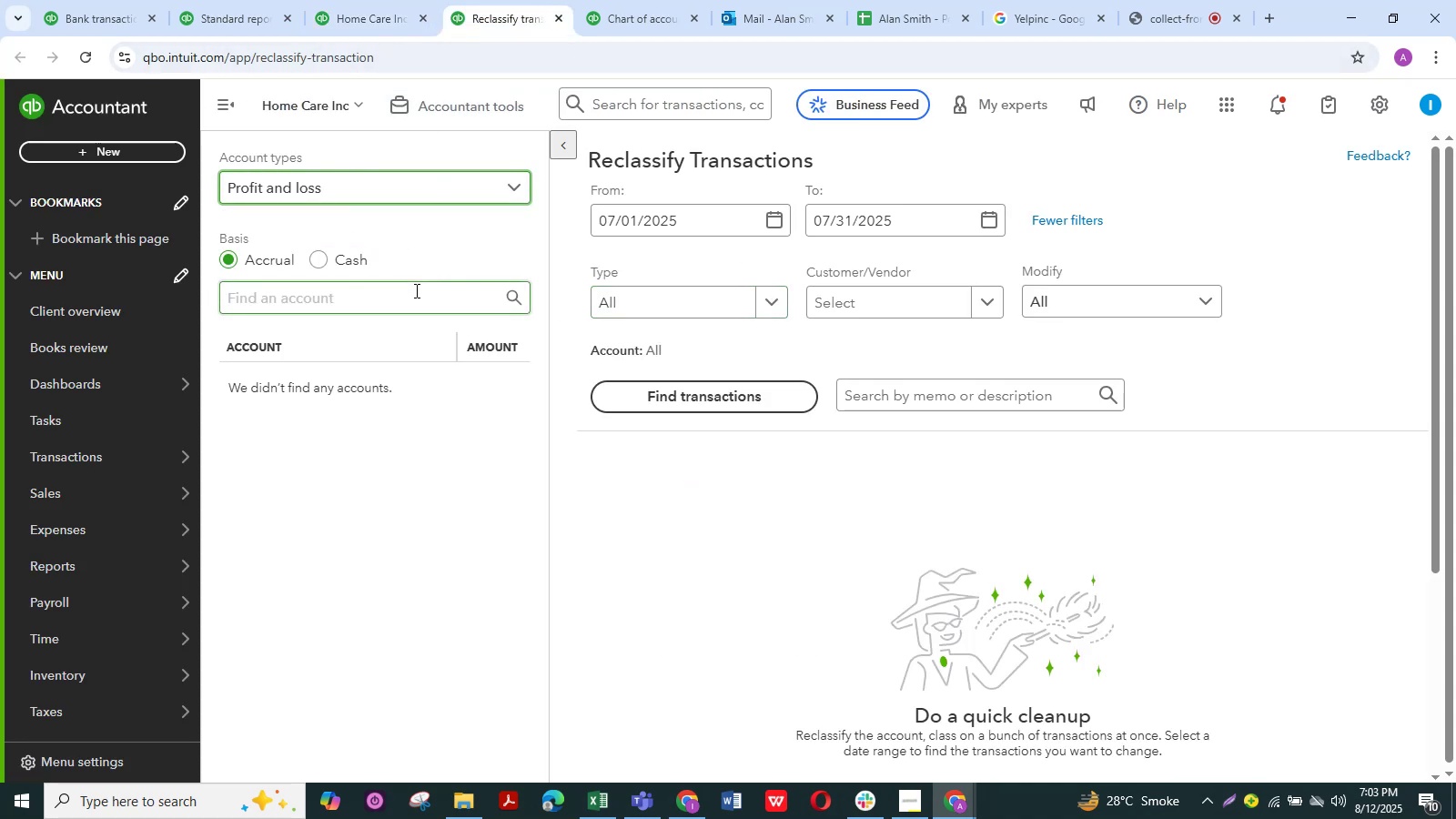 
wait(5.24)
 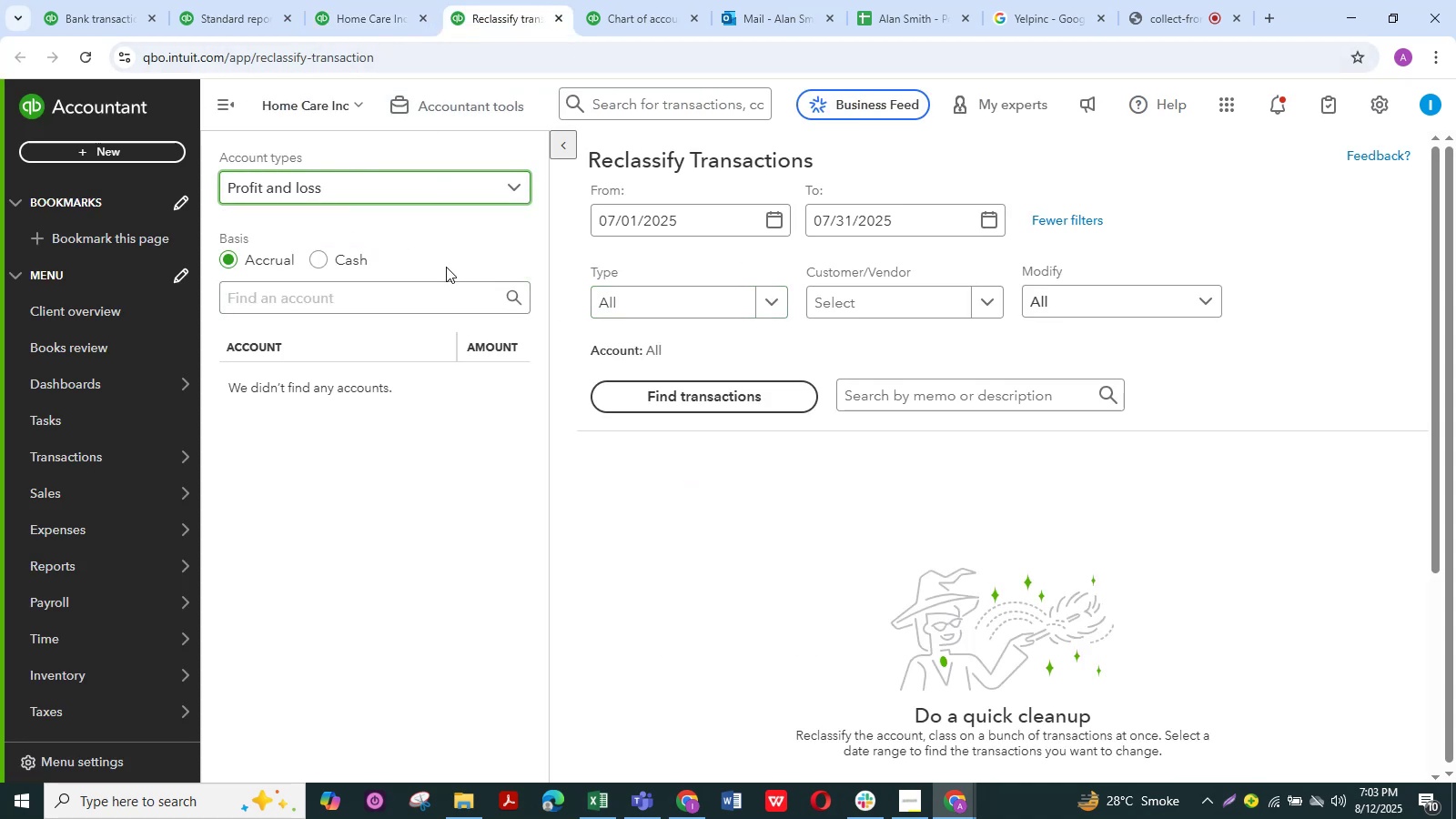 
left_click([415, 290])
 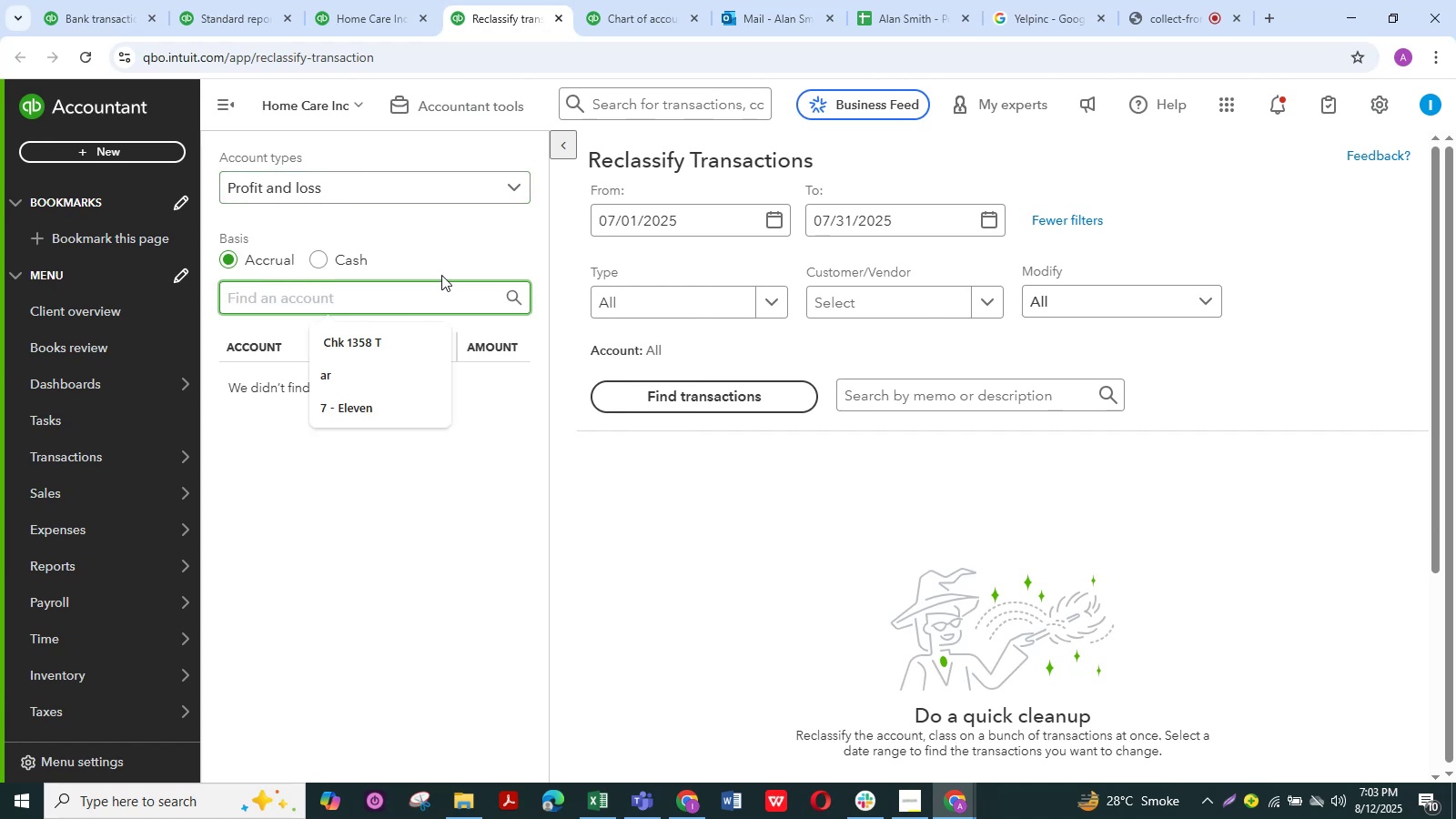 
left_click([445, 247])
 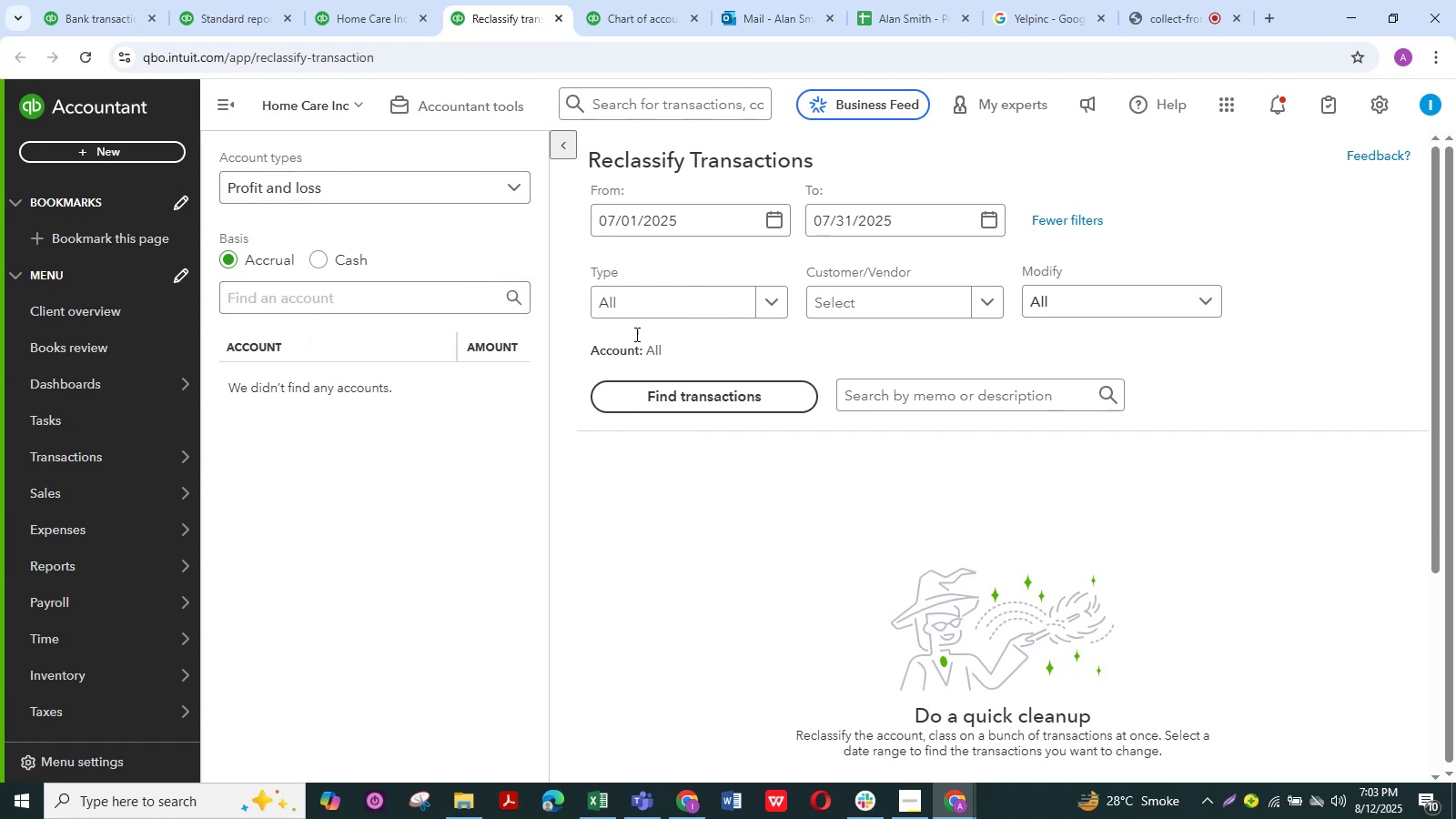 
left_click([660, 224])
 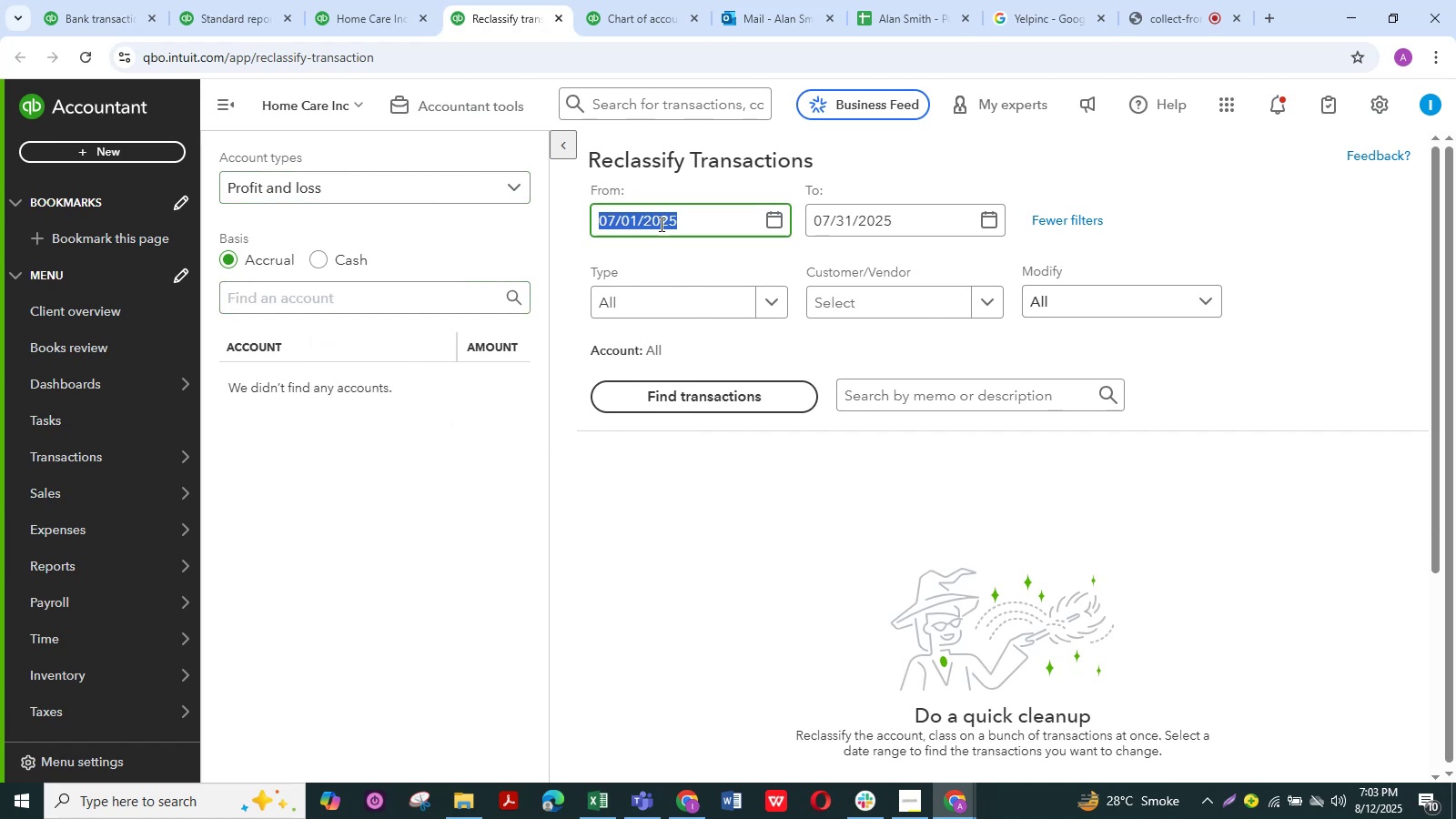 
key(Numpad1)
 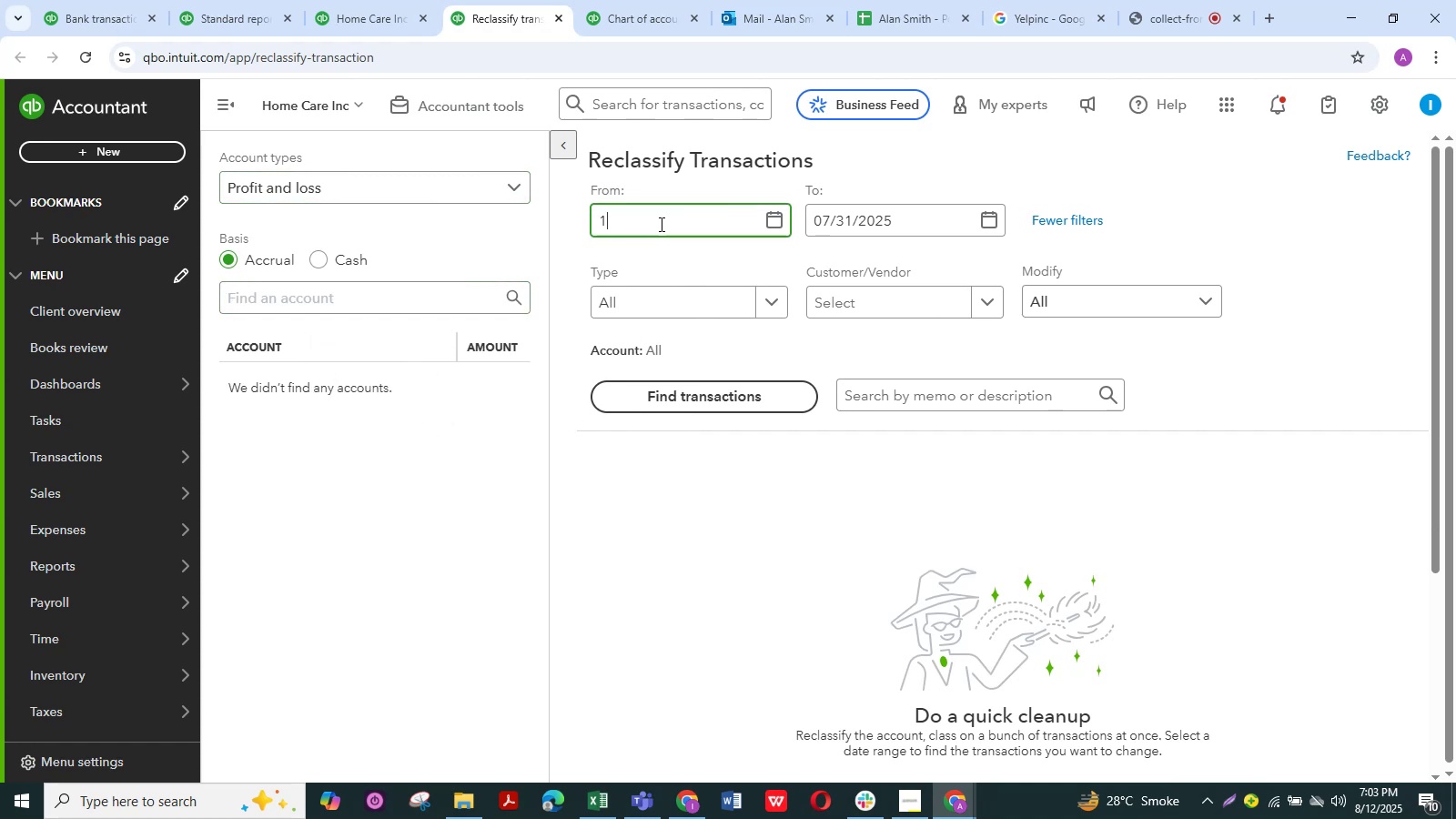 
key(NumpadDivide)
 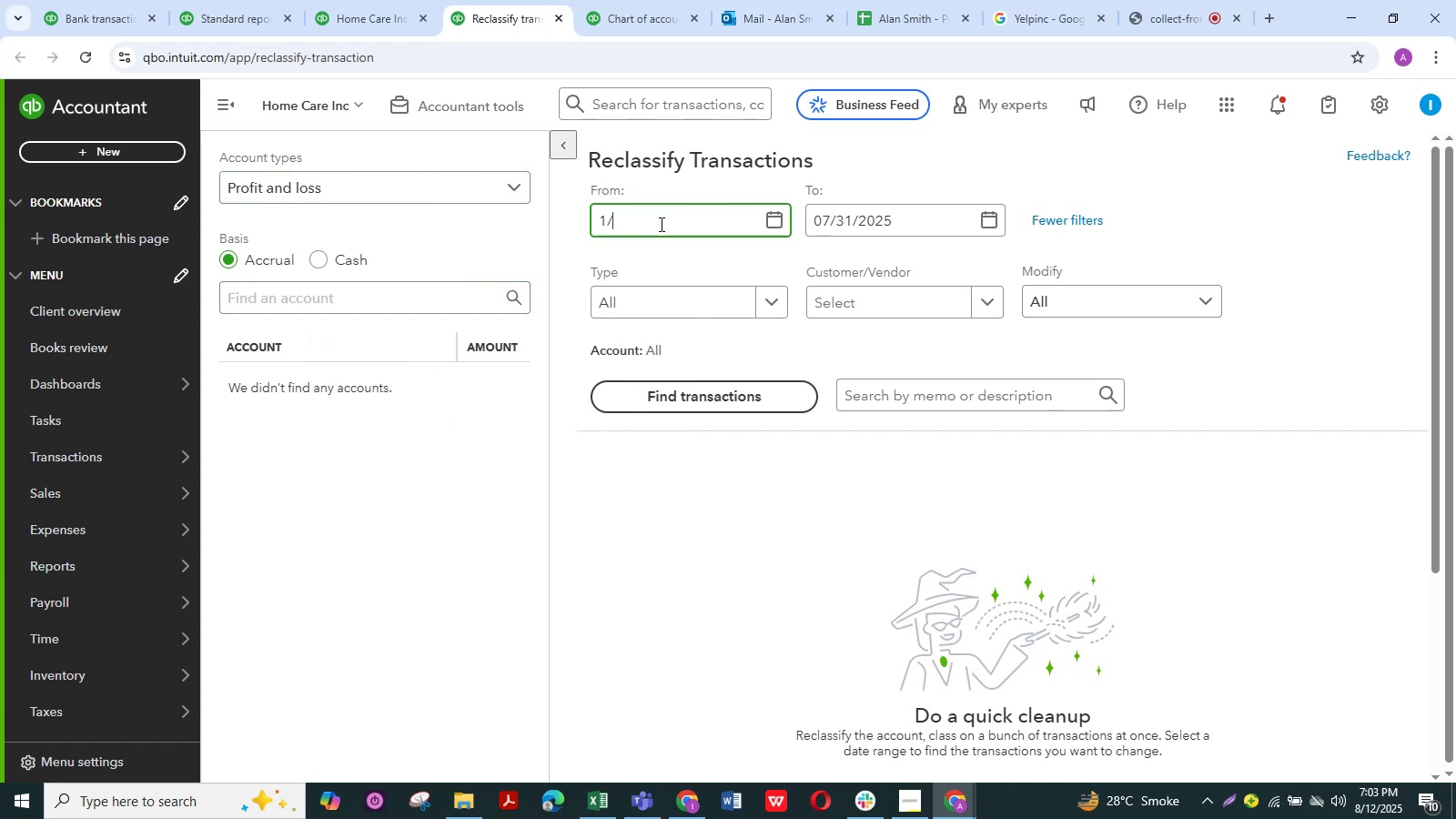 
key(Numpad1)
 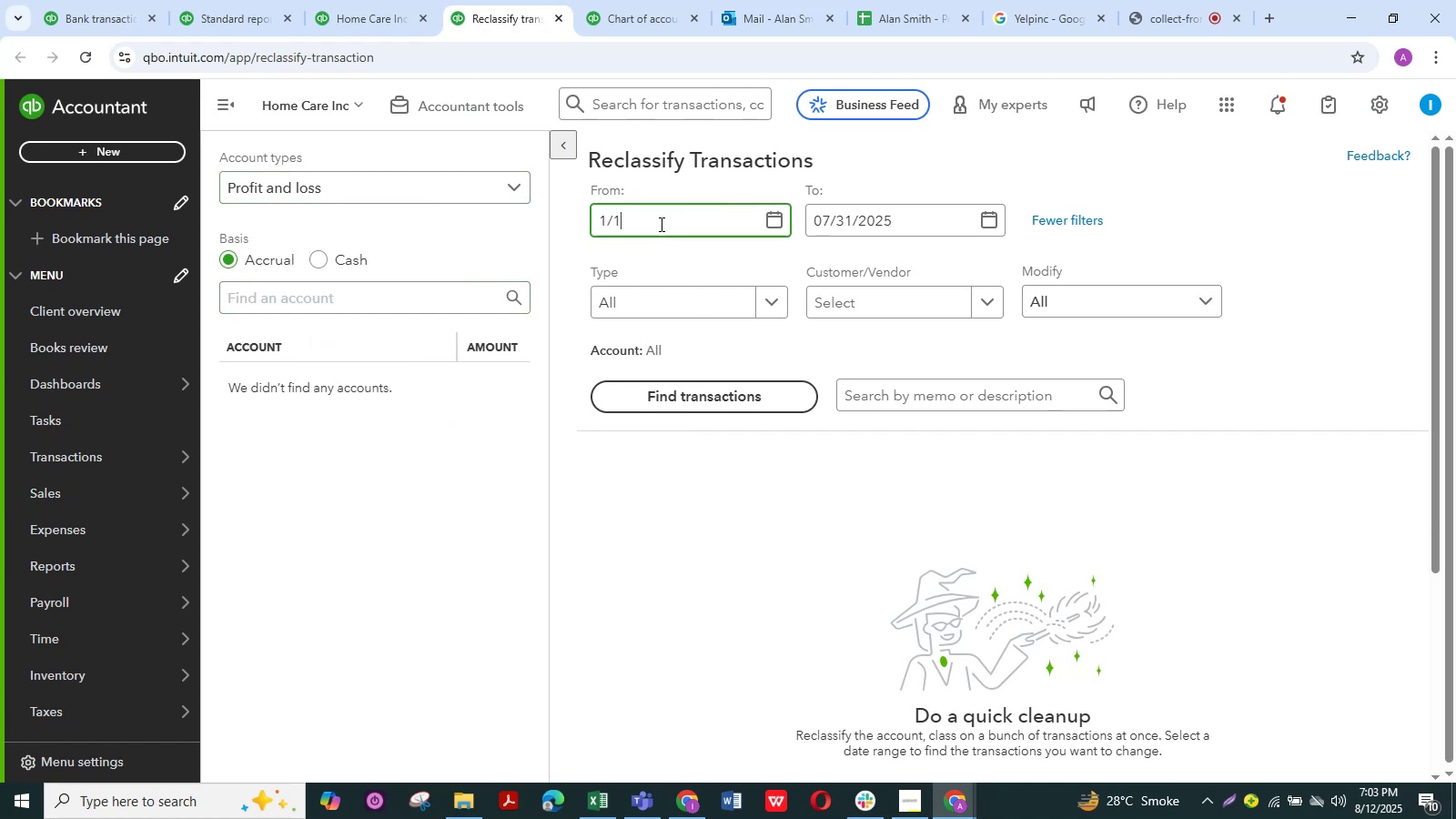 
key(NumpadDivide)
 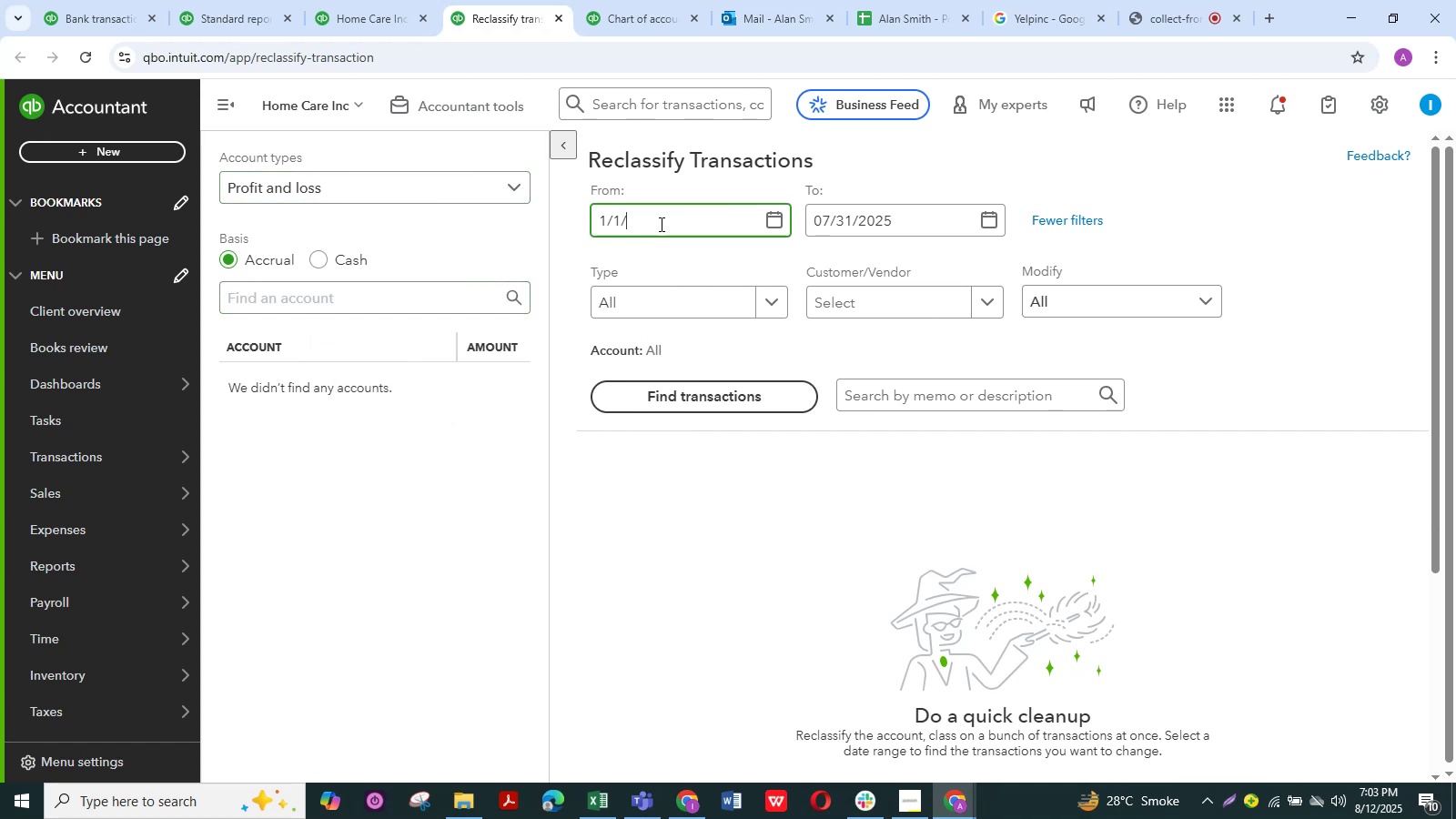 
key(Numpad2)
 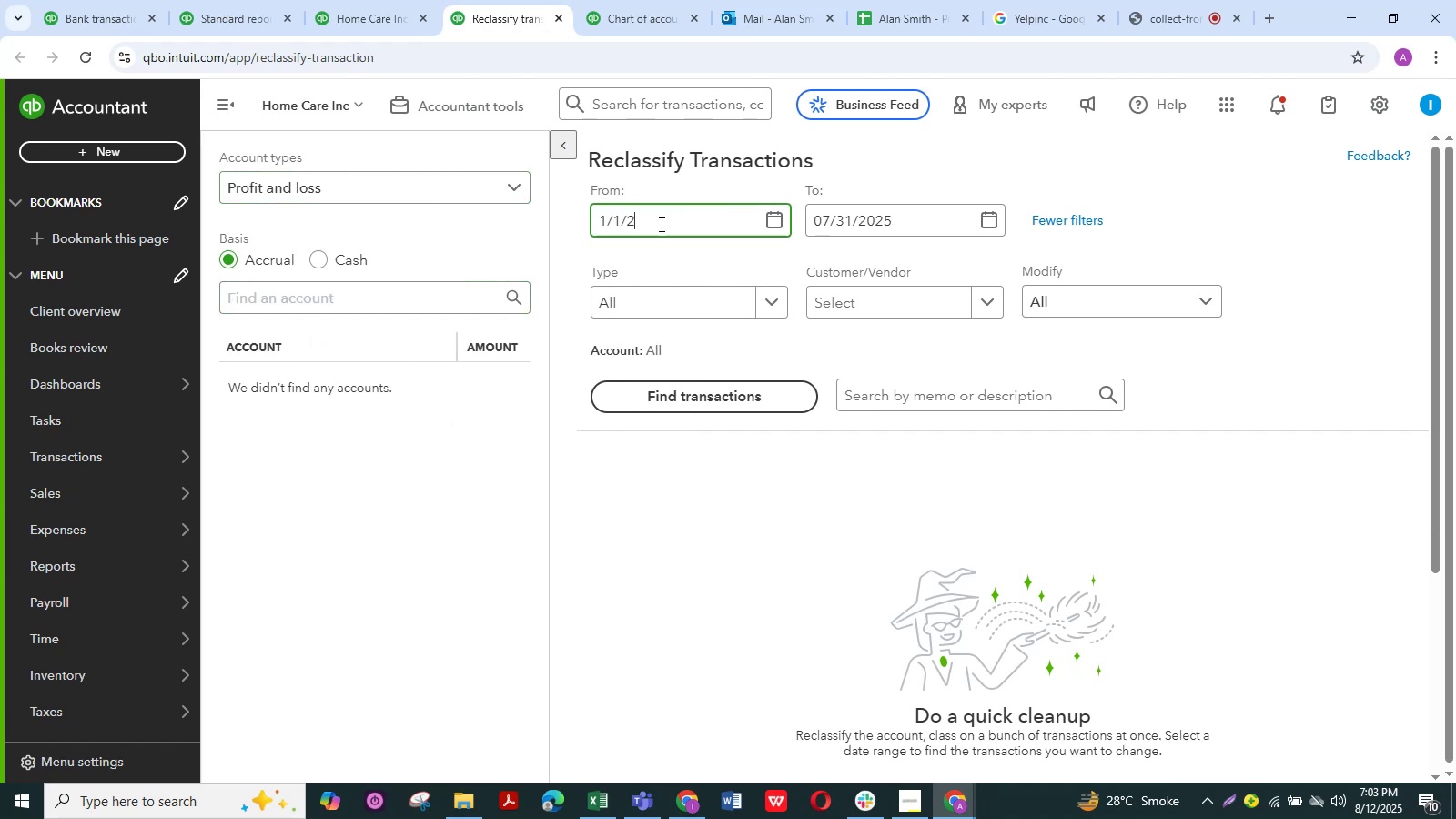 
key(Numpad0)
 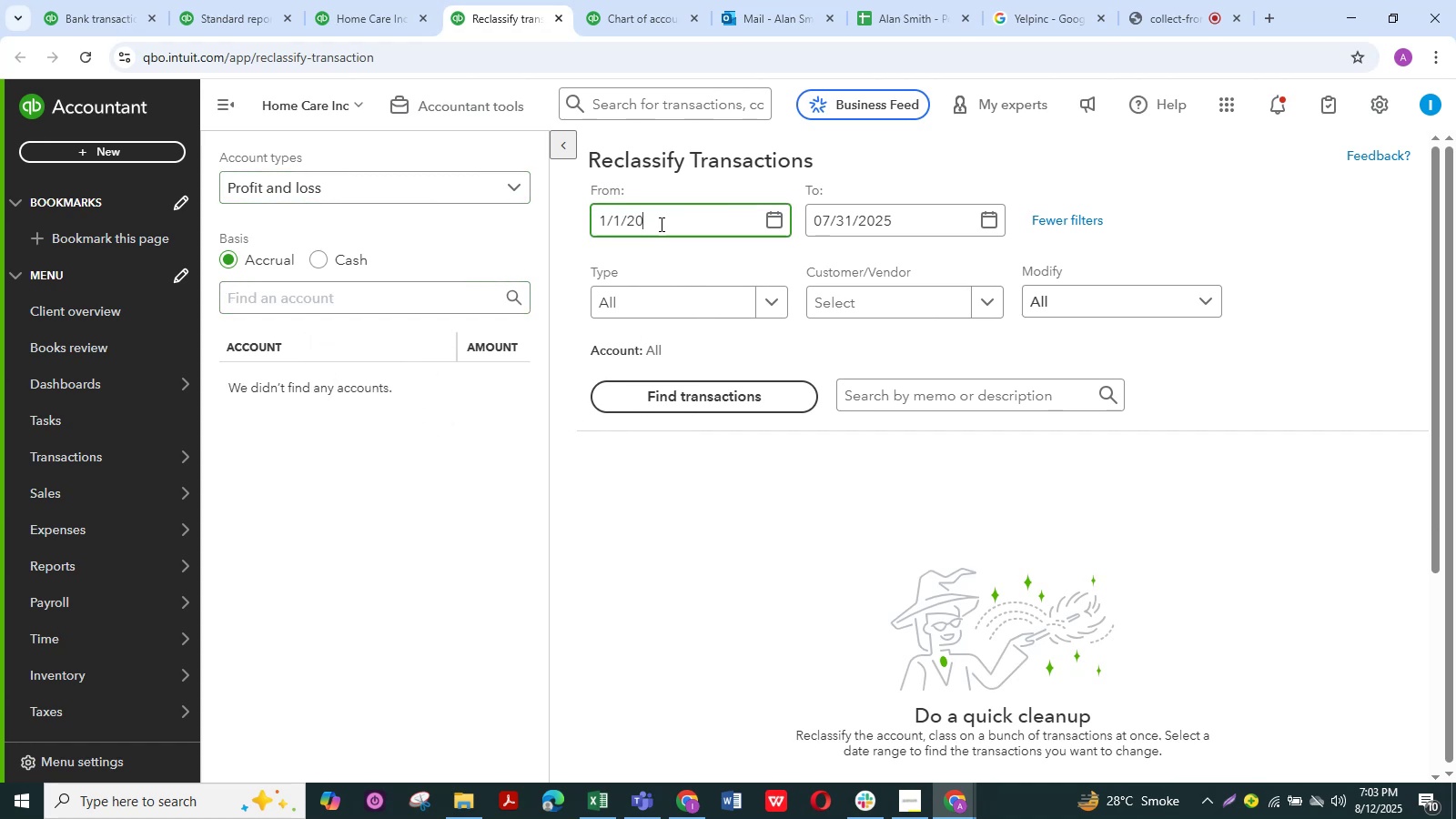 
key(Numpad2)
 